 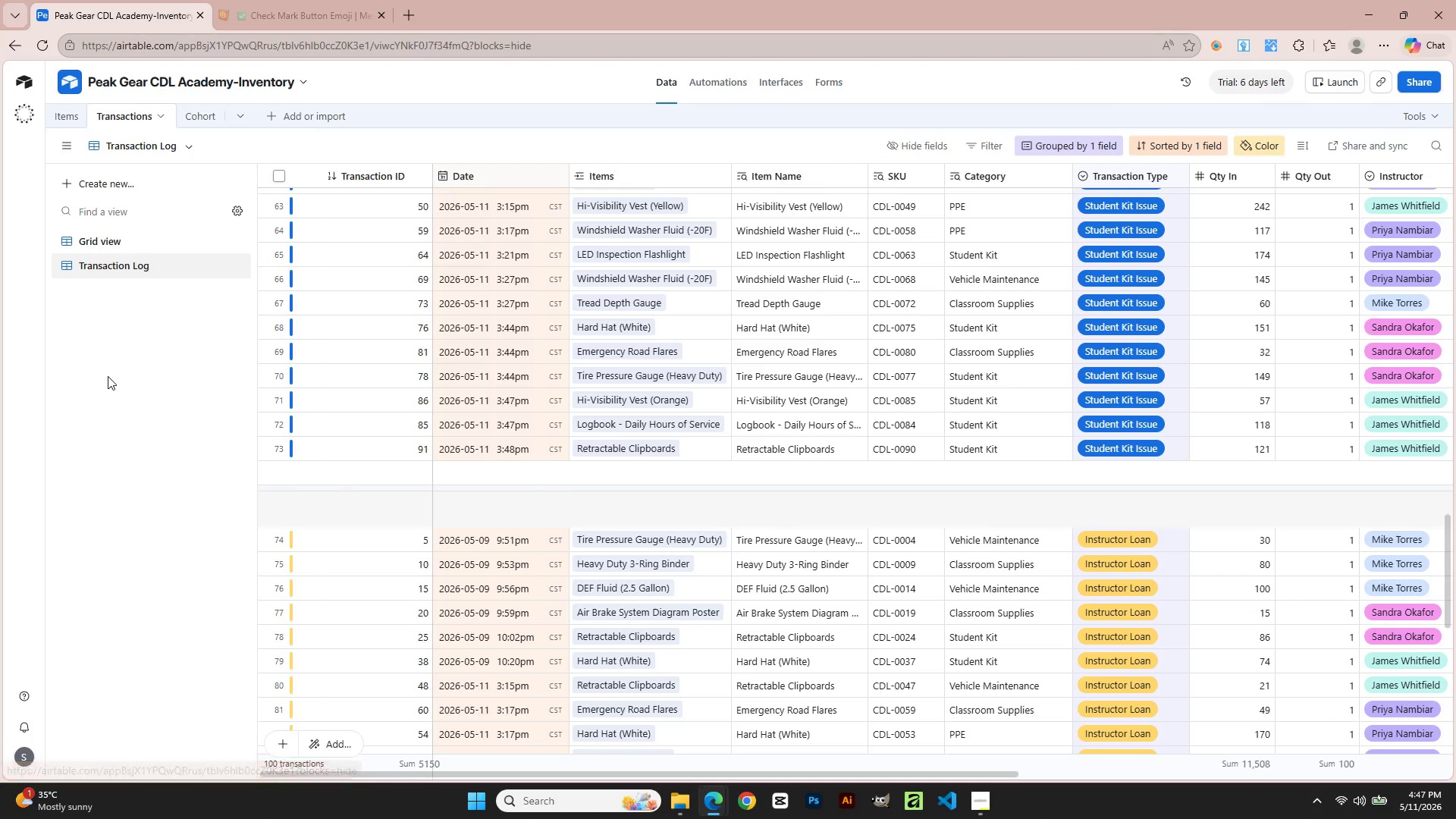 
left_click([827, 80])
 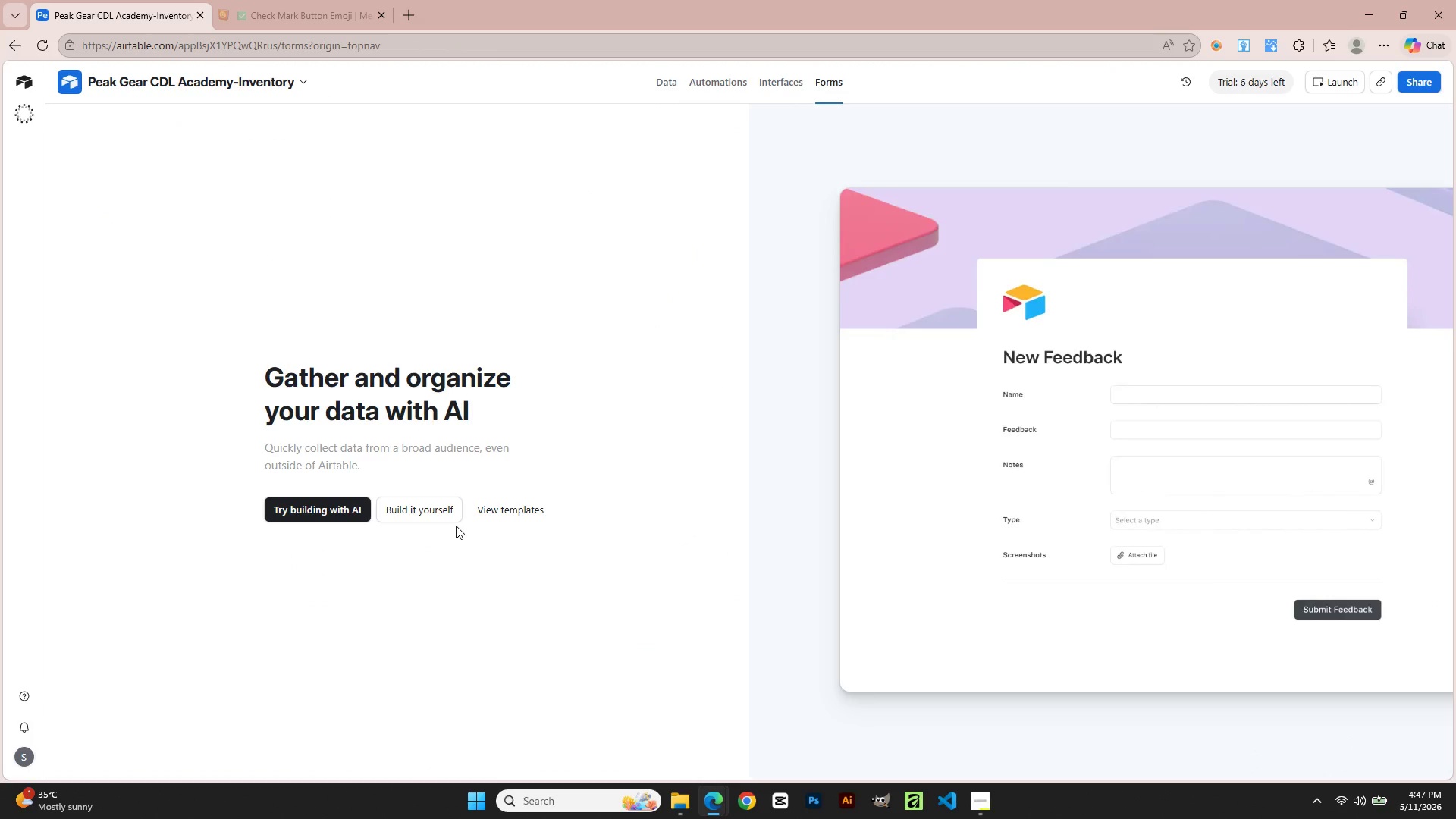 
wait(10.03)
 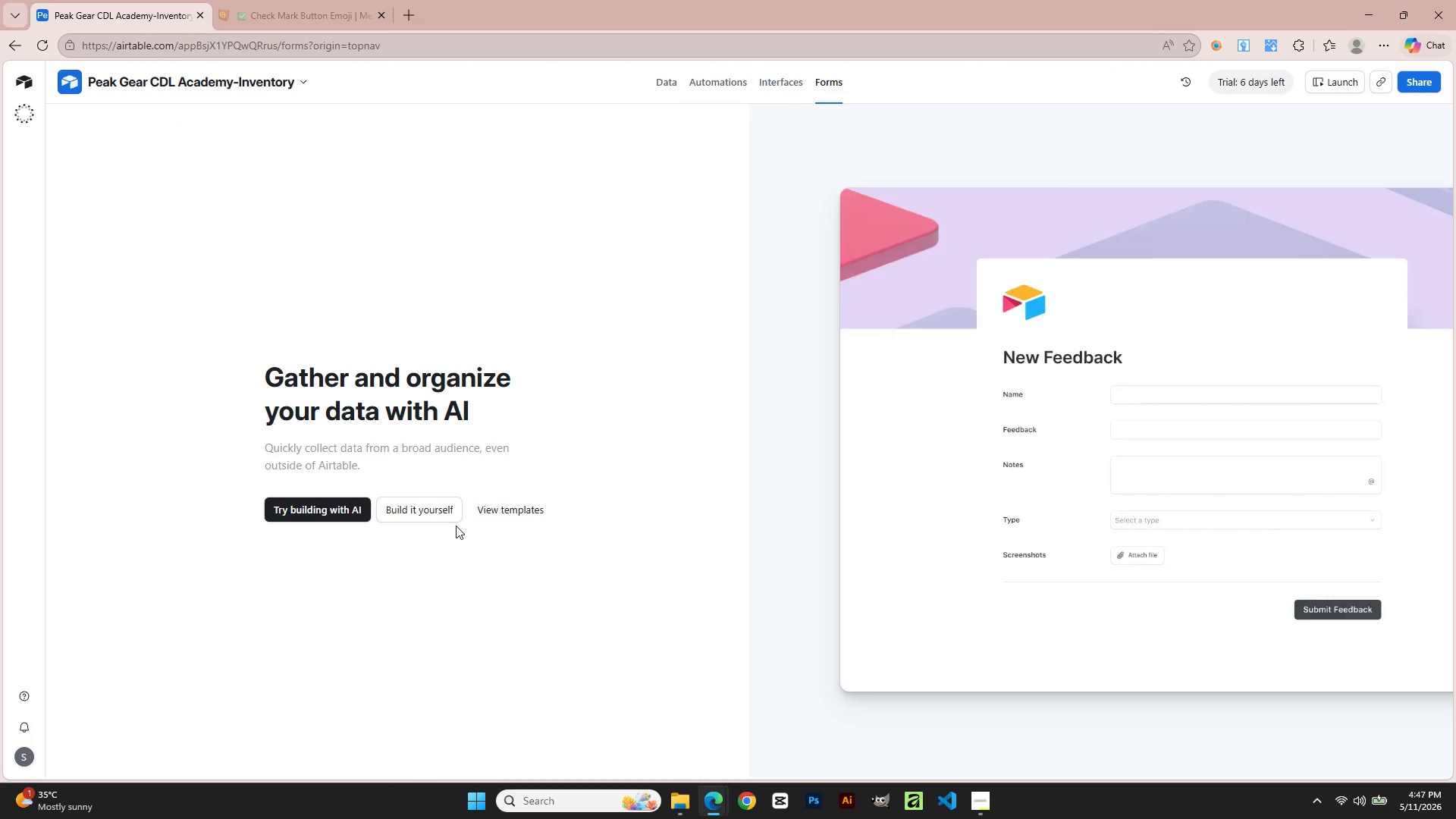 
left_click([422, 511])
 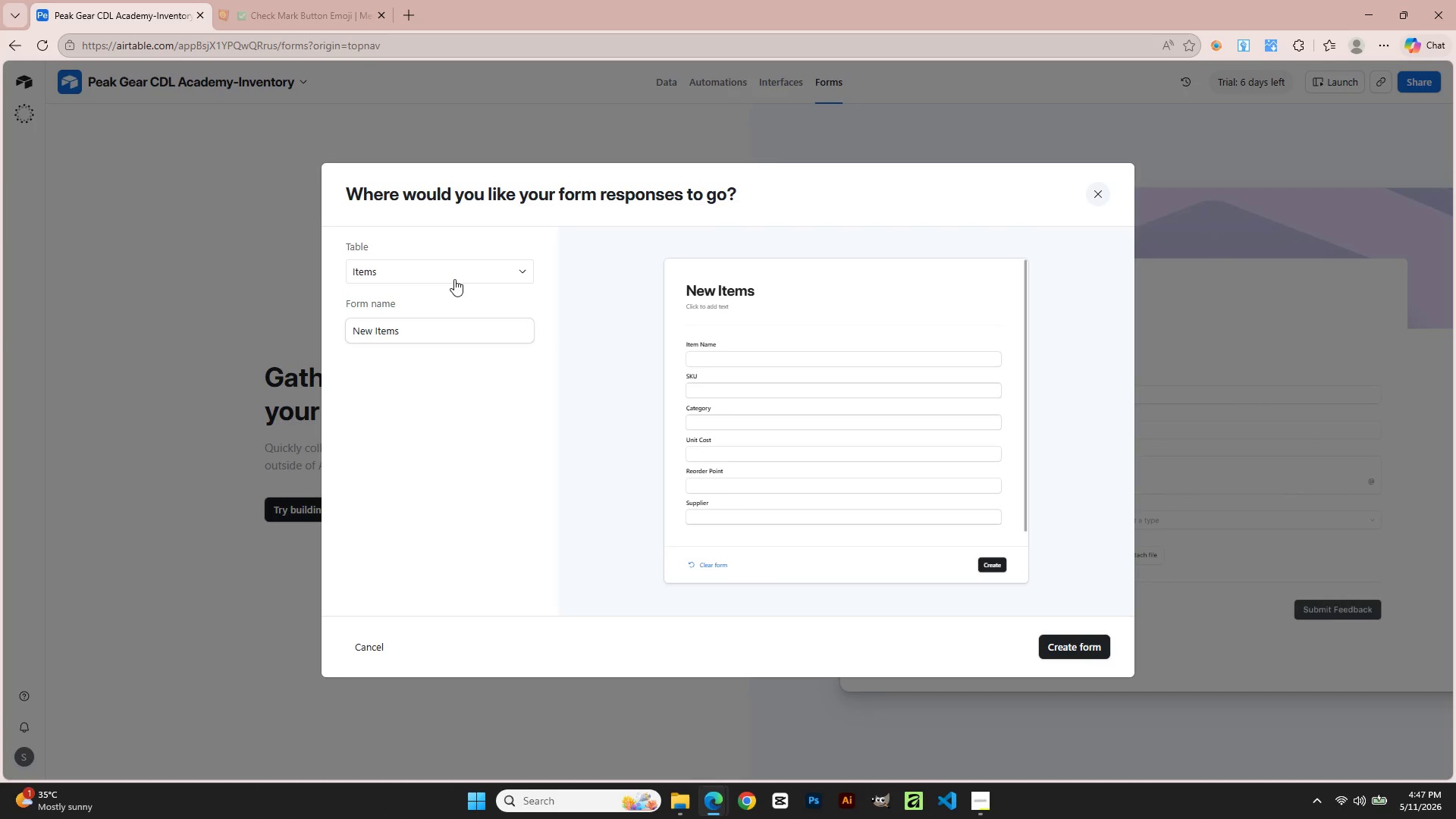 
wait(16.89)
 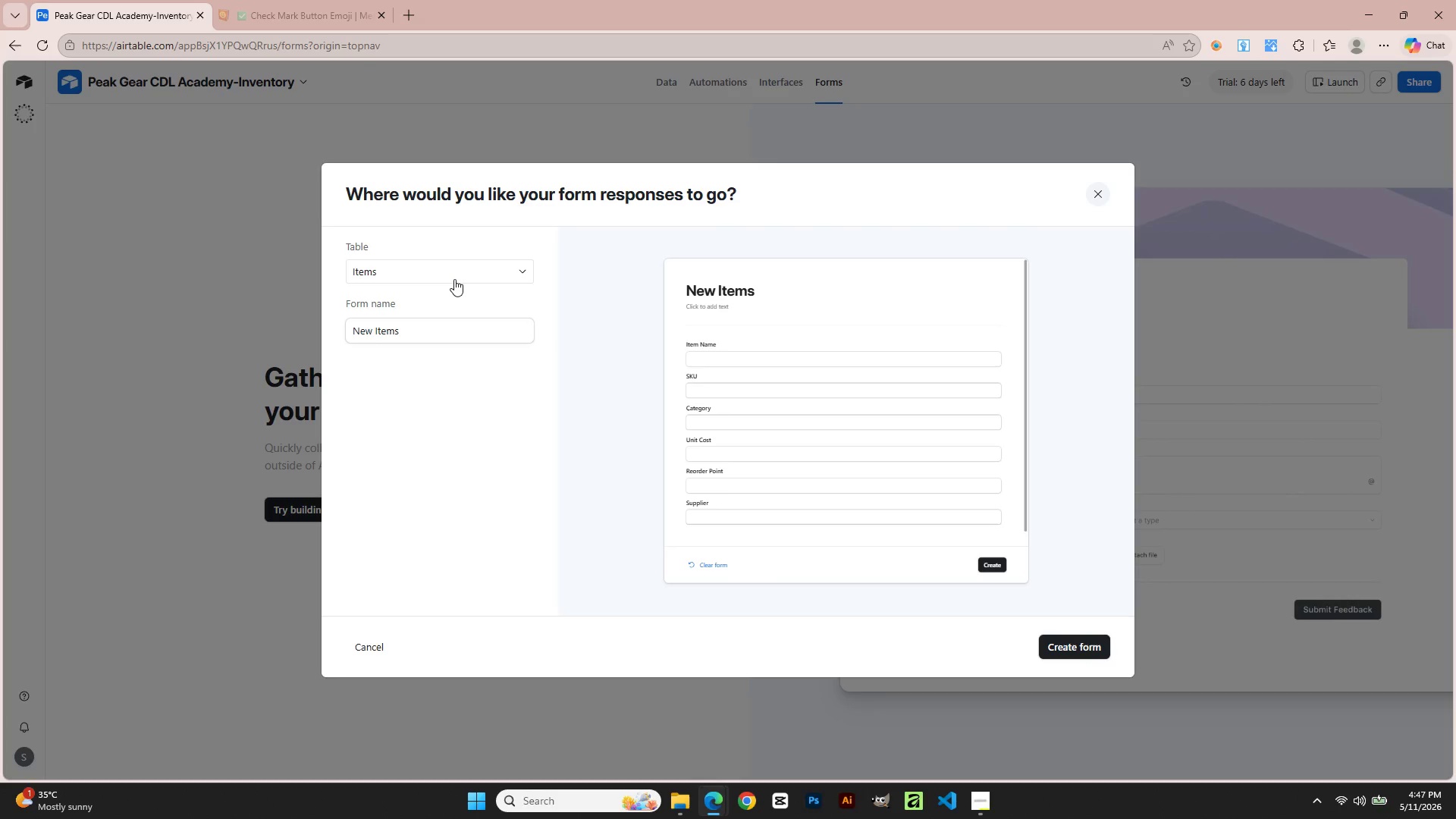 
double_click([443, 325])
 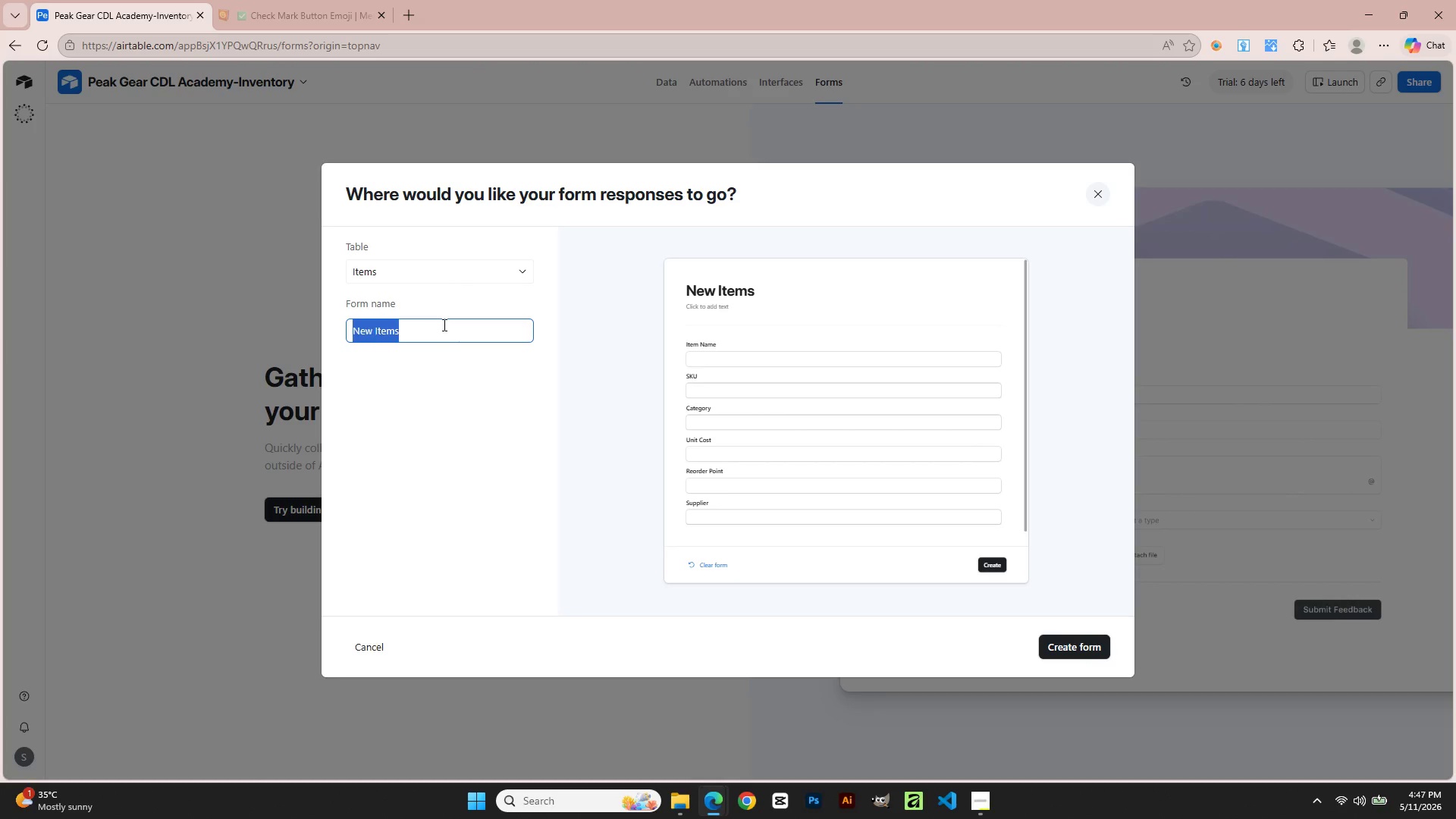 
triple_click([443, 325])
 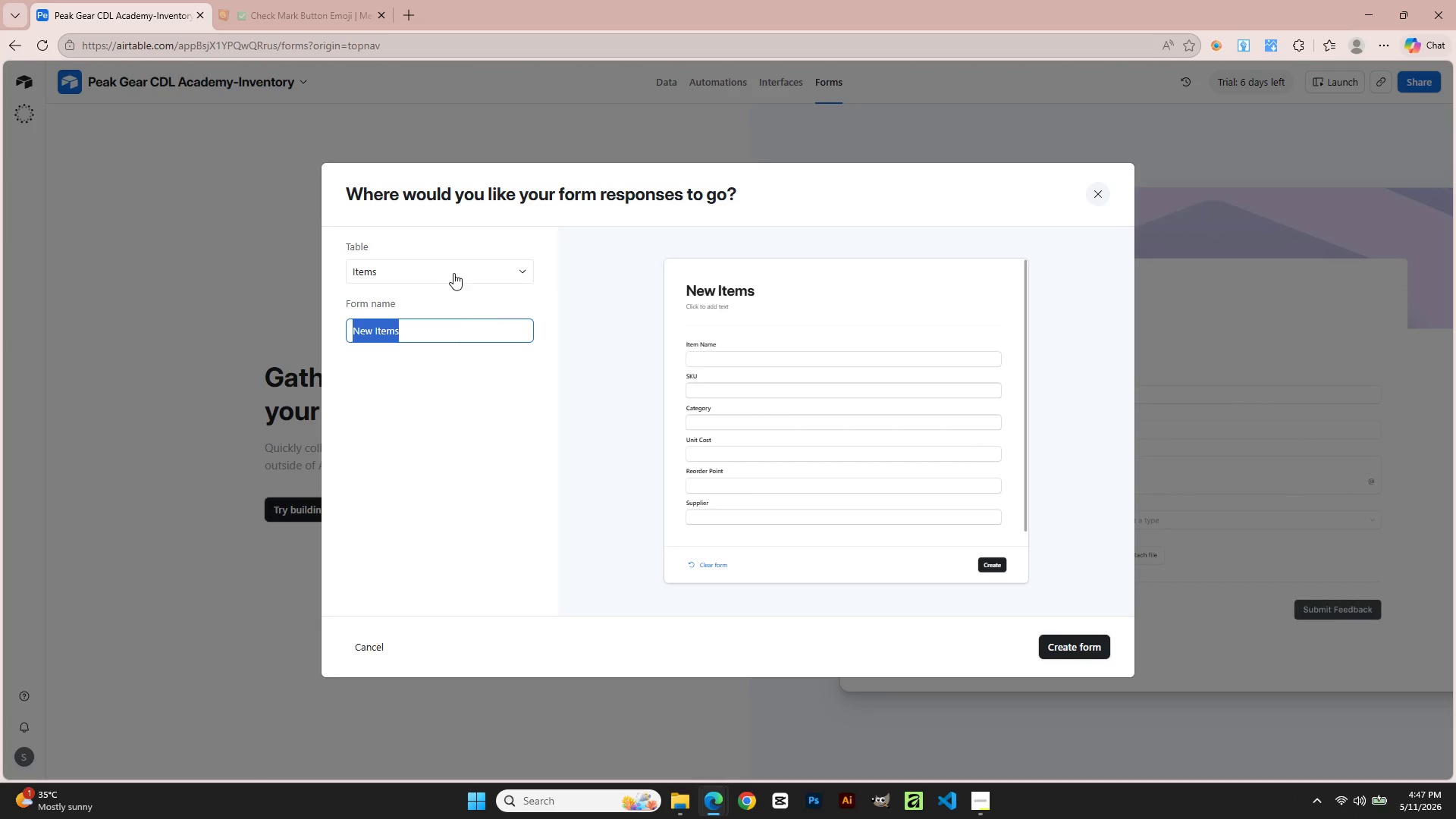 
left_click([450, 270])
 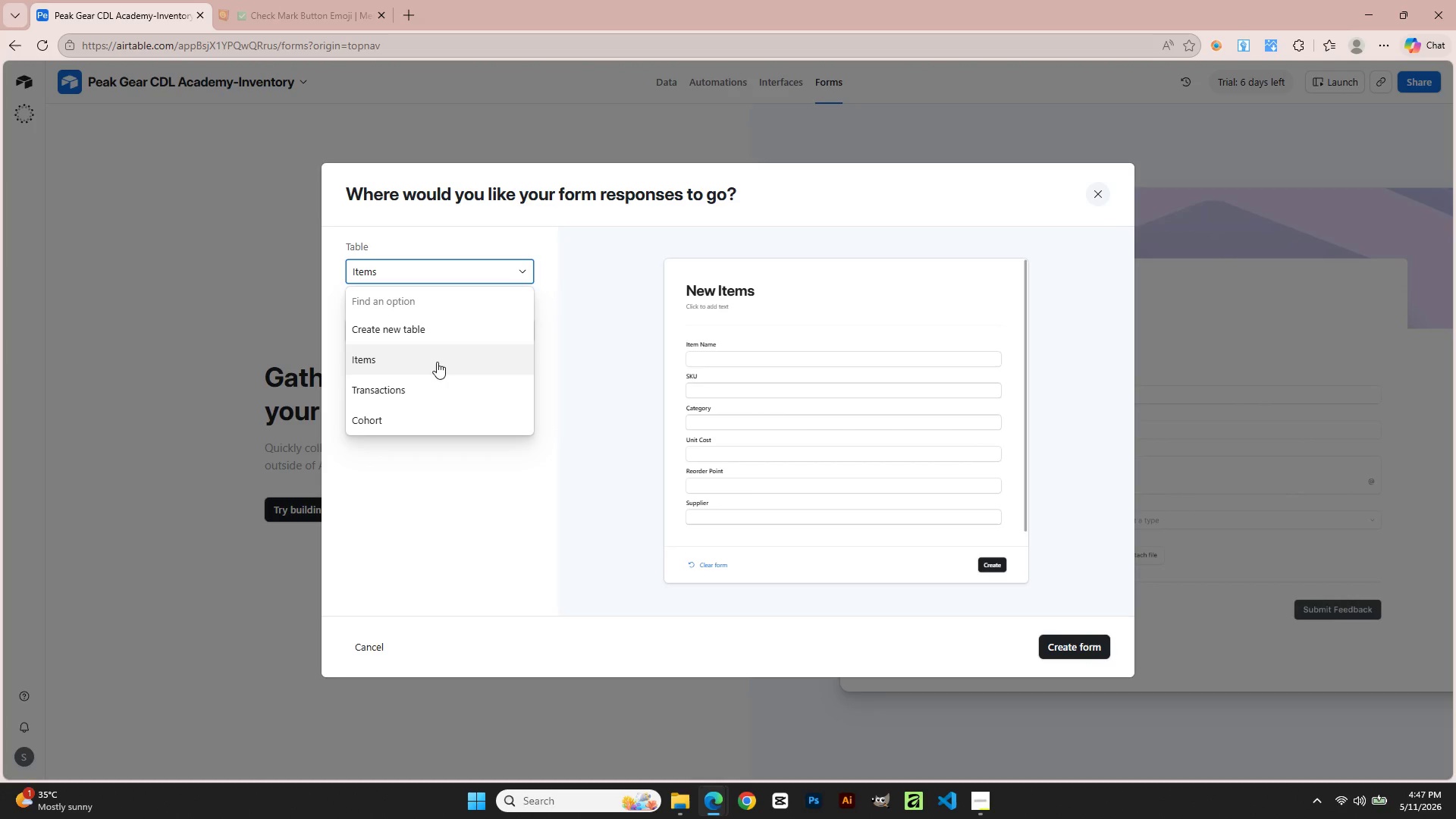 
left_click([432, 389])
 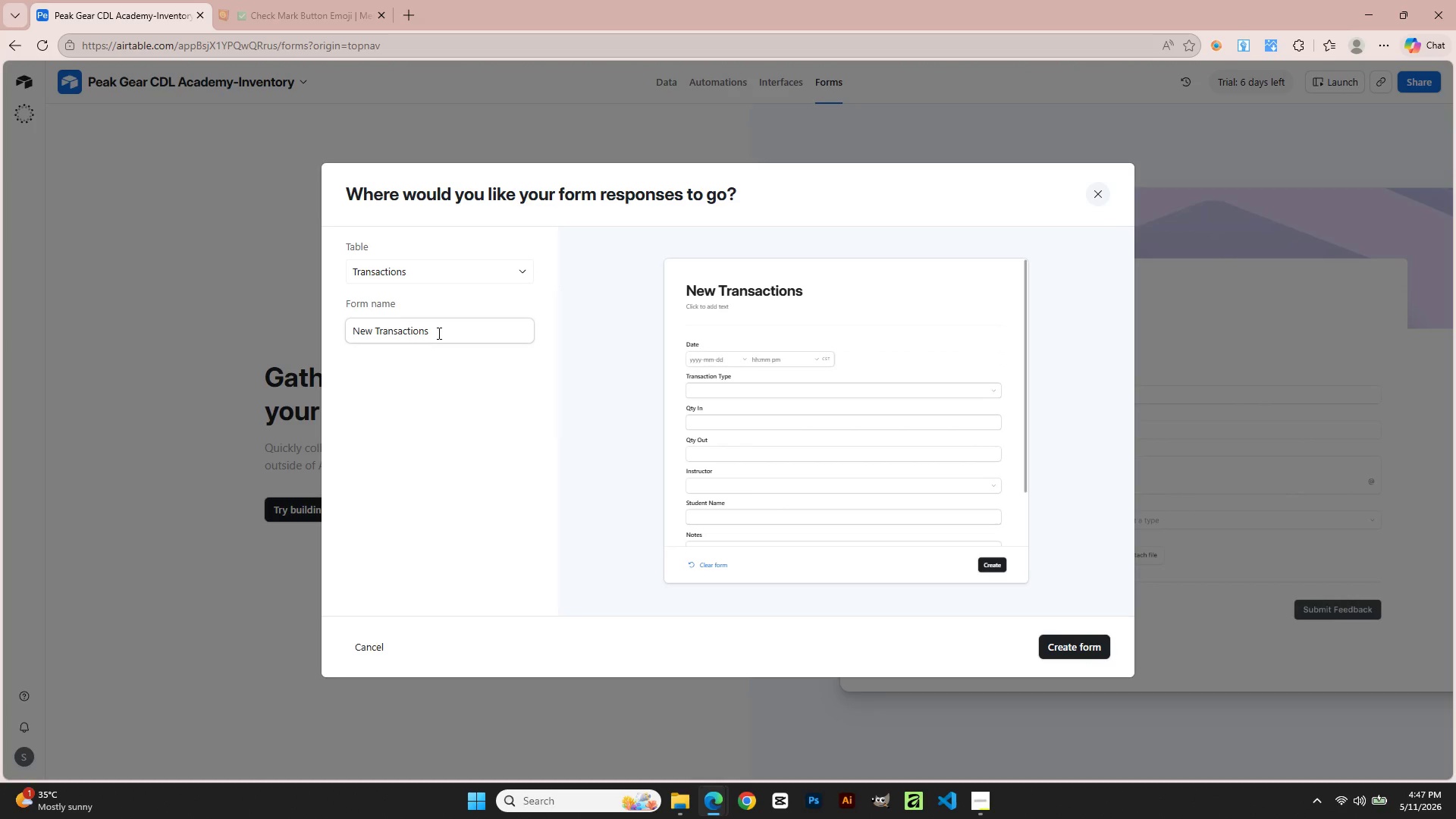 
wait(10.36)
 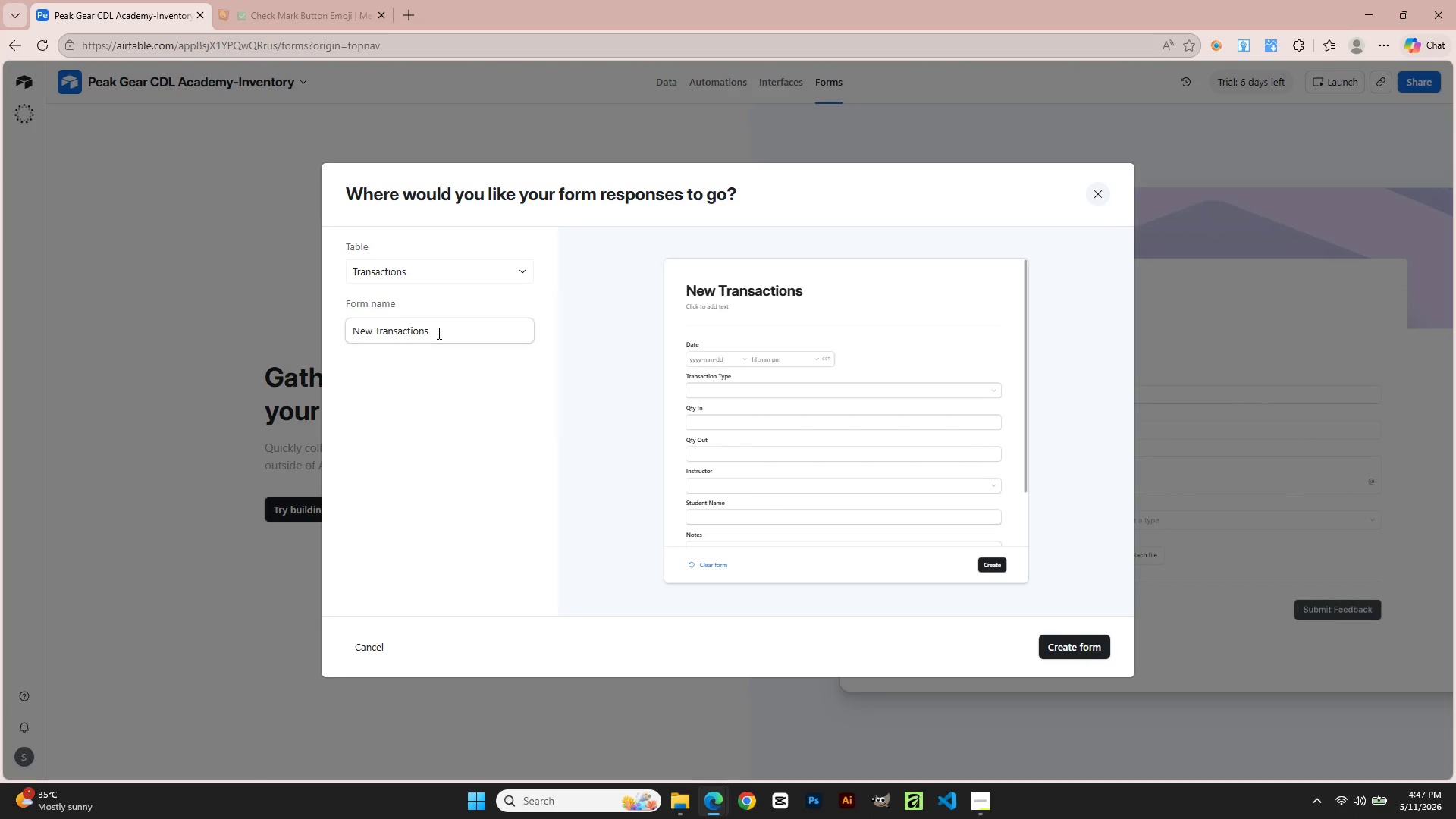 
double_click([438, 333])
 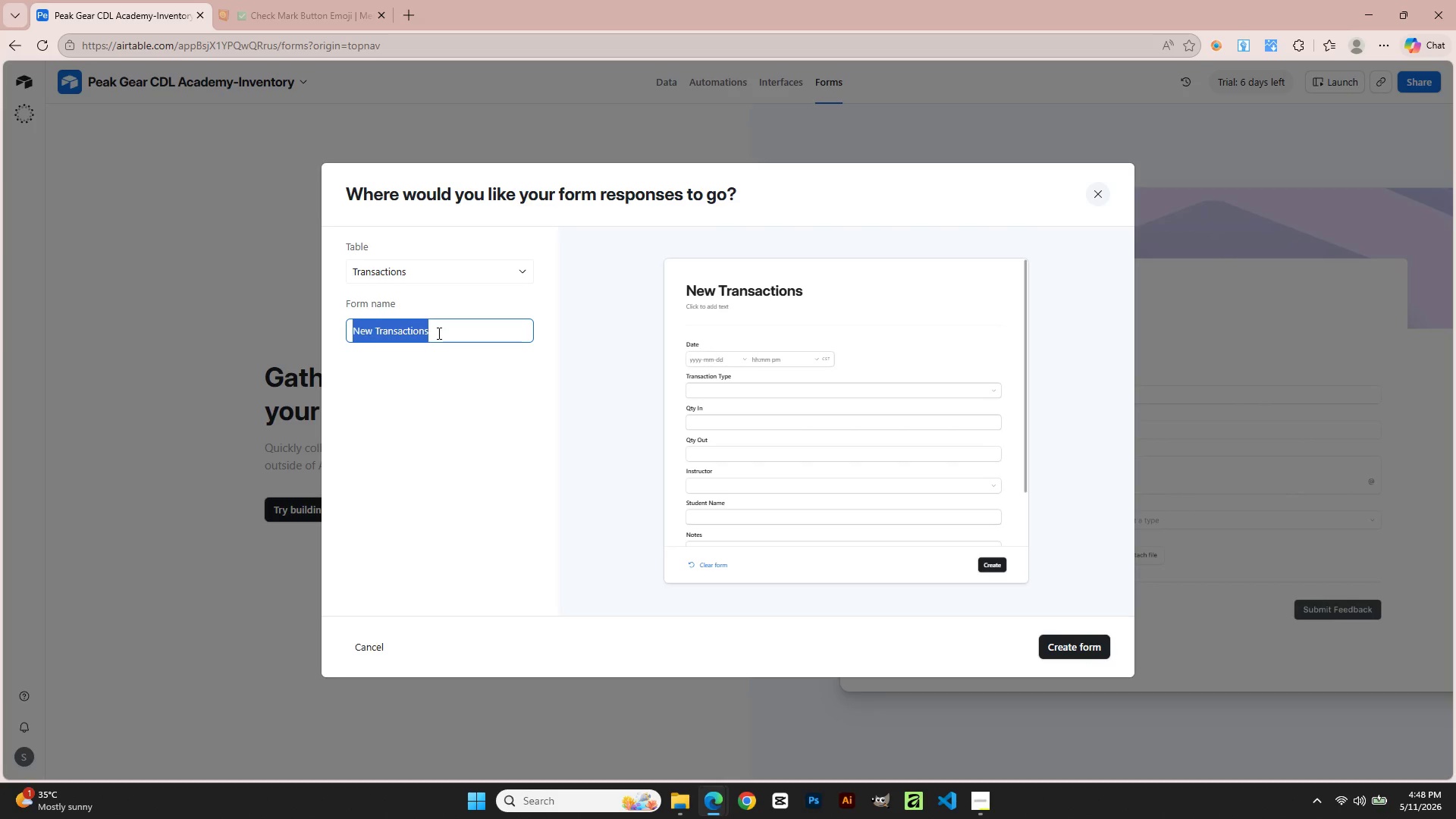 
triple_click([438, 333])
 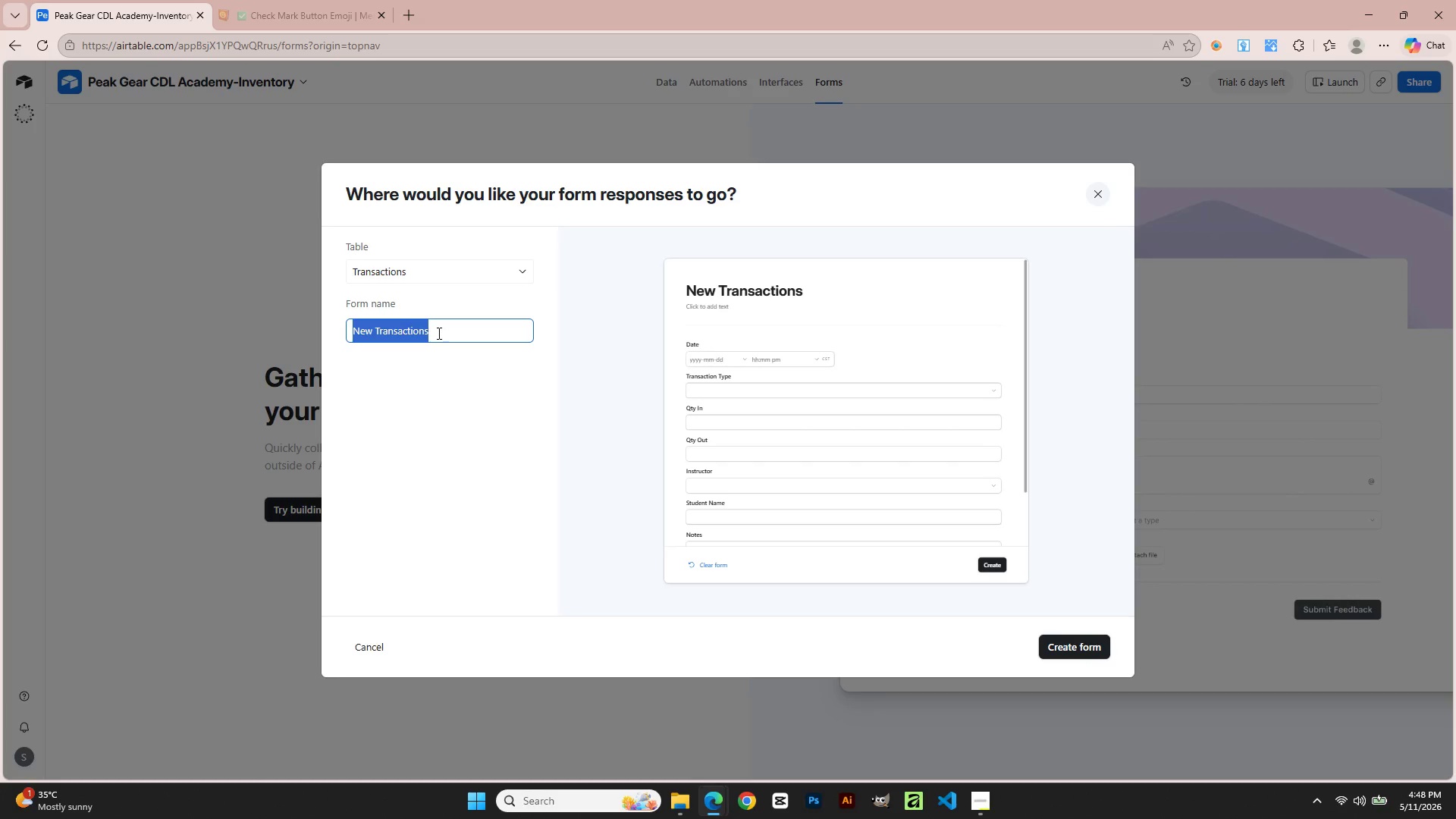 
type(Instructor Chek)
key(Backspace)
type(ckout)
 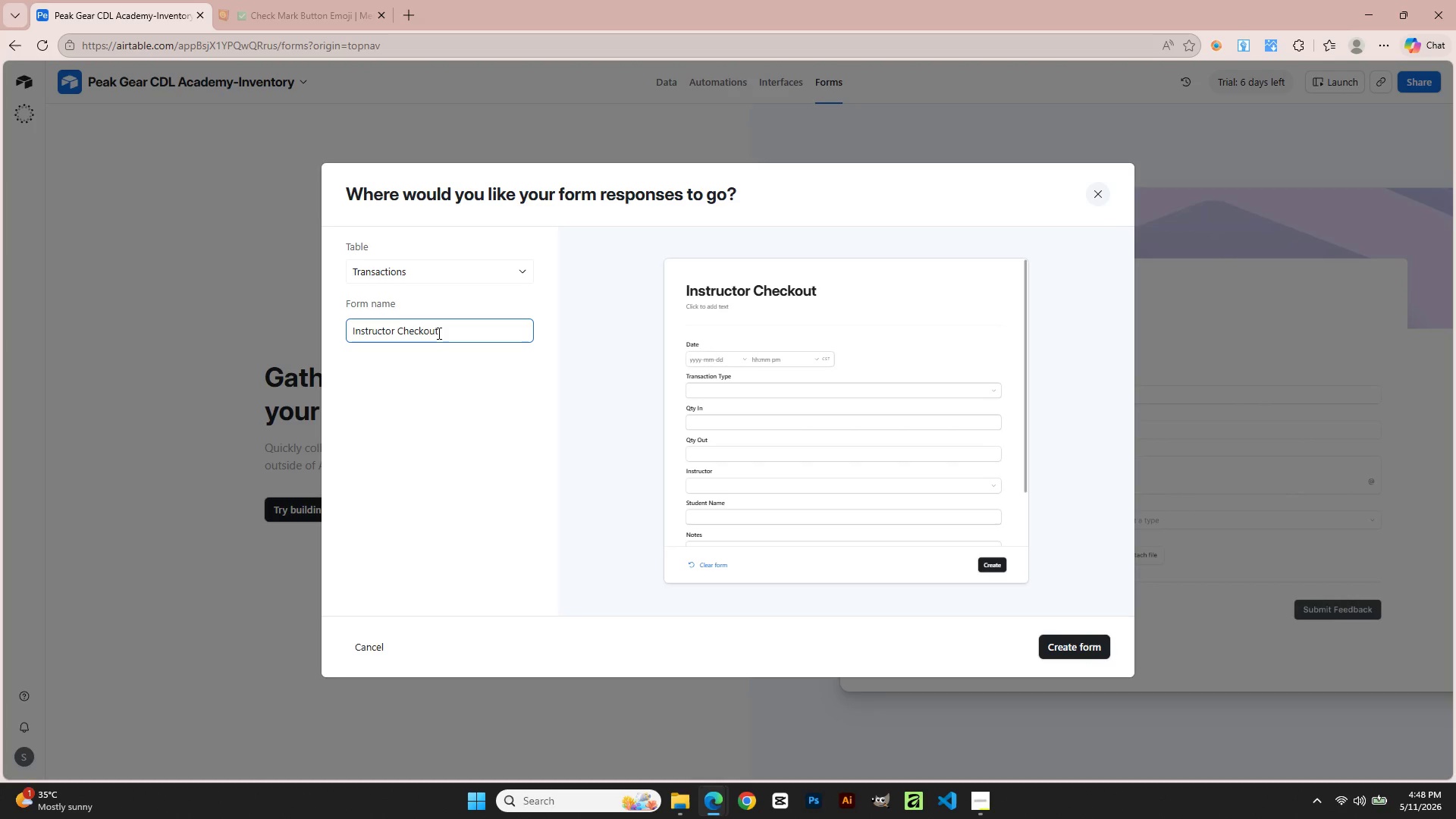 
key(0)
 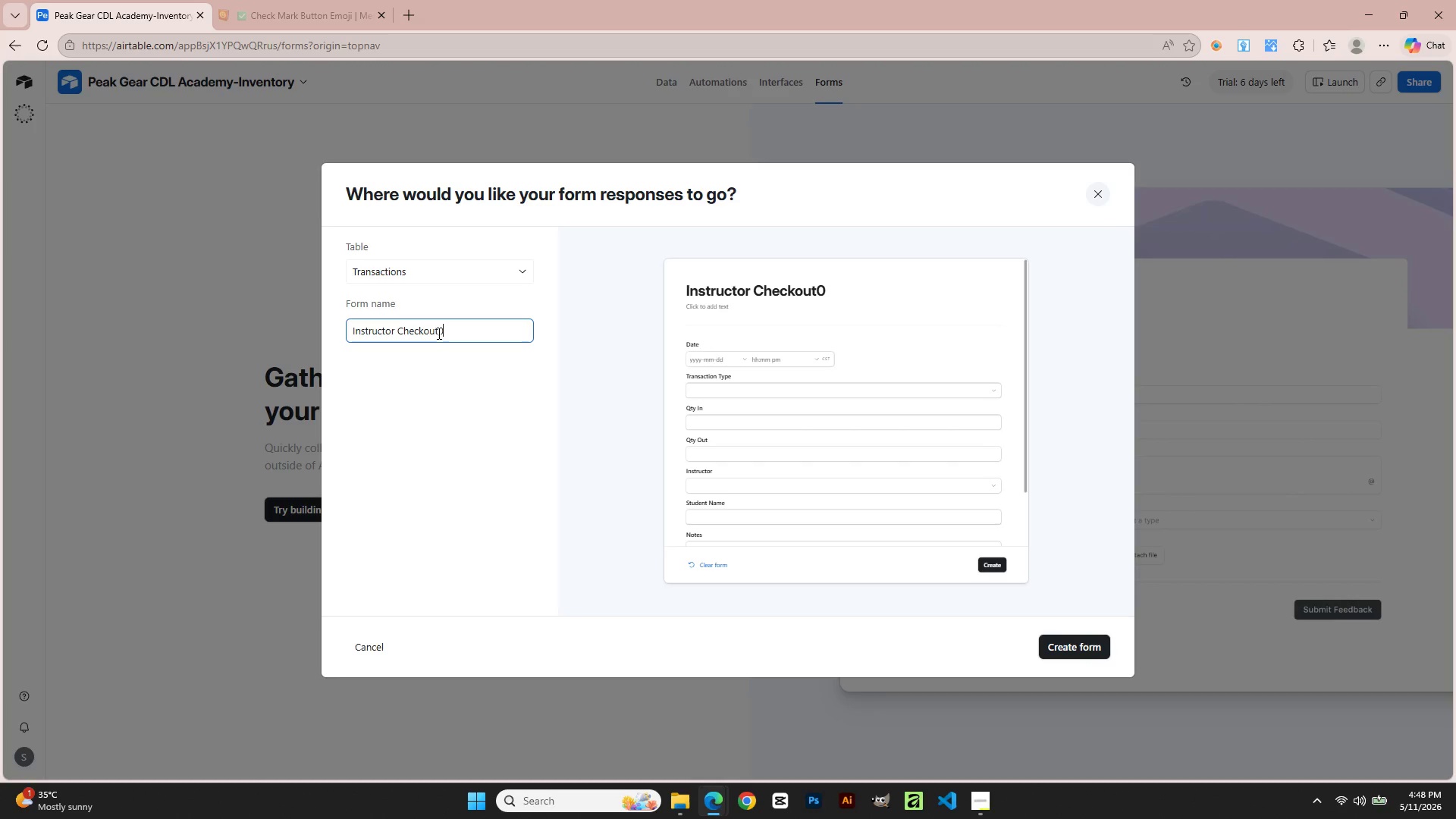 
hold_key(key=ShiftLeft, duration=0.89)
 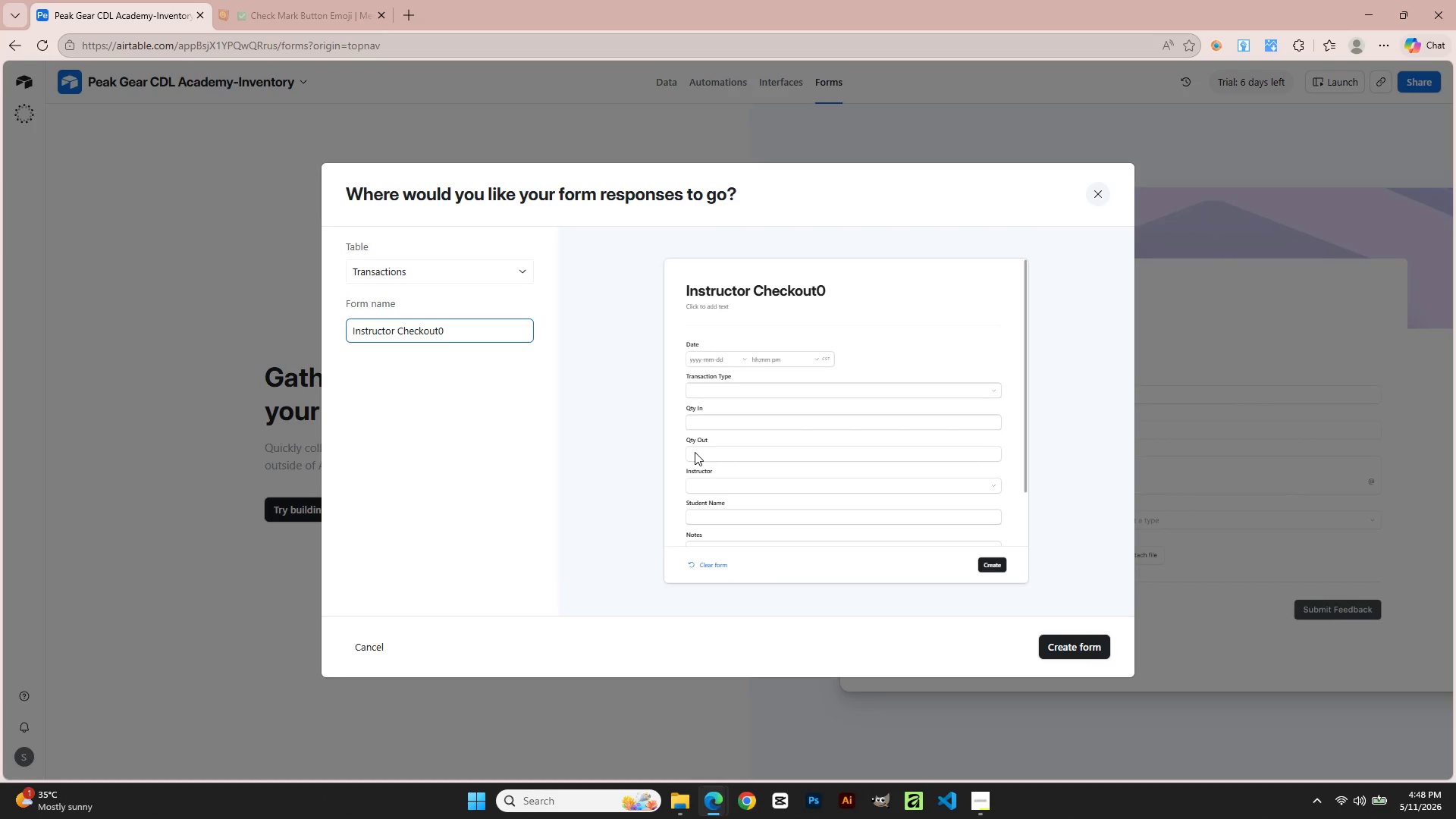 
key(Backspace)
type(_)
key(Backspace)
type(-Mobile)
 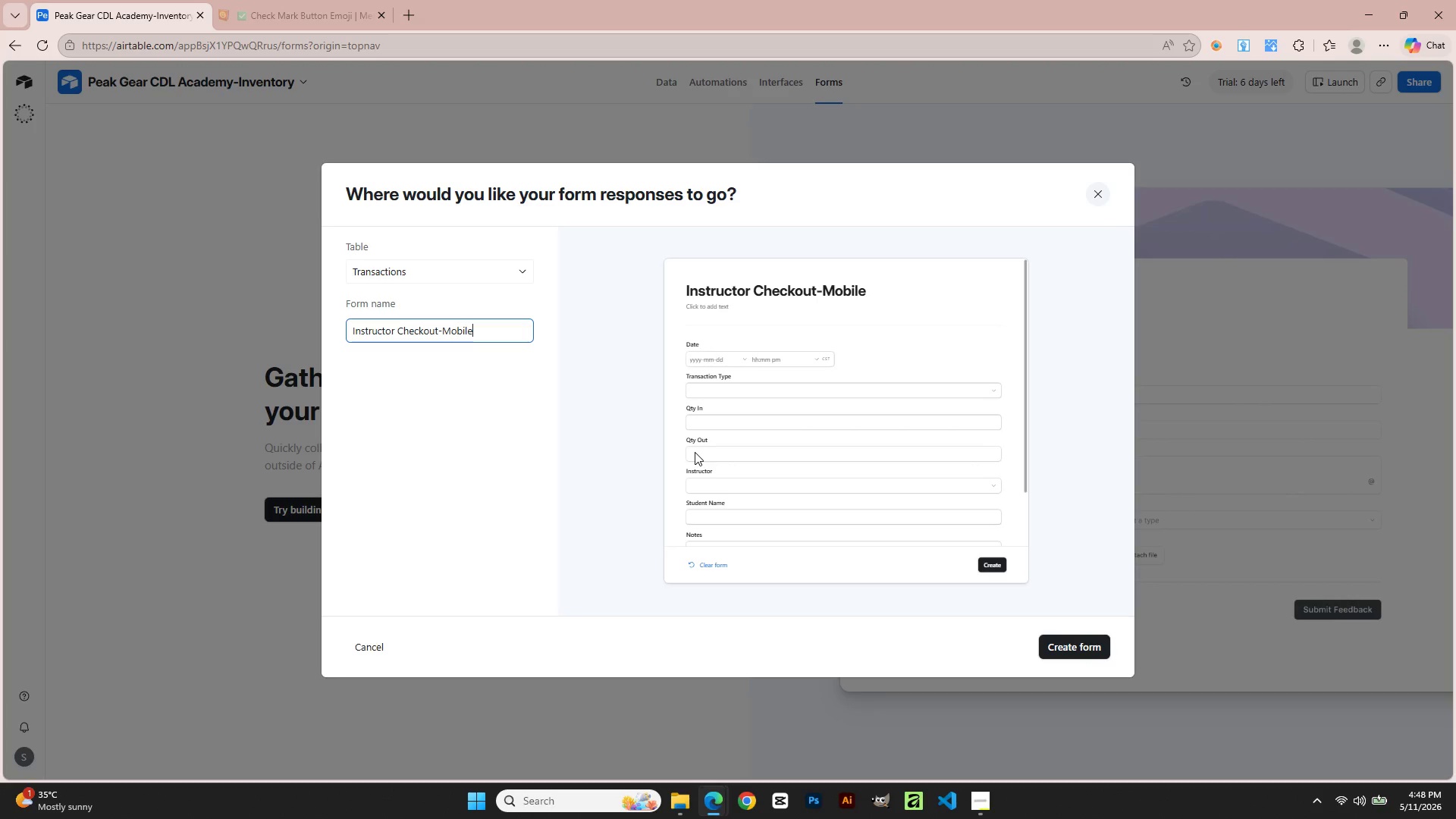 
wait(5.89)
 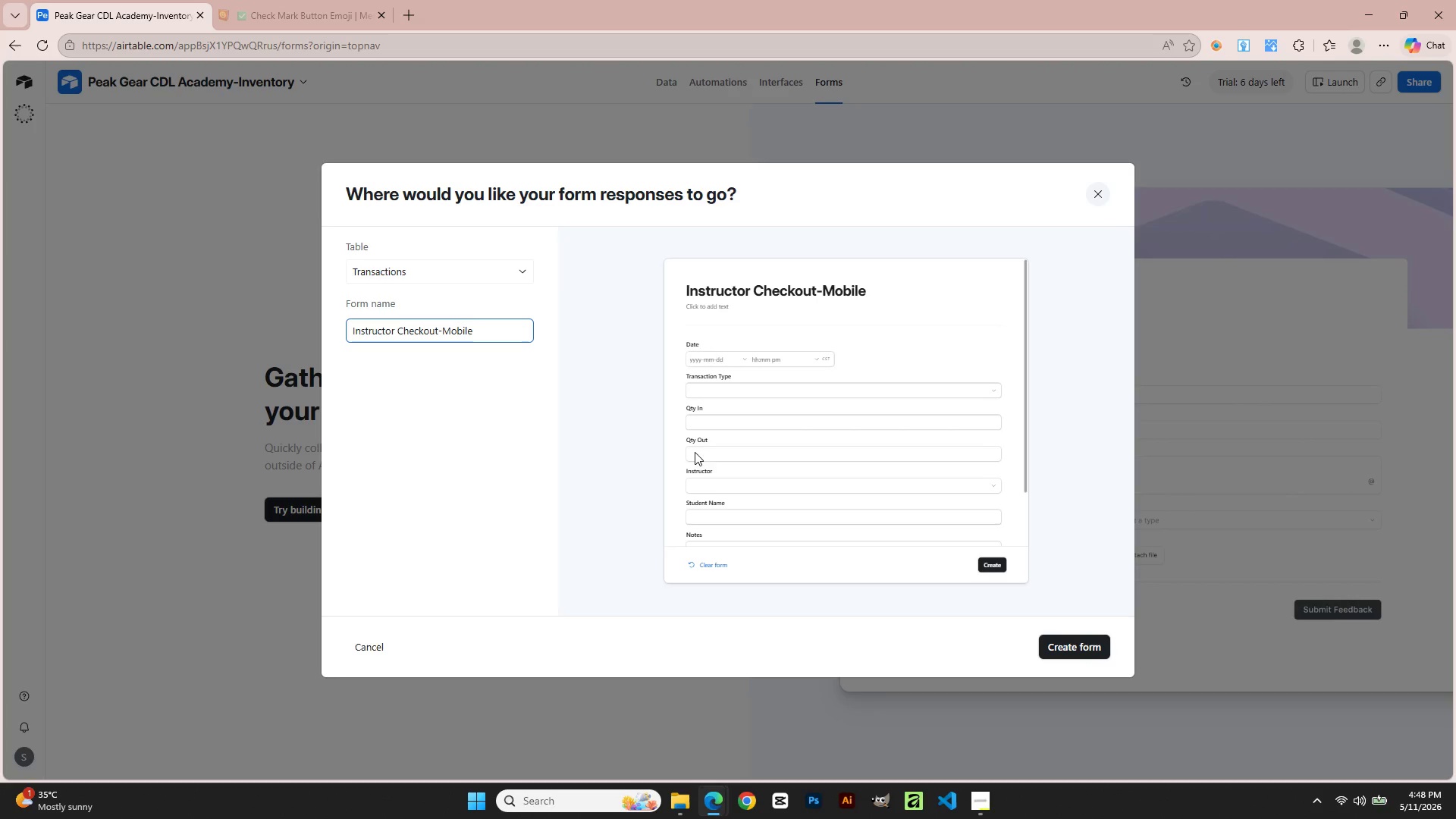 
left_click([1074, 650])
 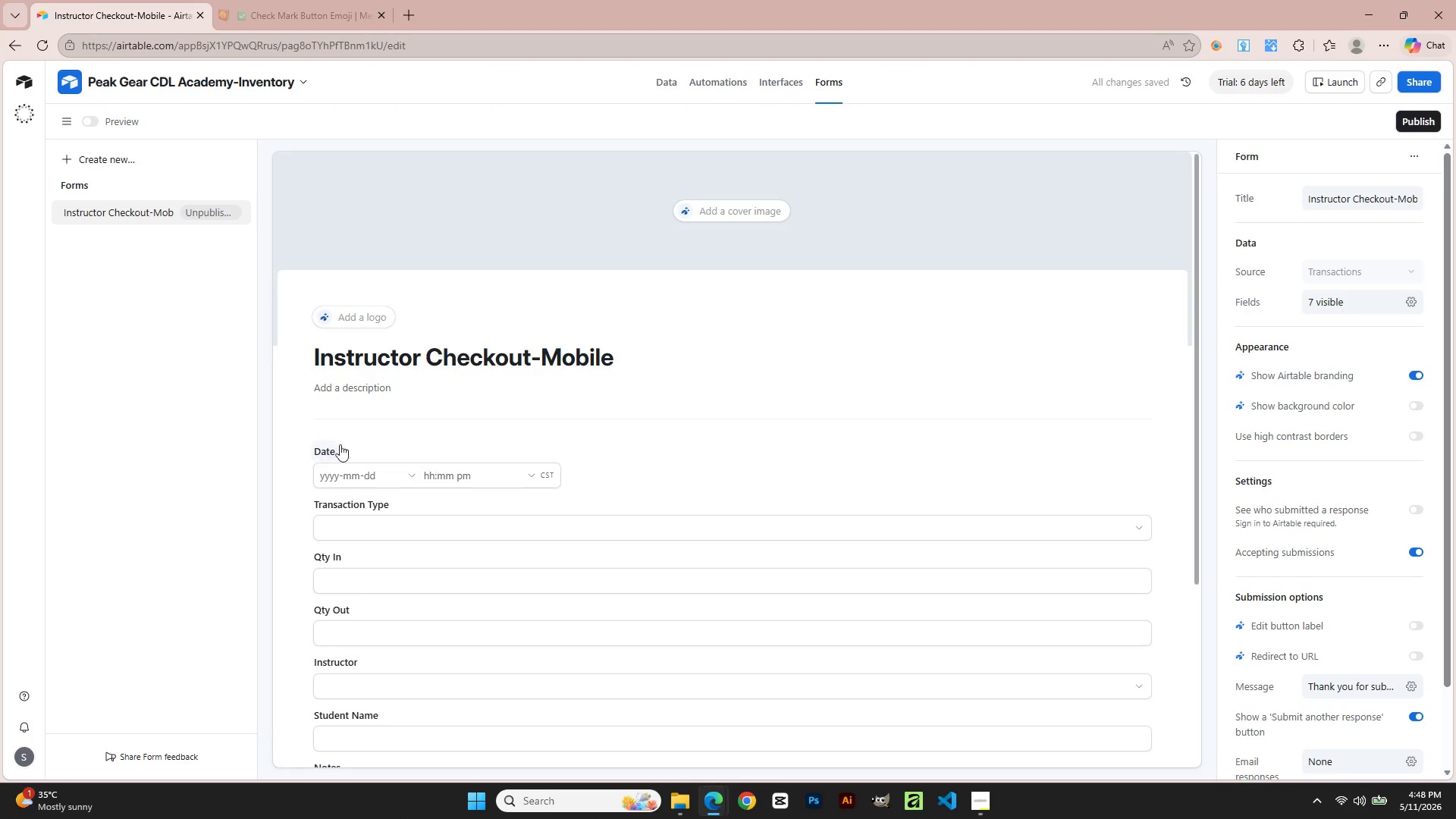 
scroll: coordinate [576, 496], scroll_direction: down, amount: 2.0
 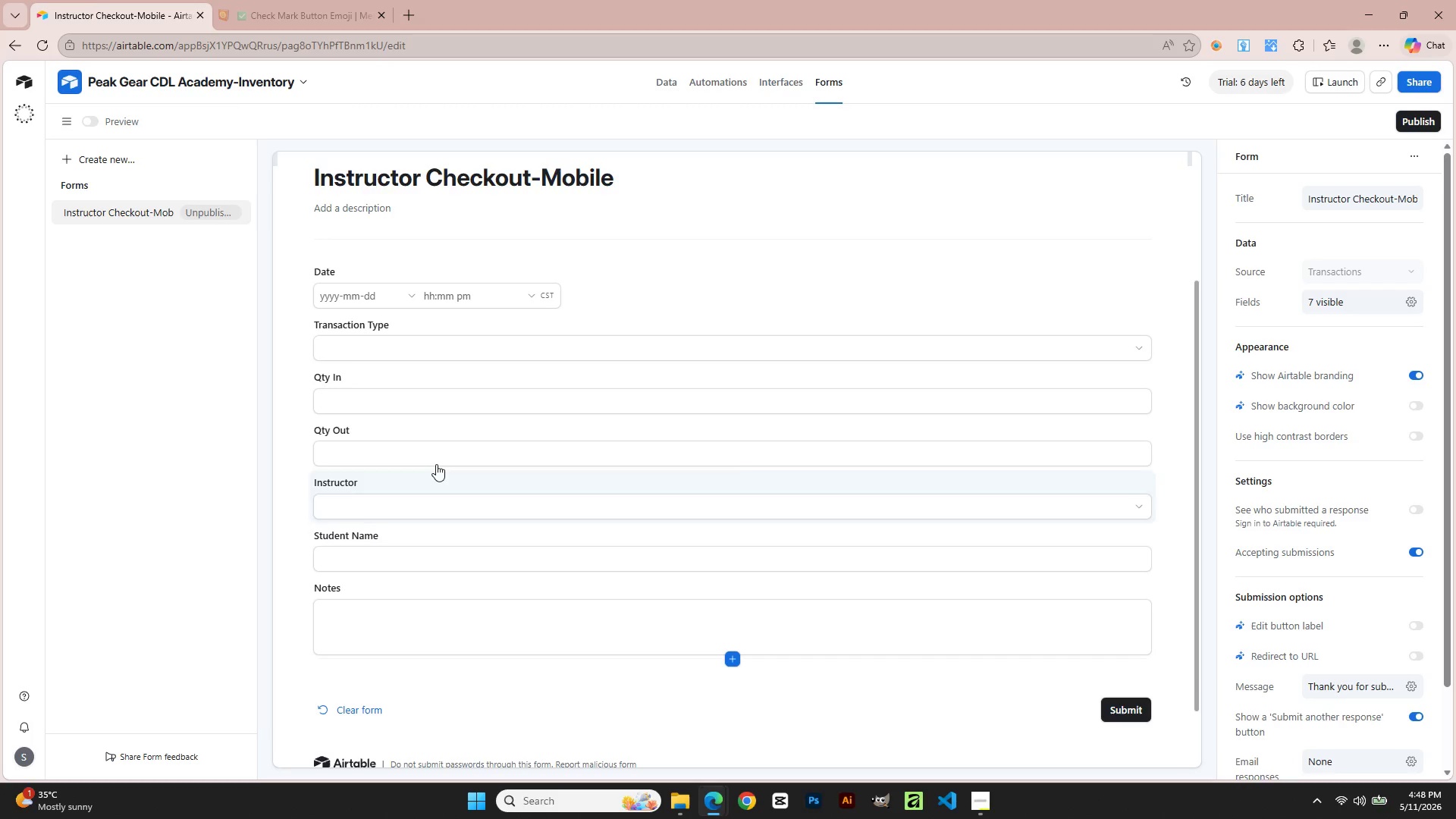 
wait(5.63)
 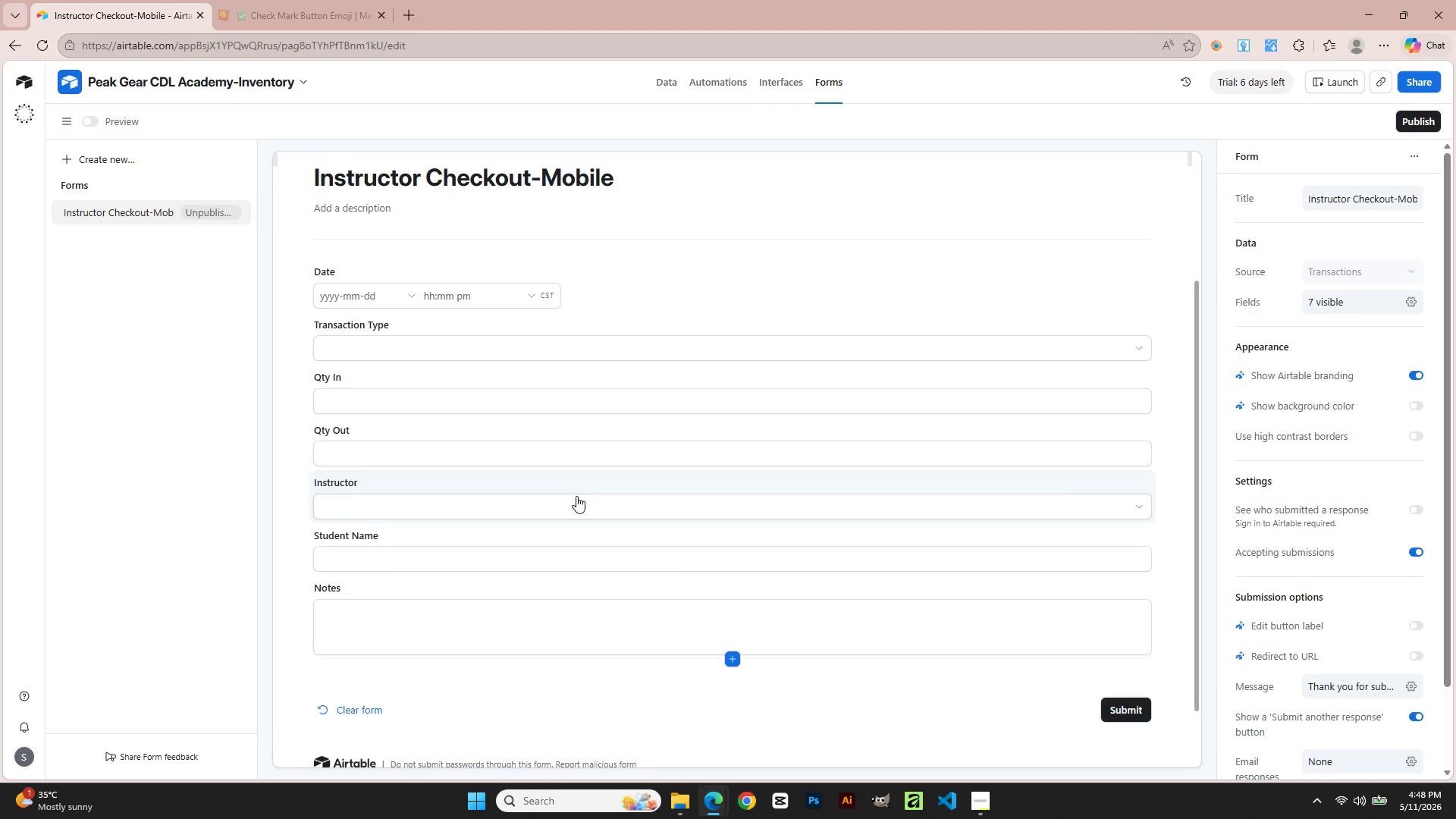 
scroll: coordinate [355, 433], scroll_direction: down, amount: 1.0
 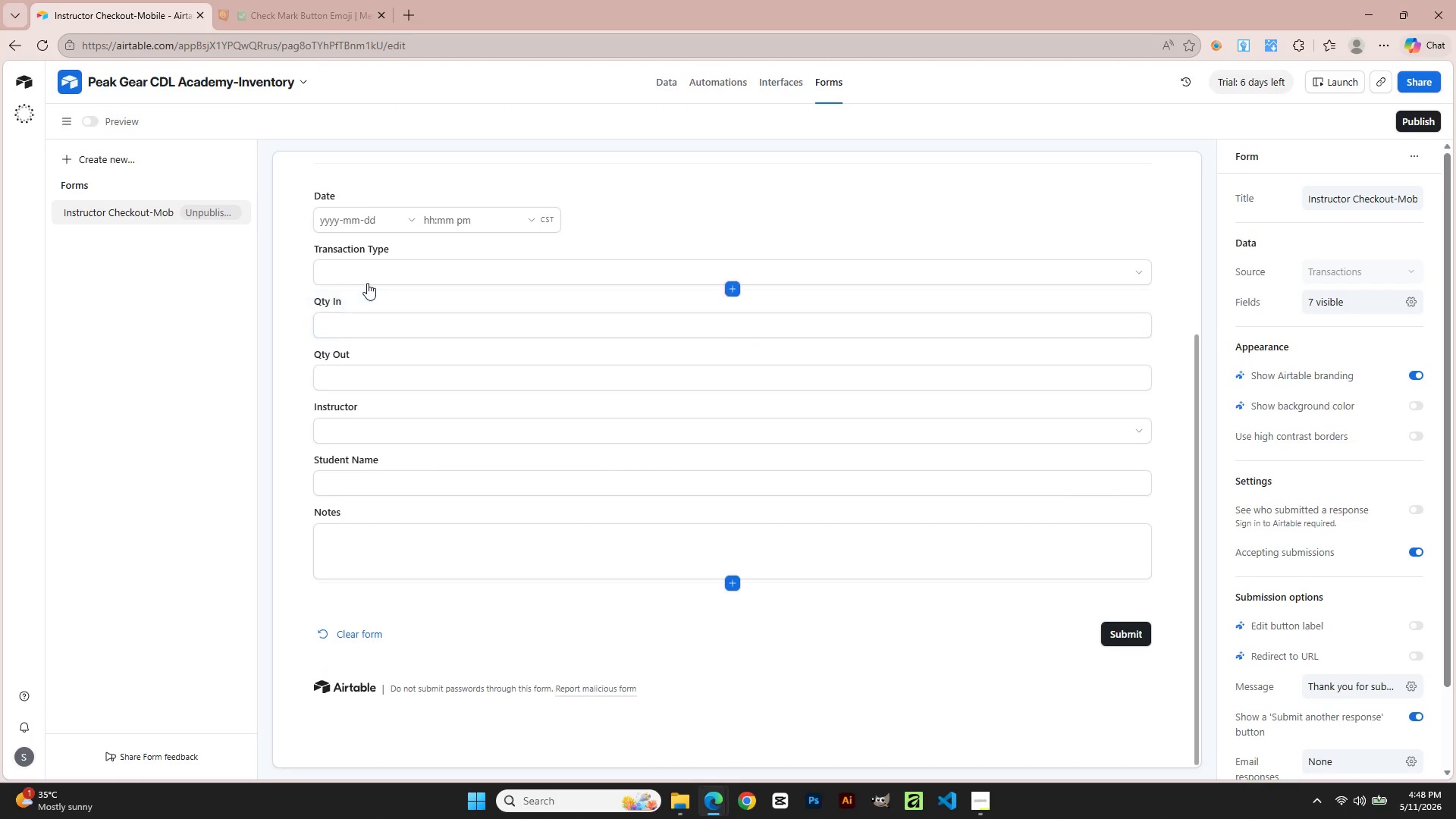 
left_click([364, 274])
 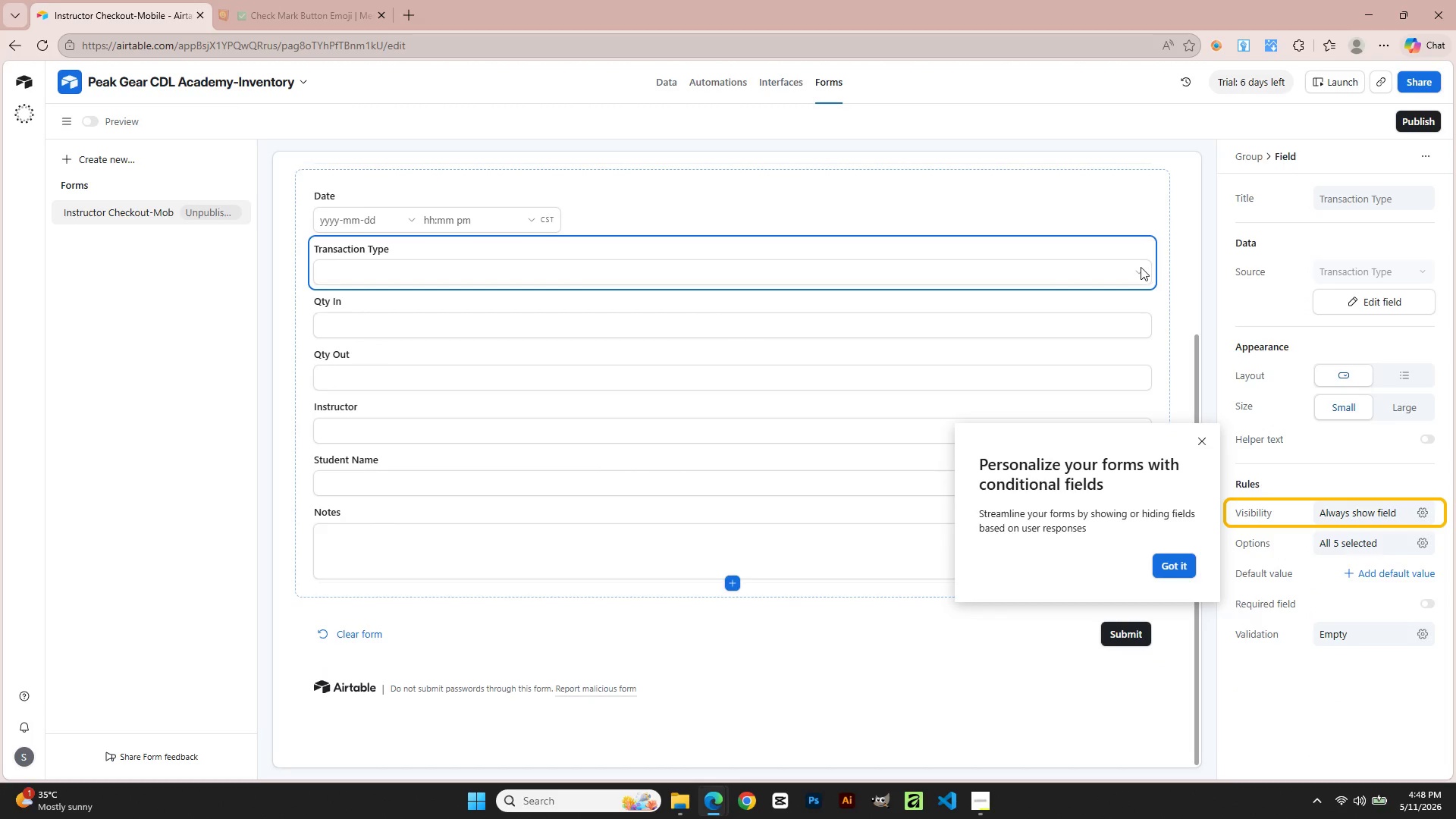 
left_click([1140, 267])
 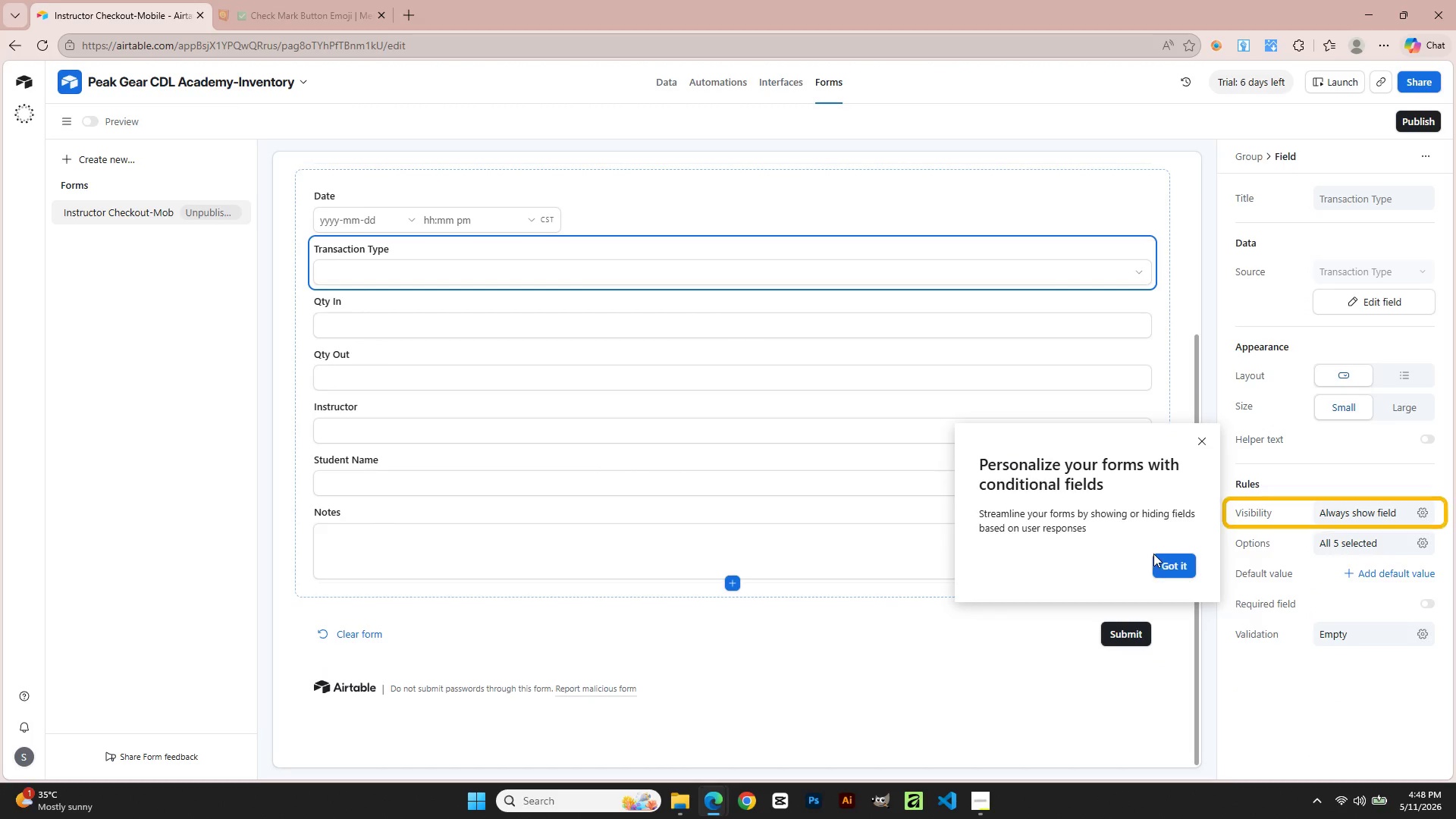 
left_click([1164, 563])
 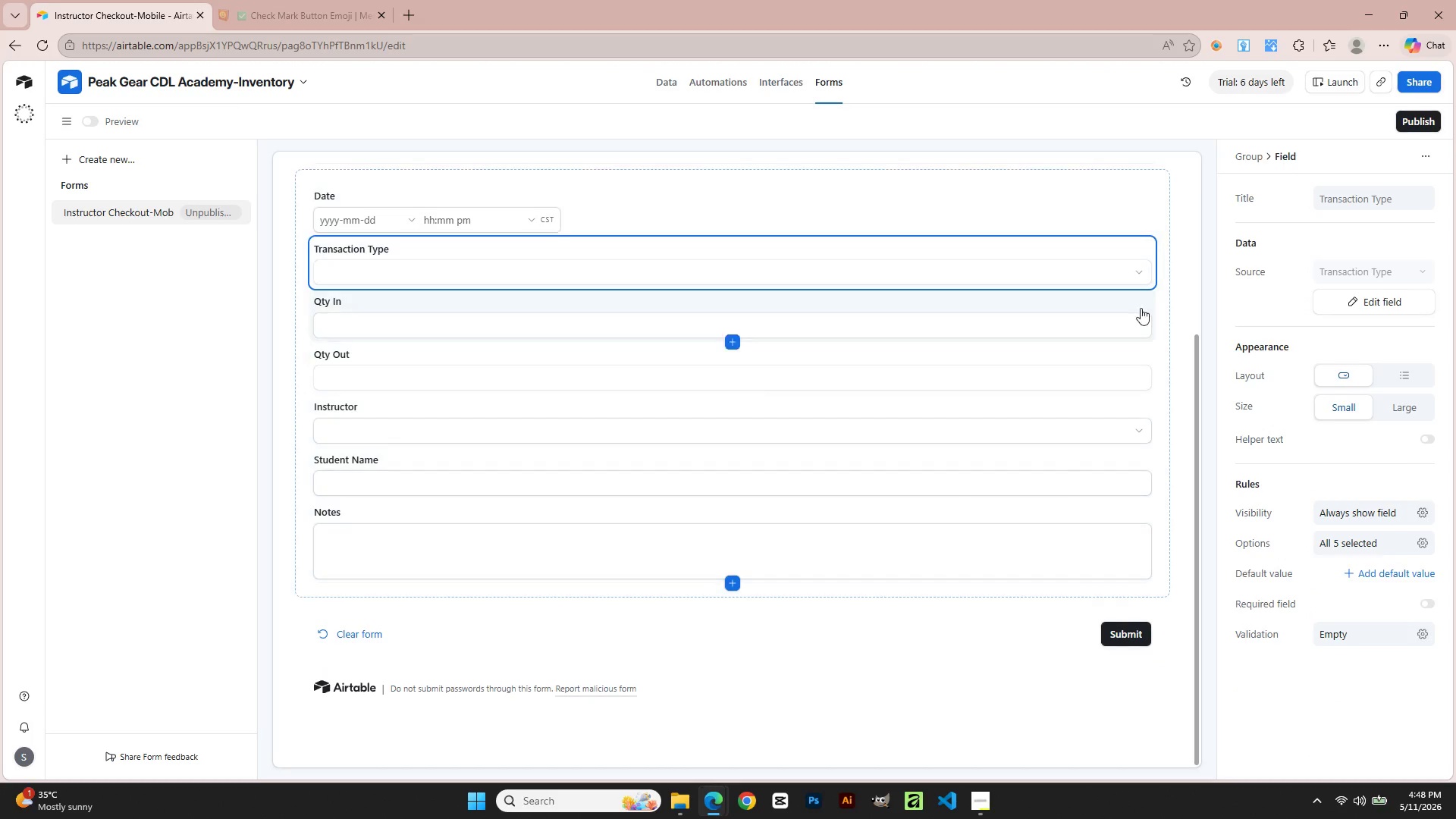 
left_click([1137, 278])
 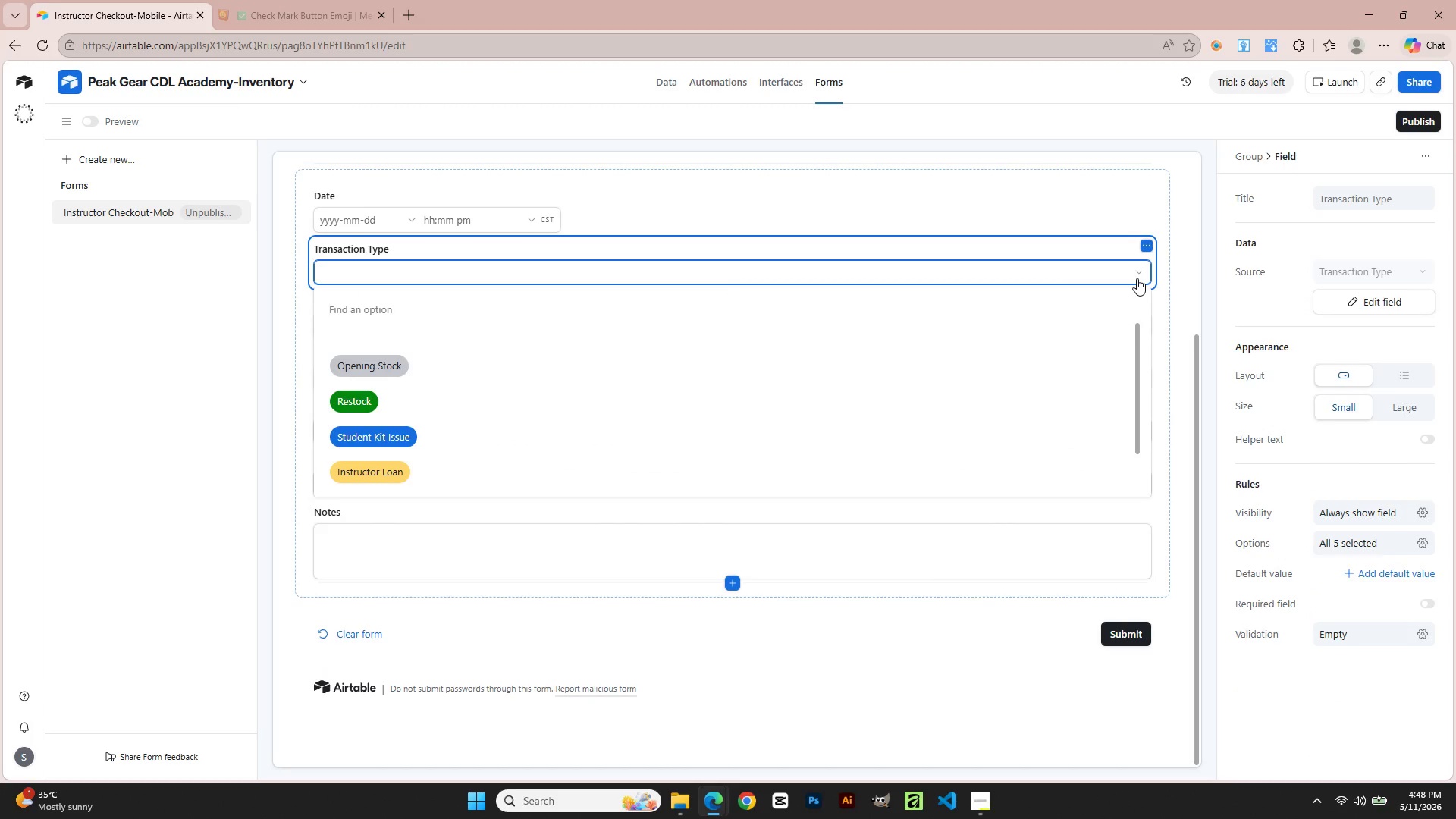 
left_click([1137, 278])
 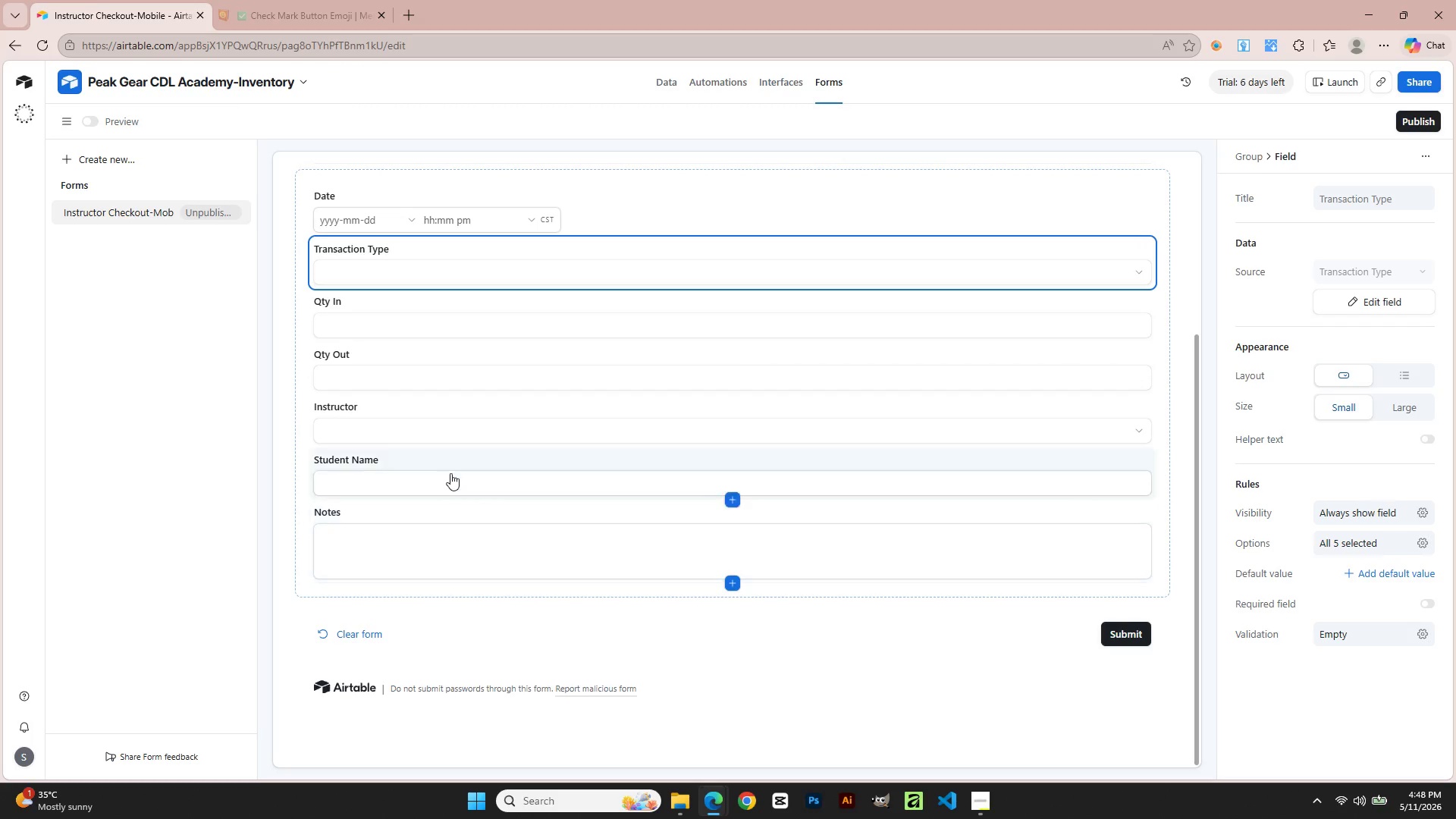 
left_click([362, 218])
 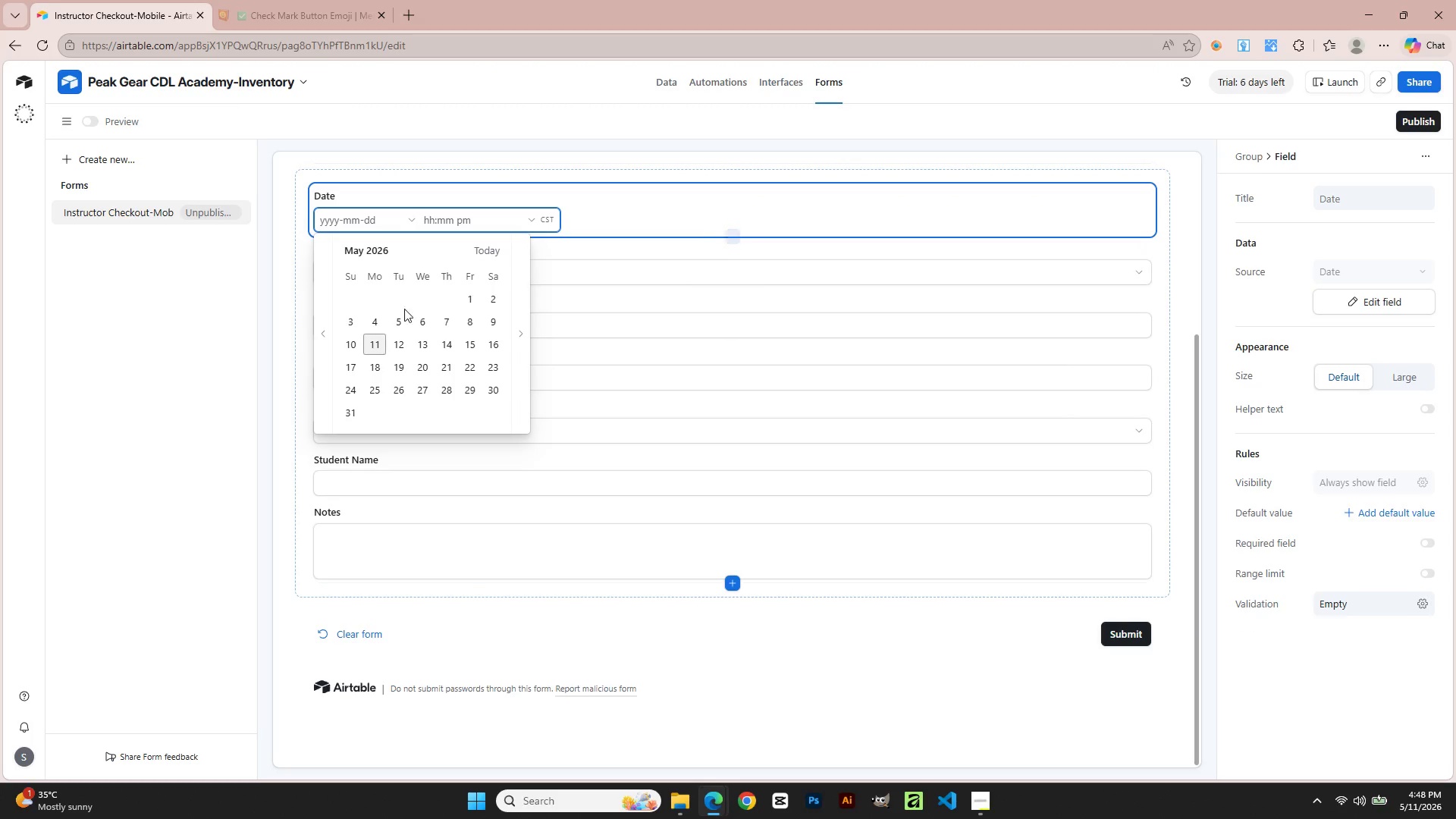 
left_click([381, 340])
 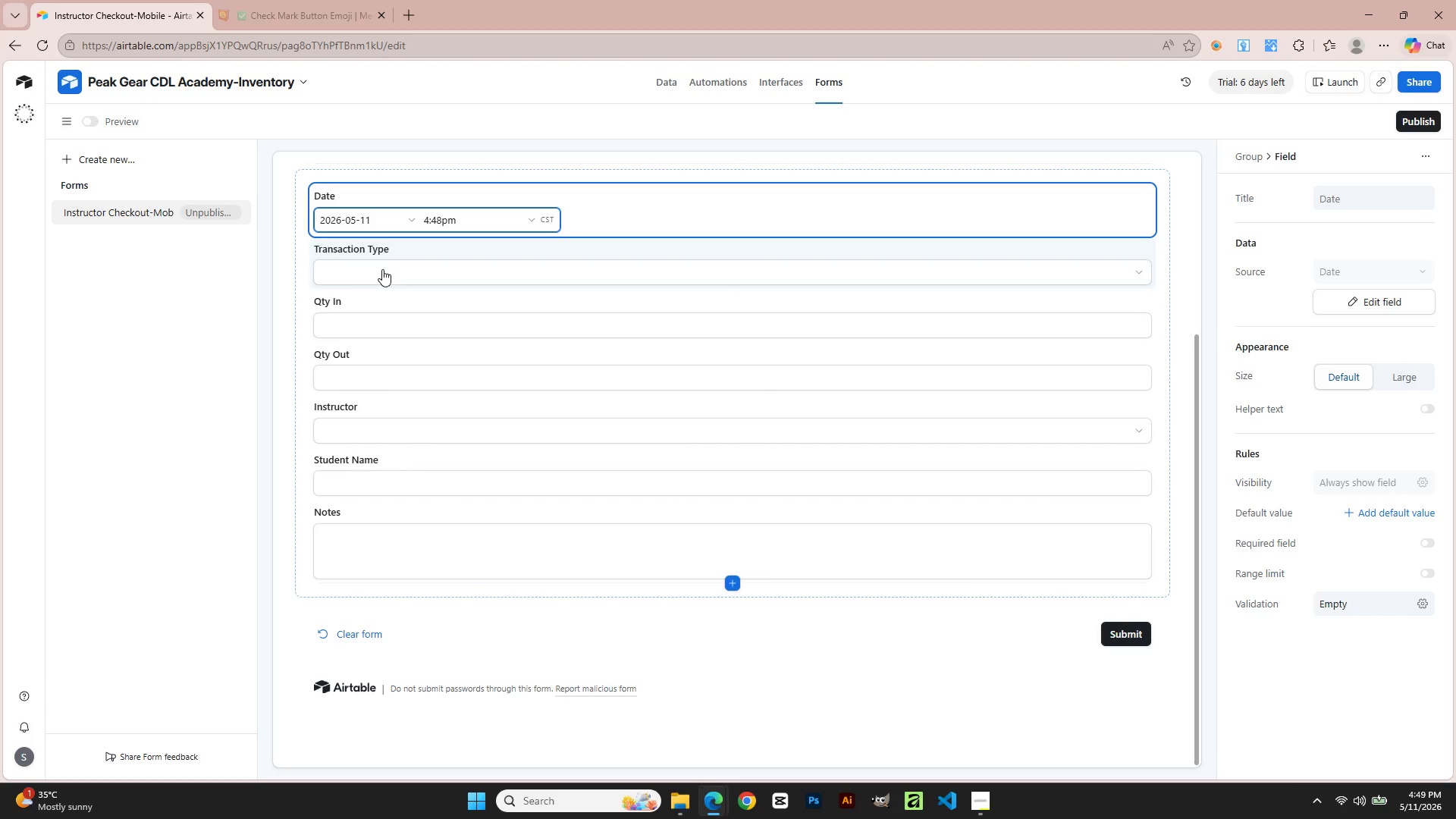 
wait(18.58)
 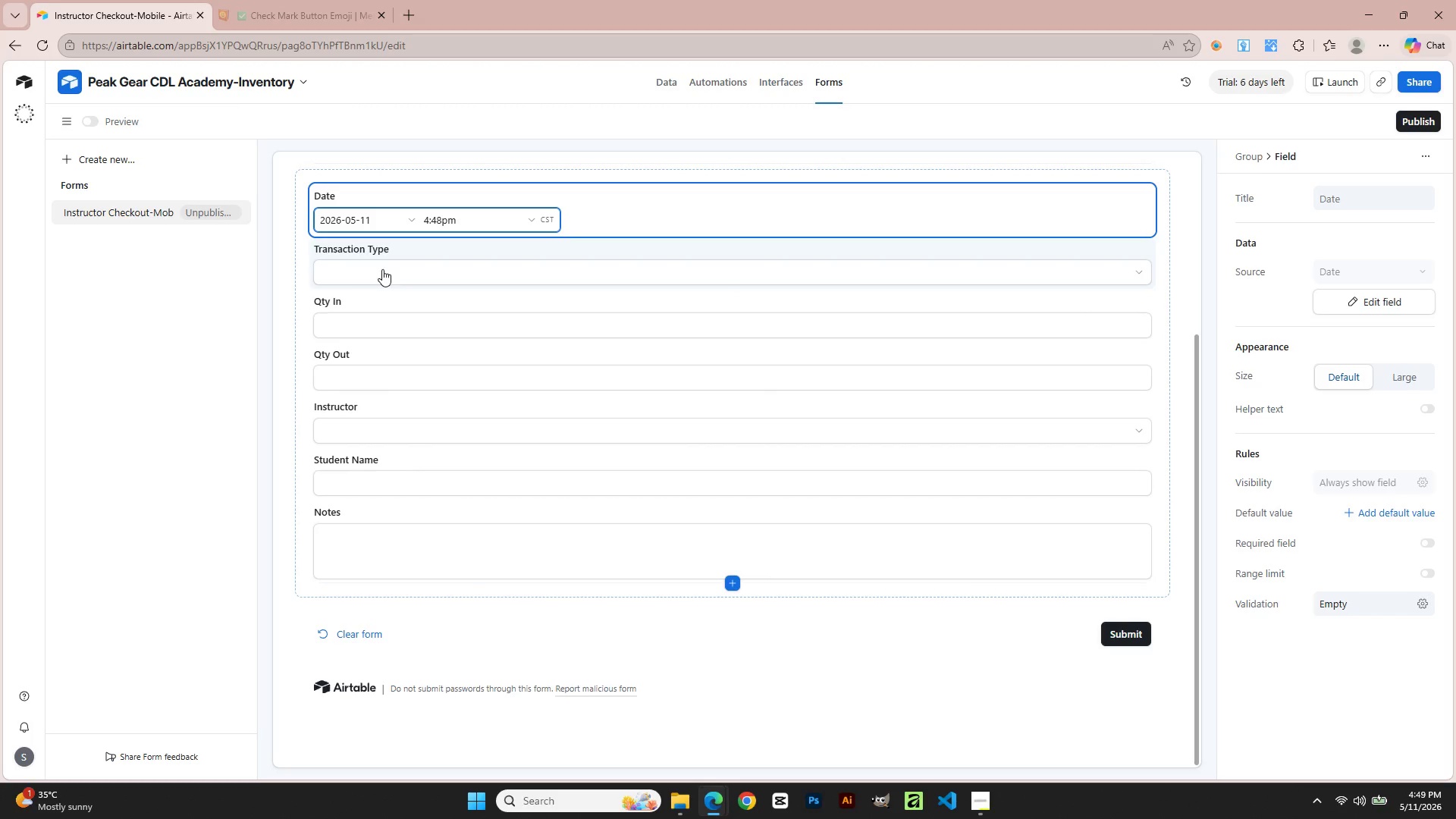 
left_click([400, 284])
 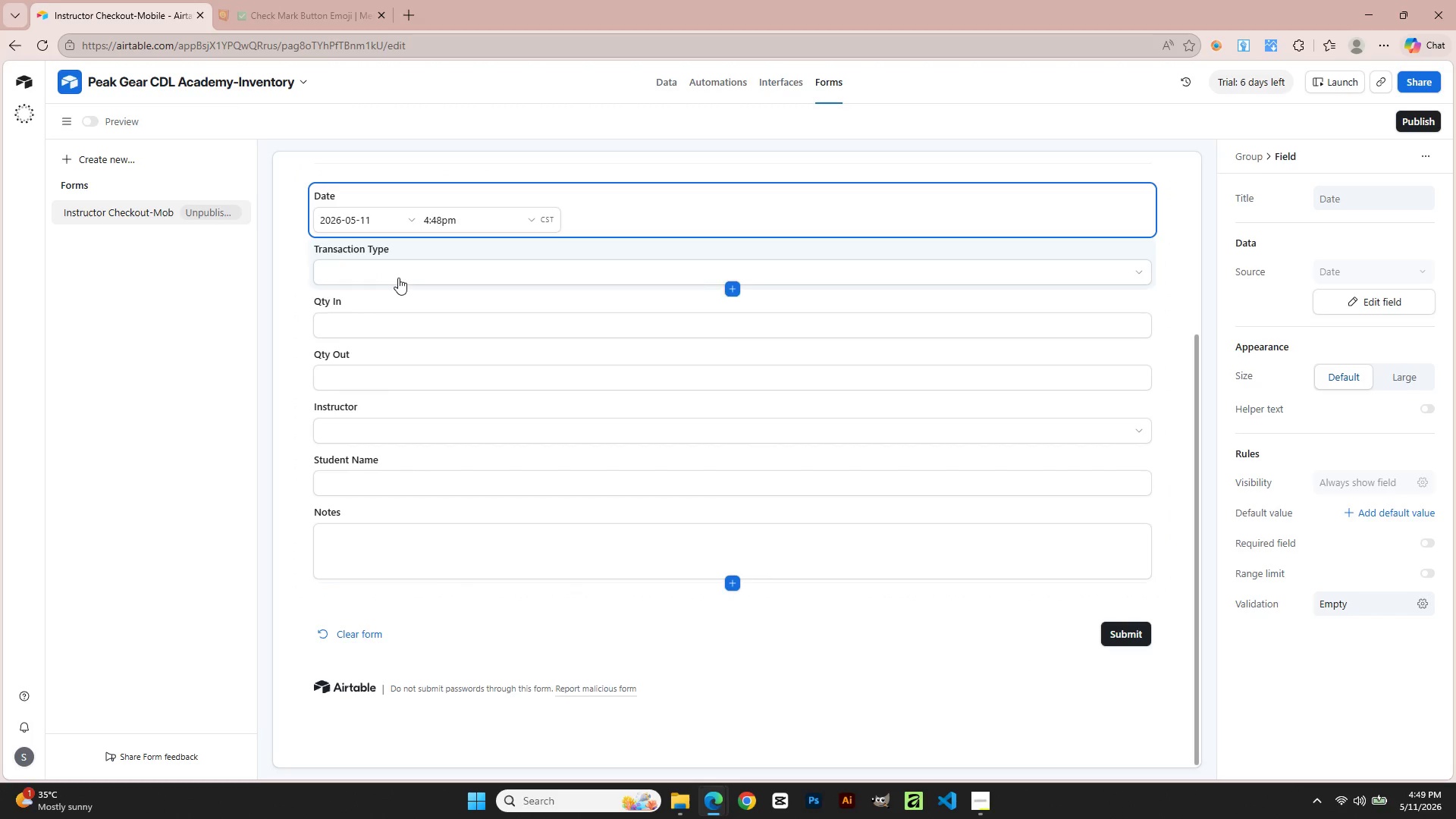 
left_click([398, 277])
 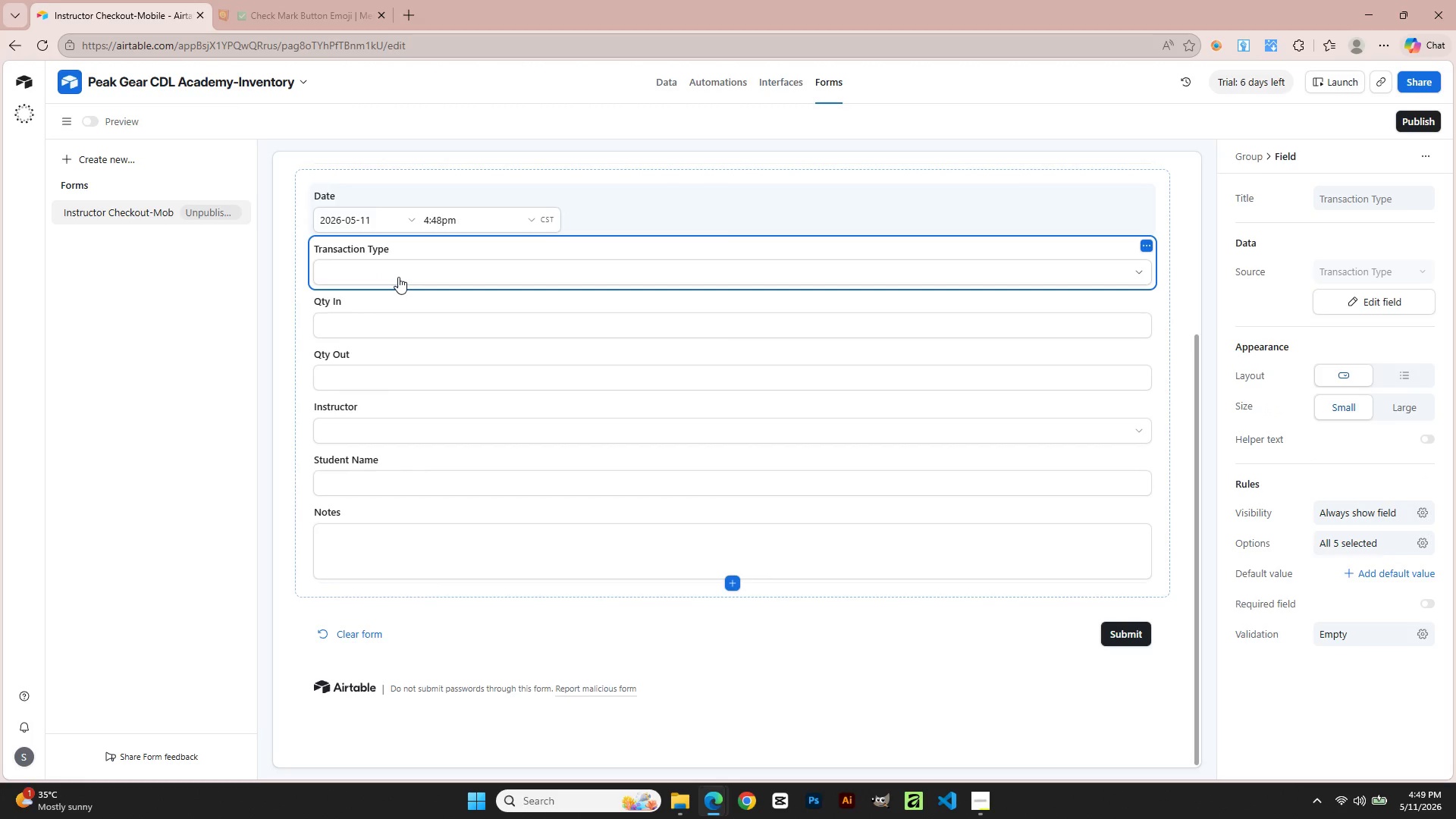 
wait(11.73)
 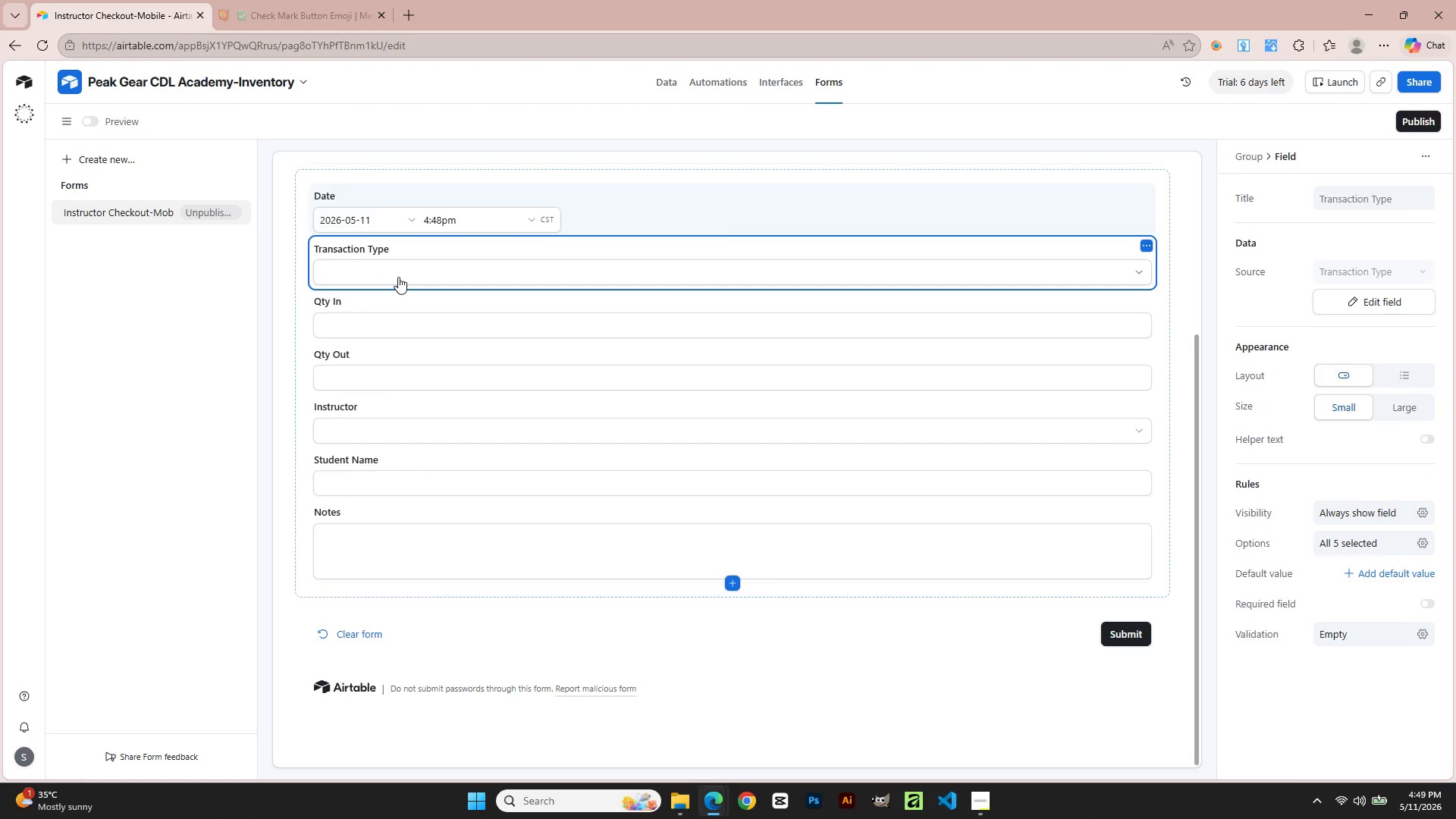 
left_click([379, 405])
 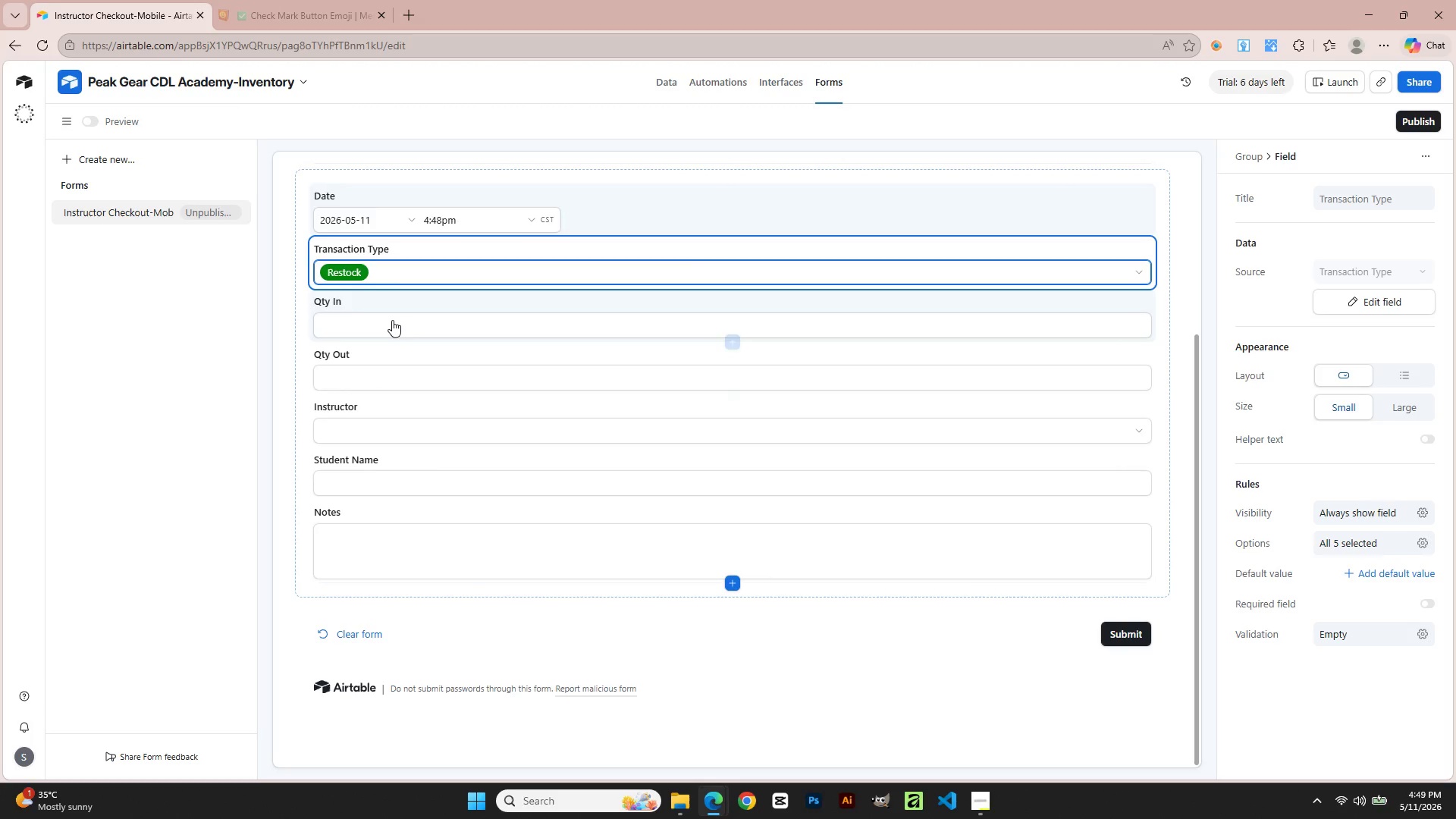 
left_click([392, 320])
 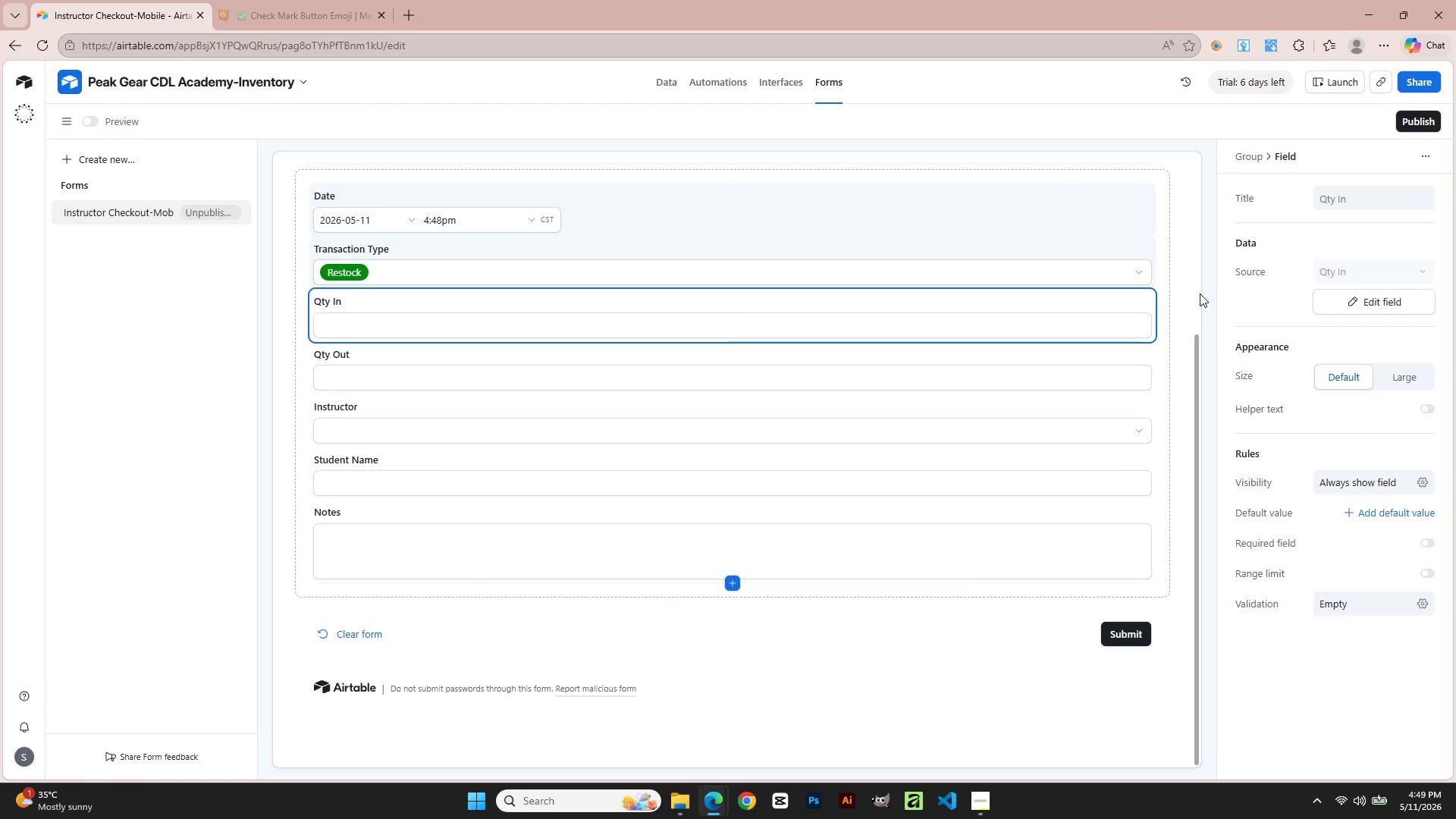 
wait(5.52)
 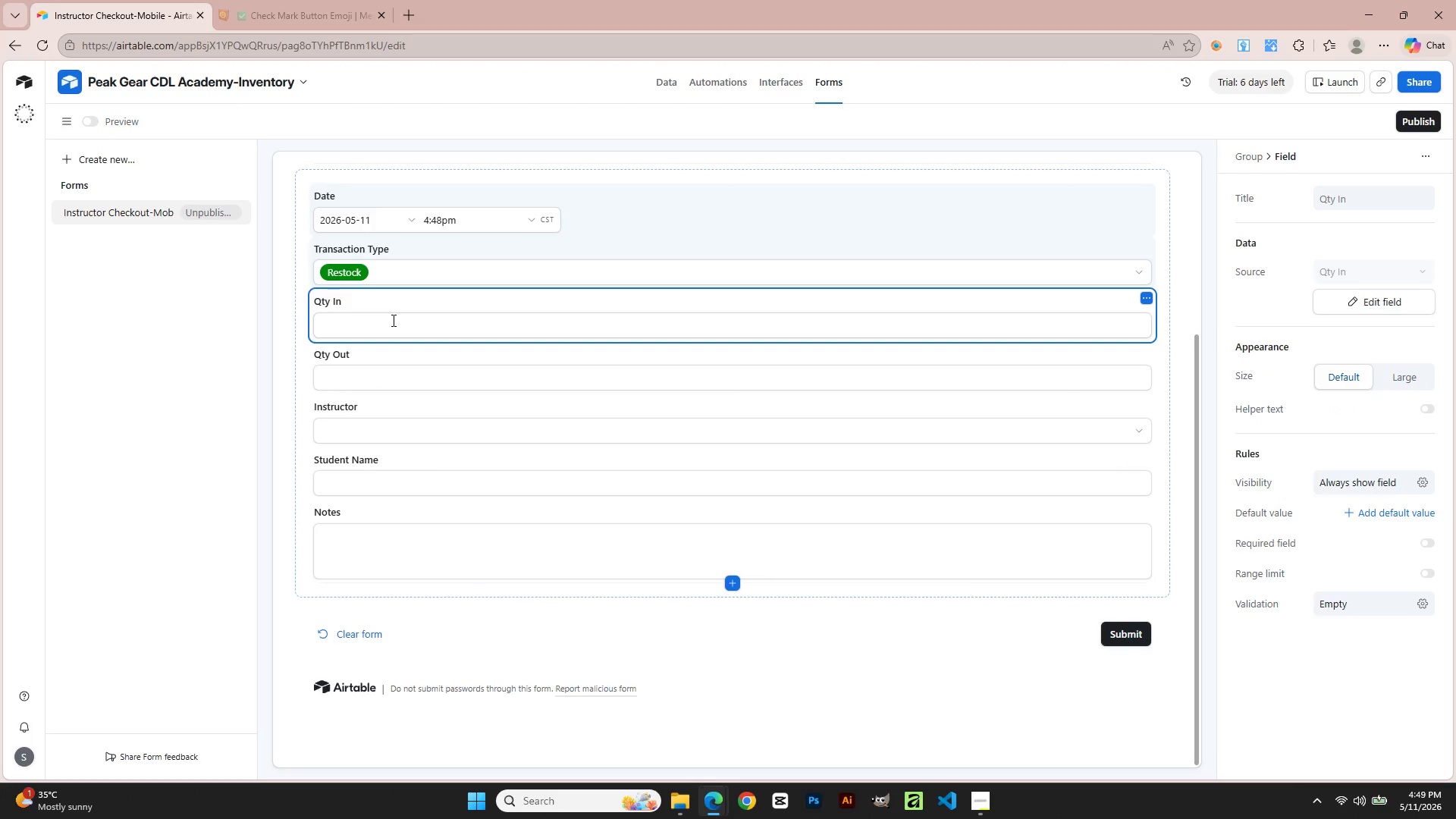 
left_click([1147, 303])
 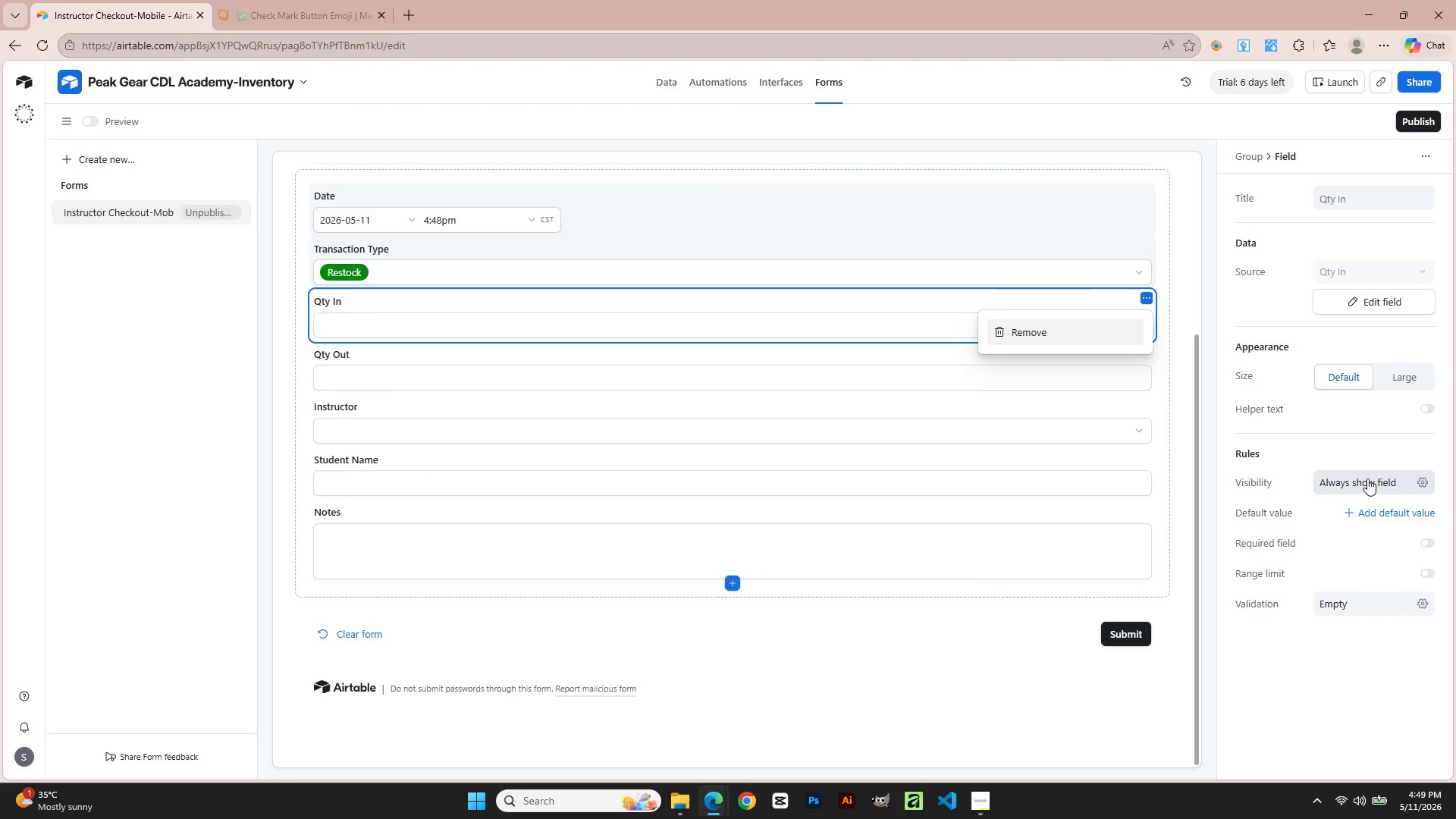 
left_click([1367, 479])
 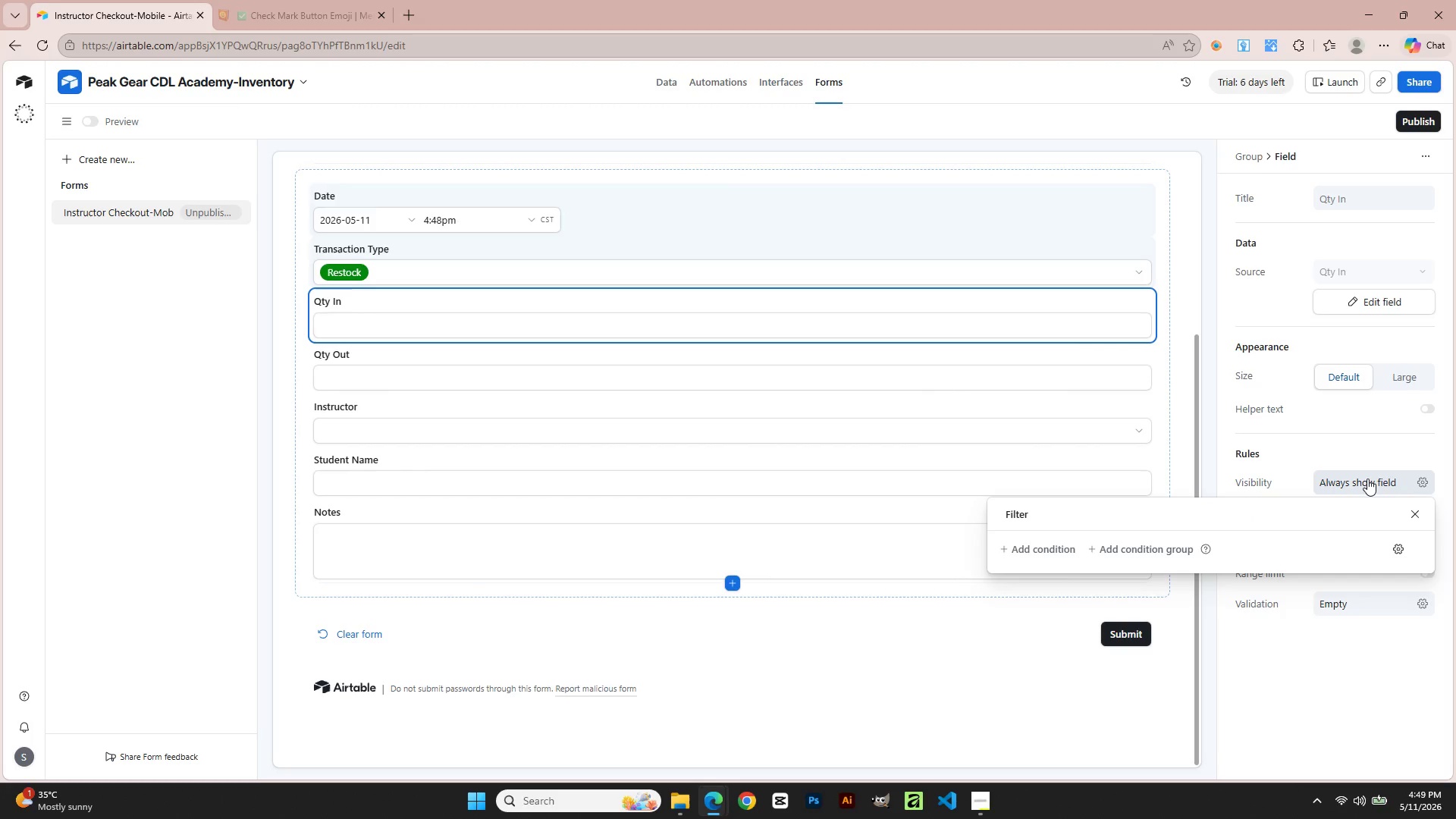 
left_click([1367, 479])
 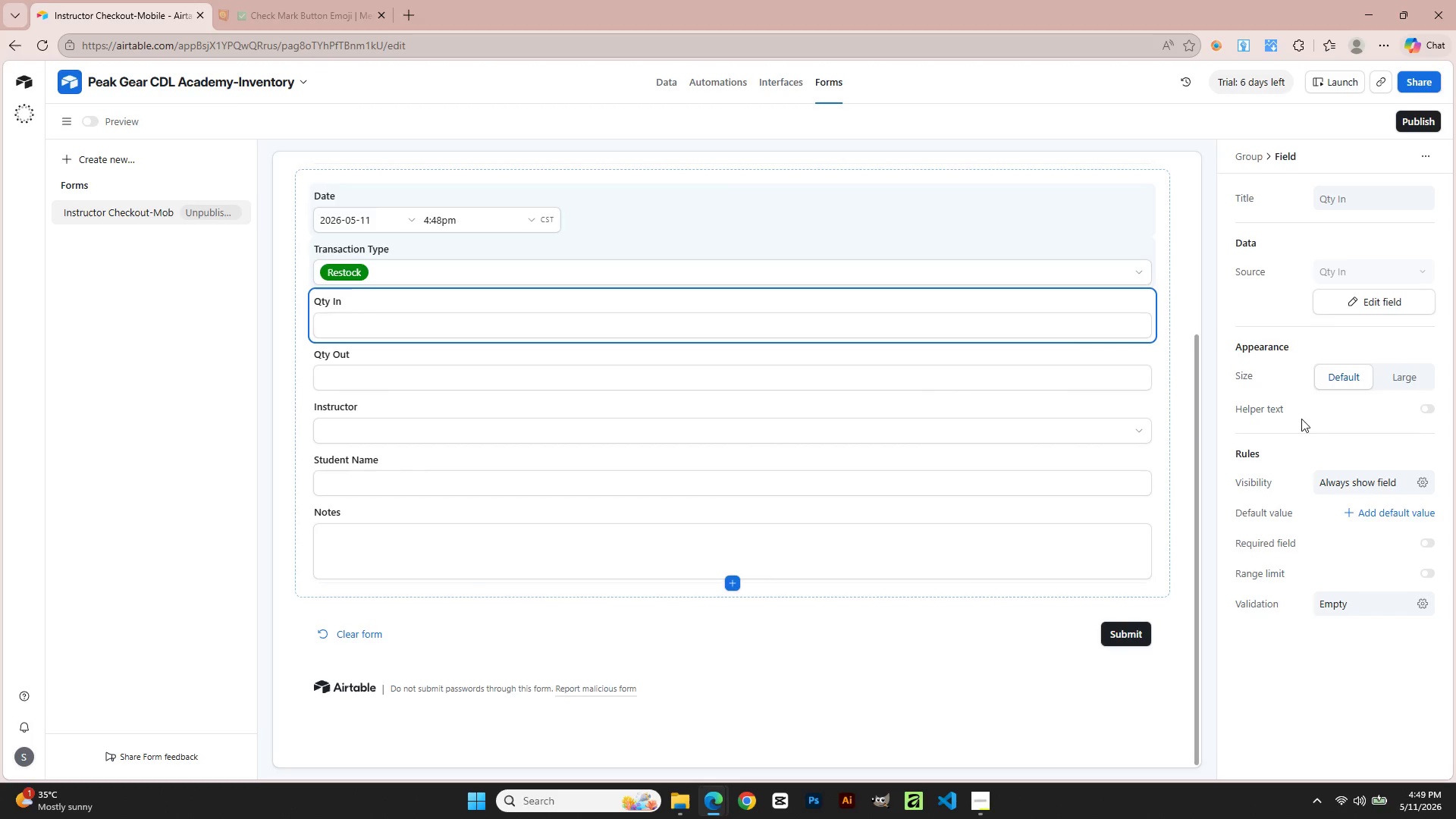 
left_click([1340, 202])
 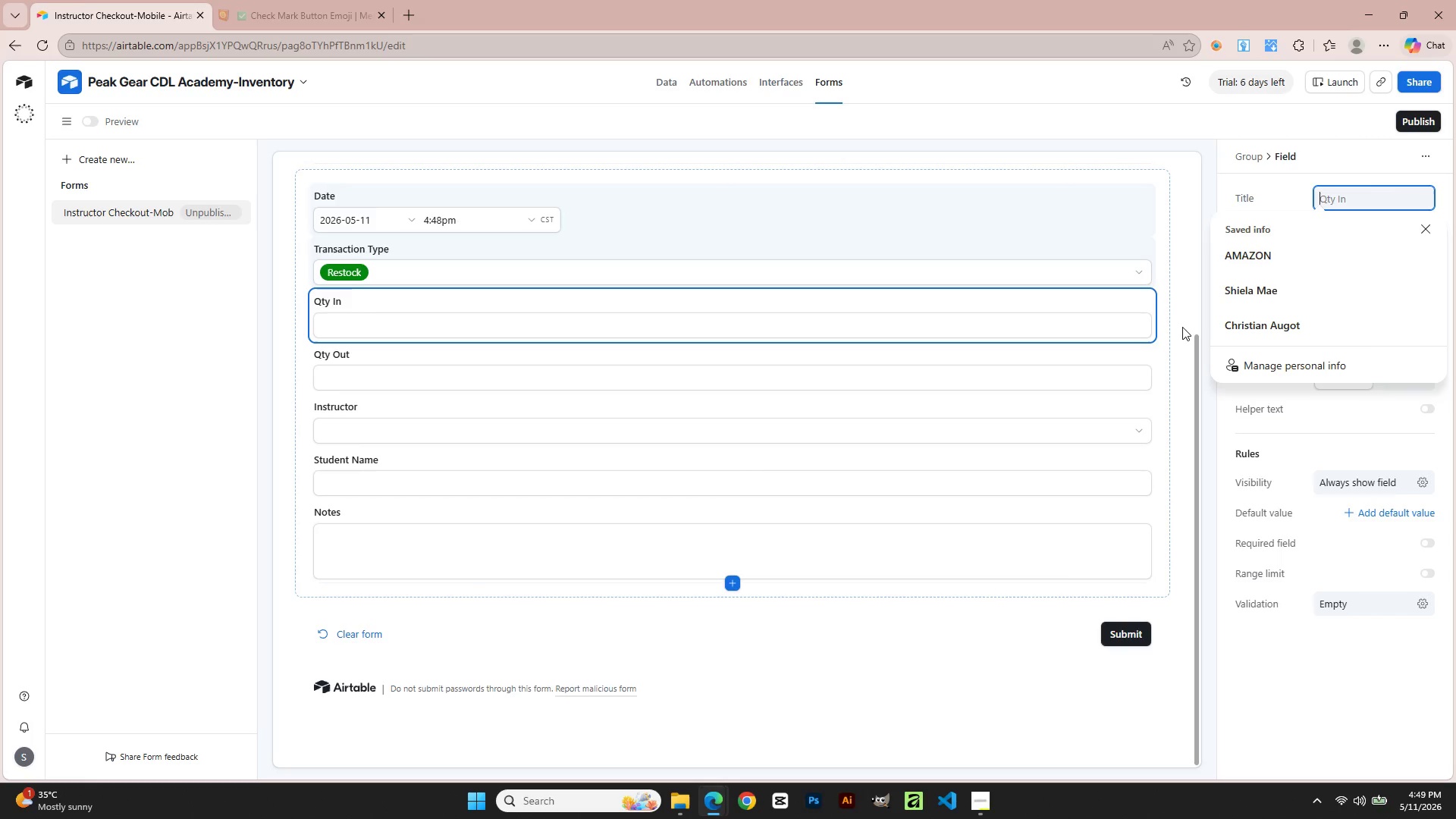 
left_click([1167, 335])
 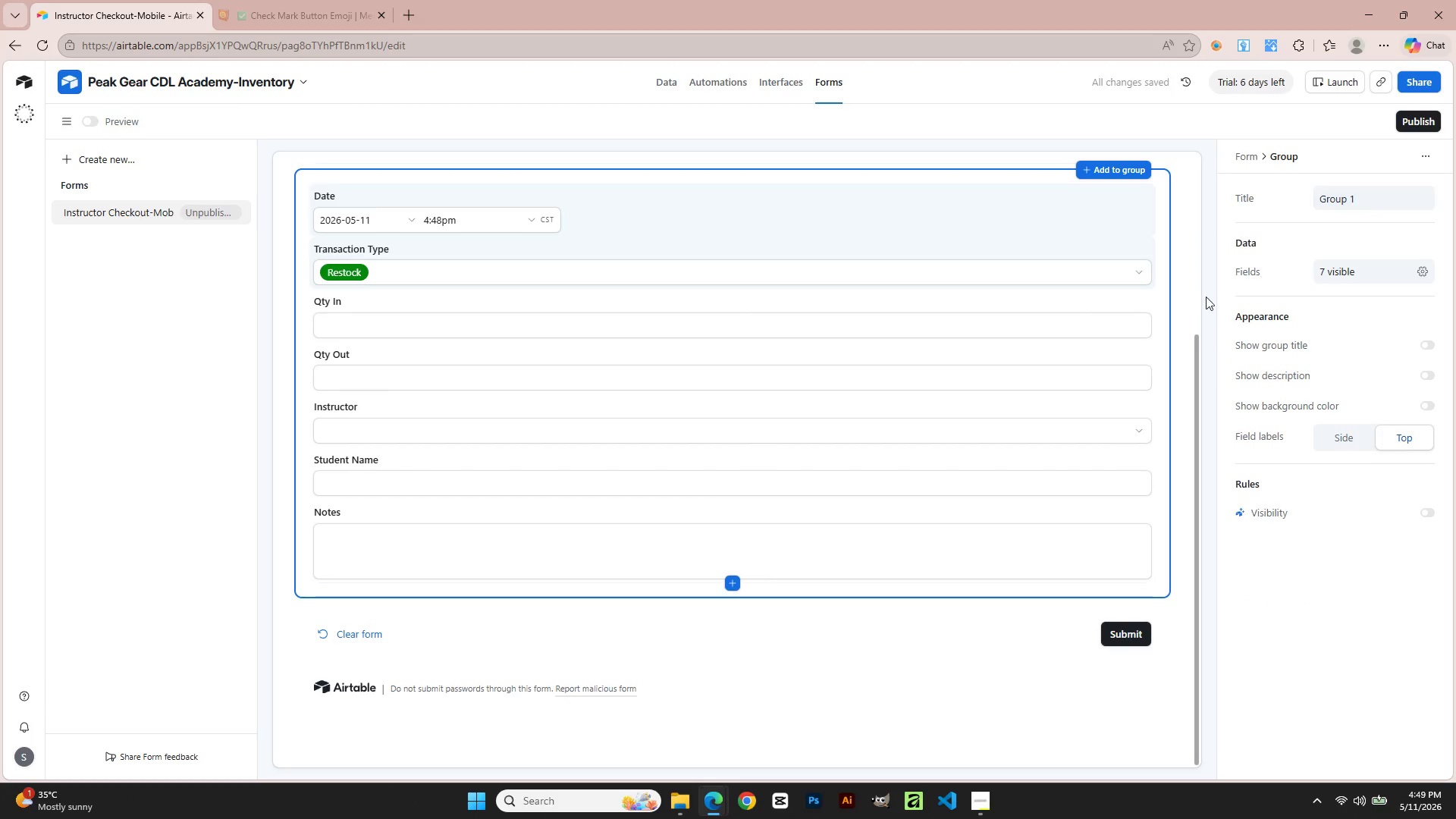 
left_click([1093, 328])
 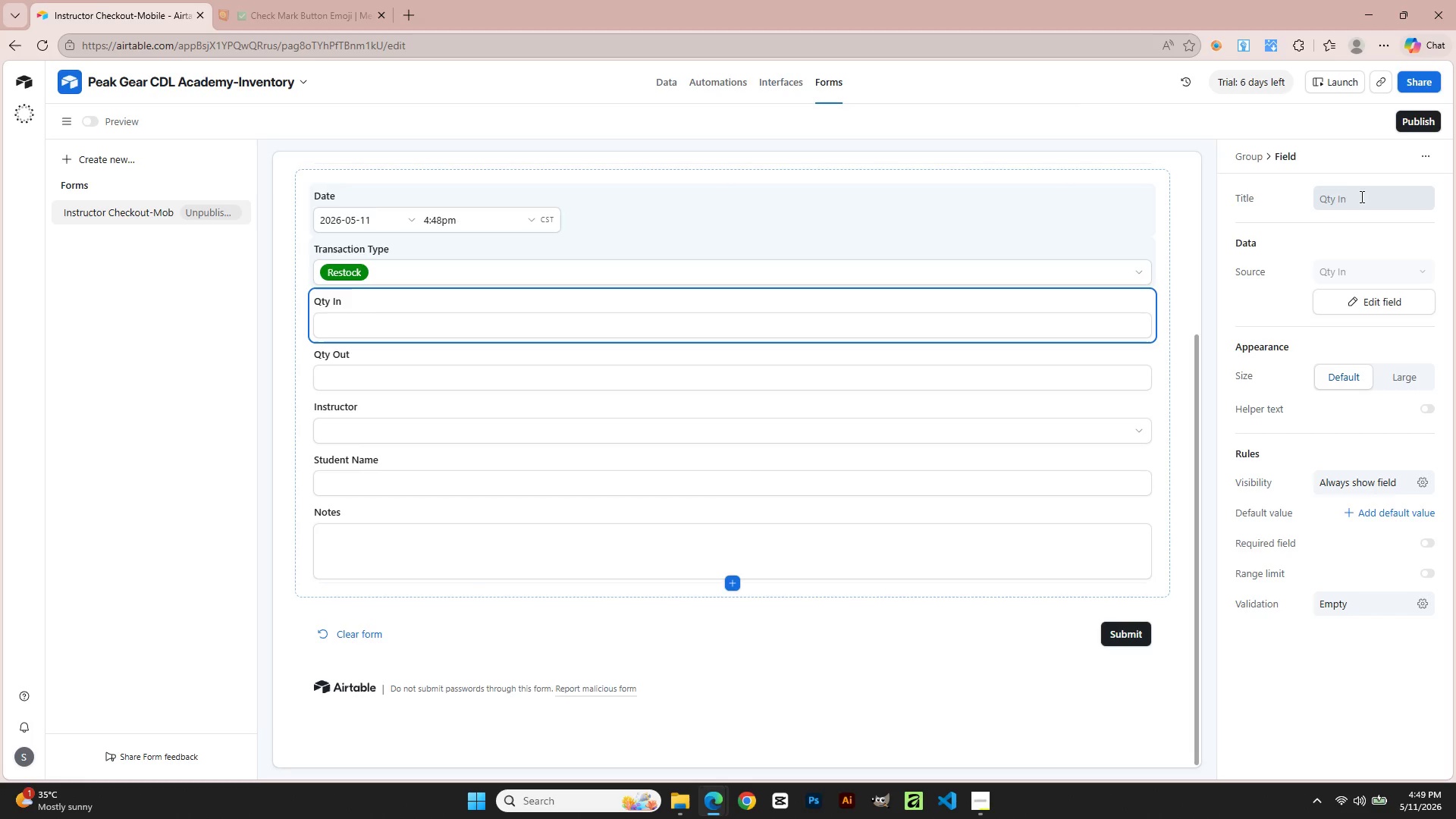 
wait(12.77)
 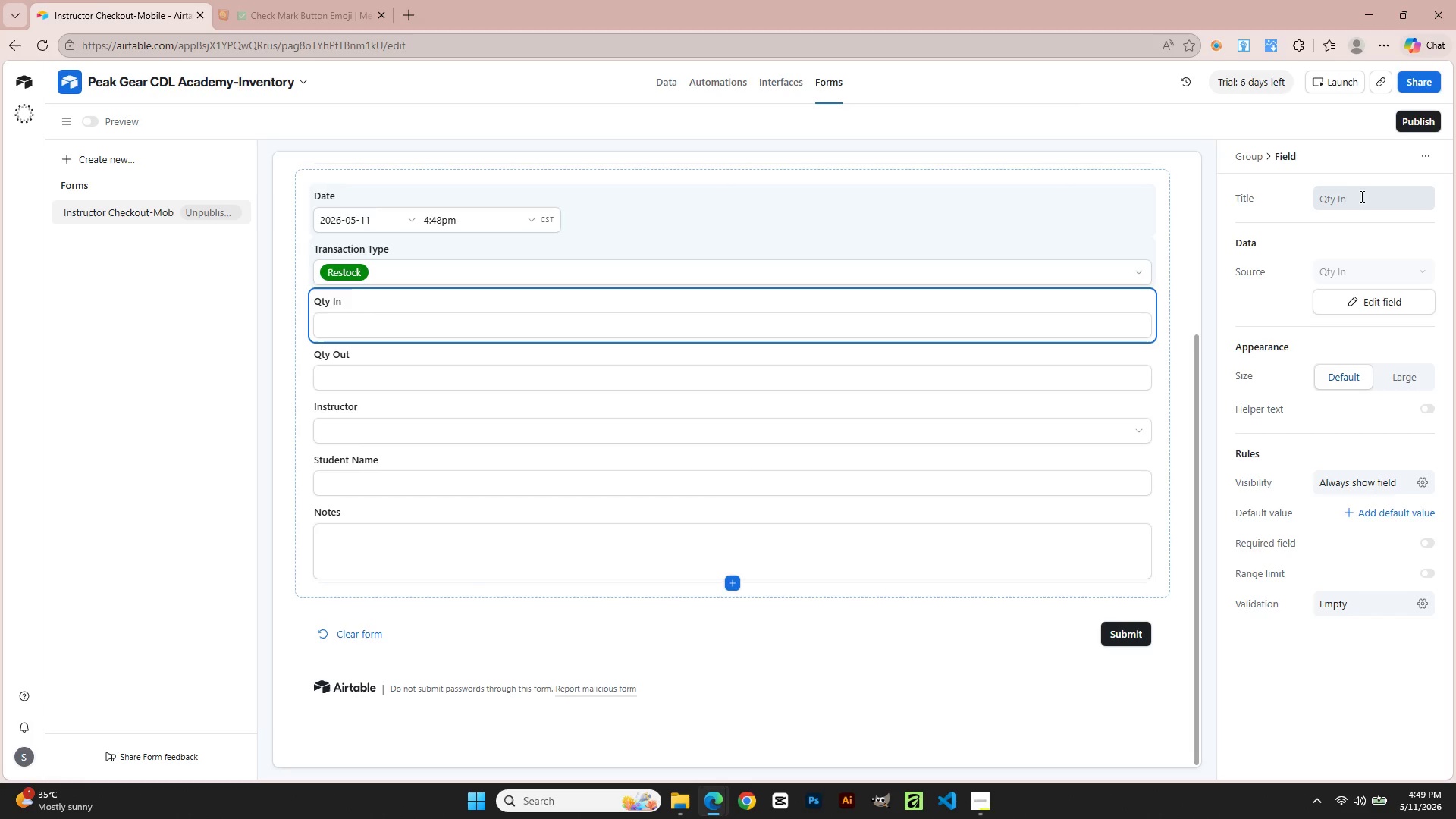 
double_click([1340, 200])
 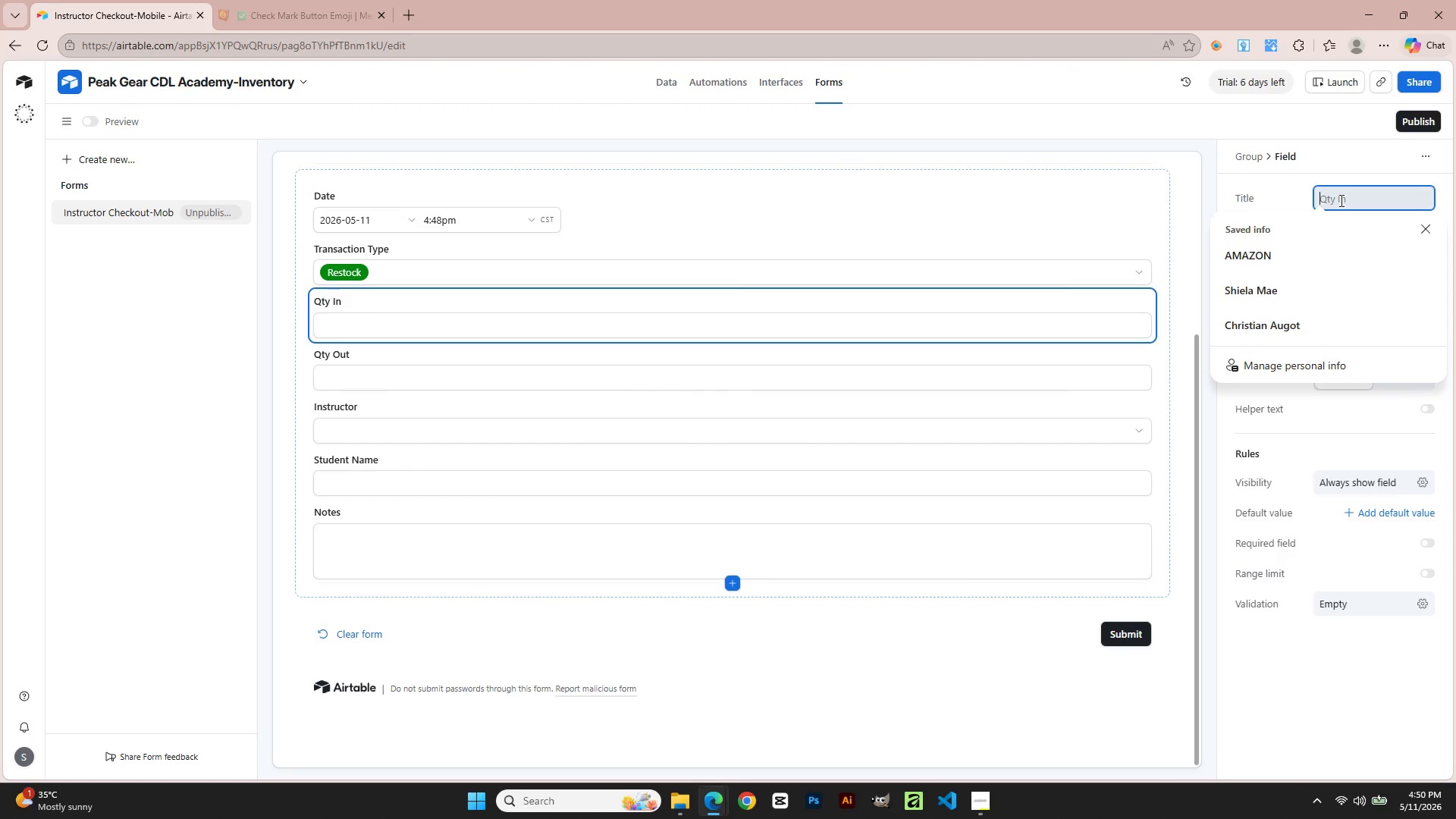 
triple_click([1340, 200])
 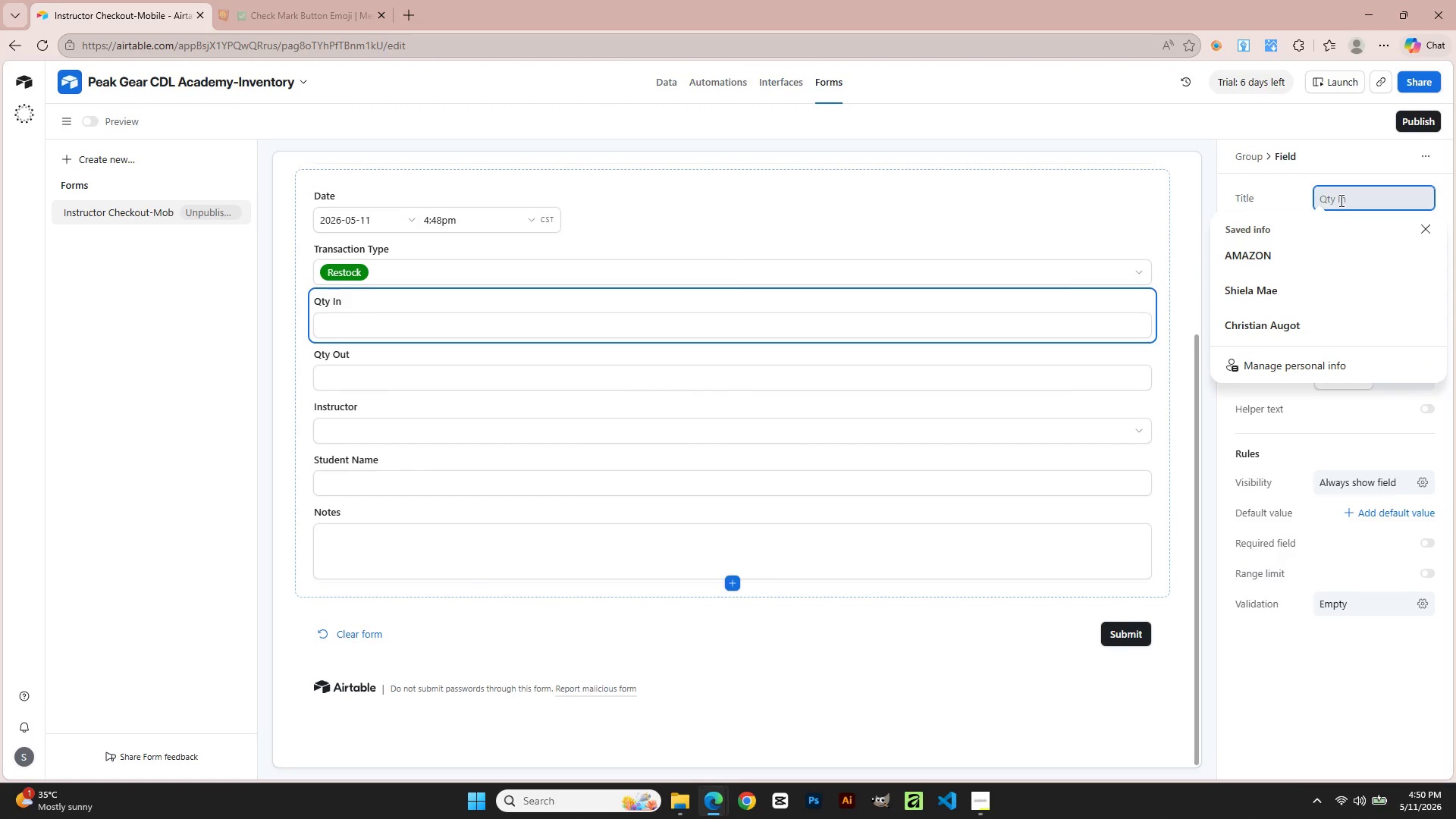 
type(Iem)
 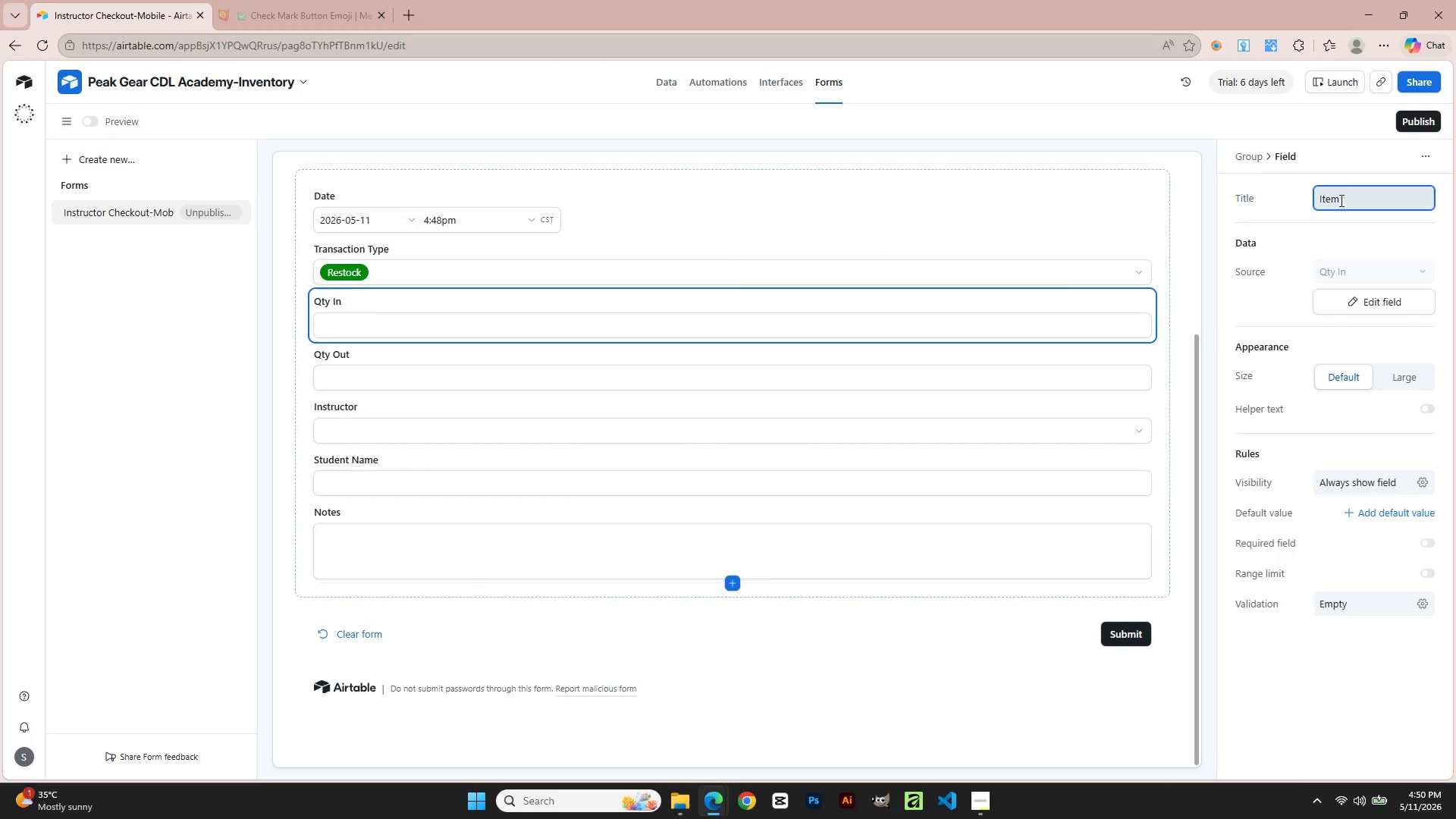 
left_click([1116, 238])
 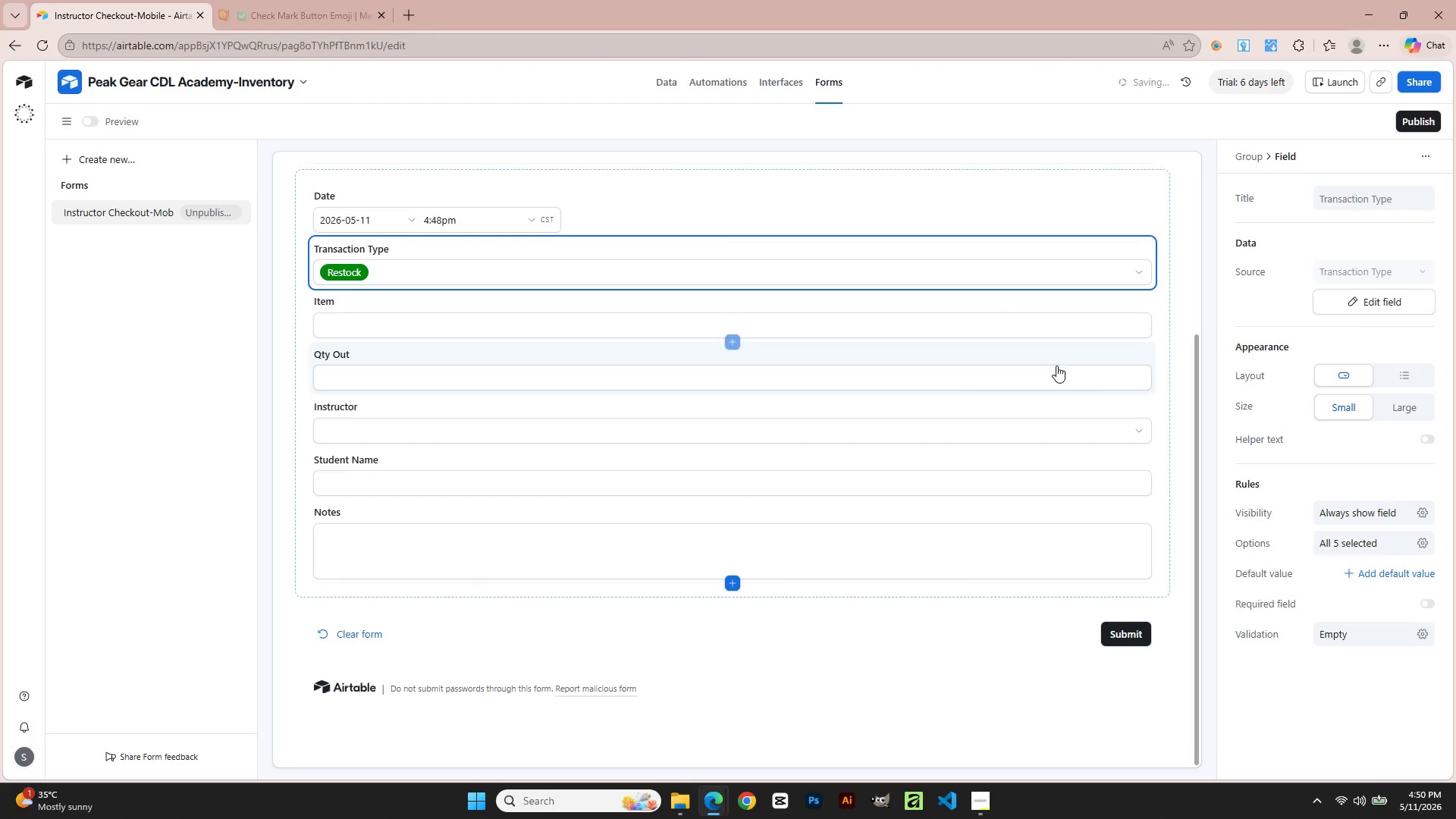 
left_click([1060, 384])
 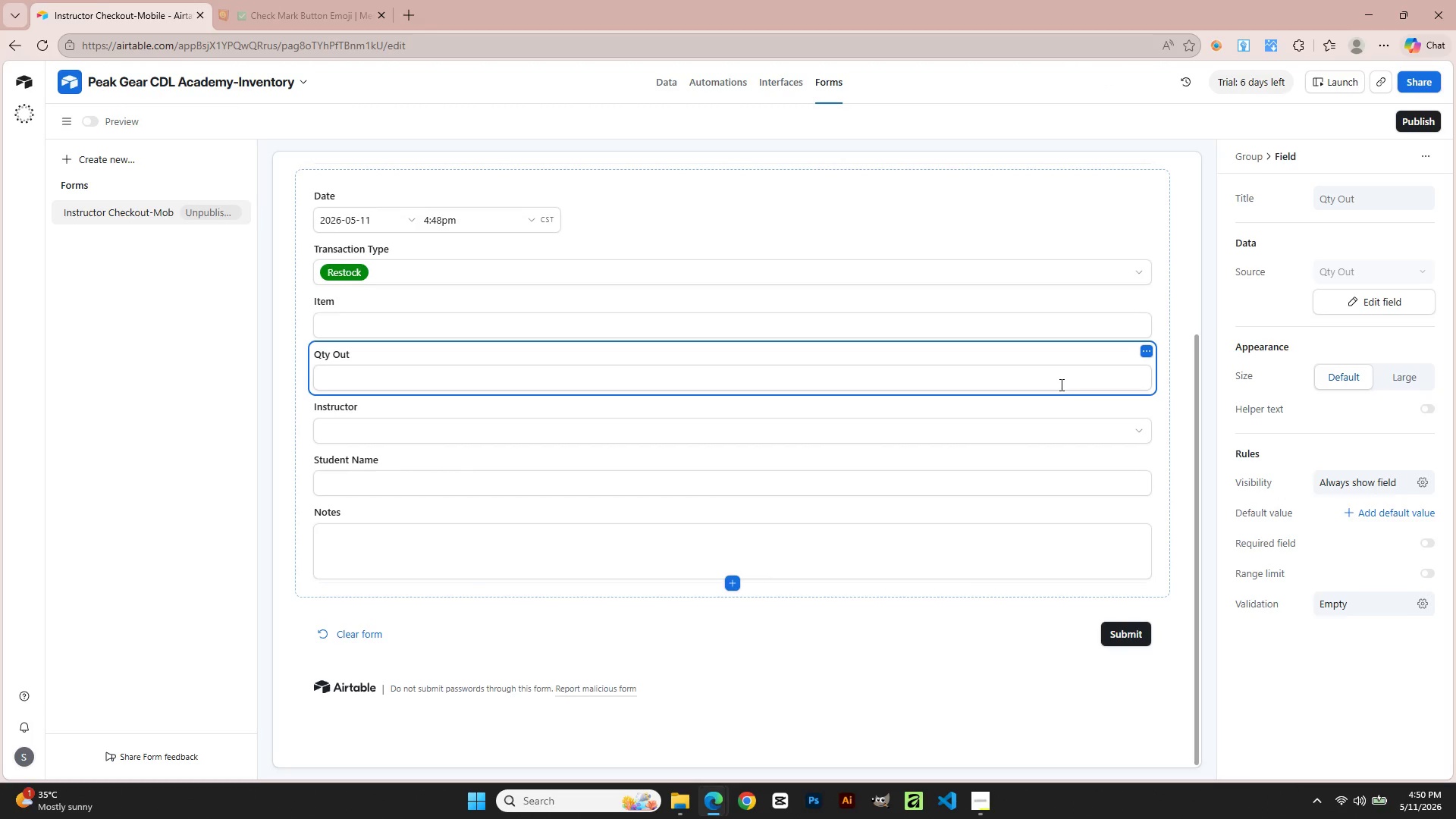 
wait(6.73)
 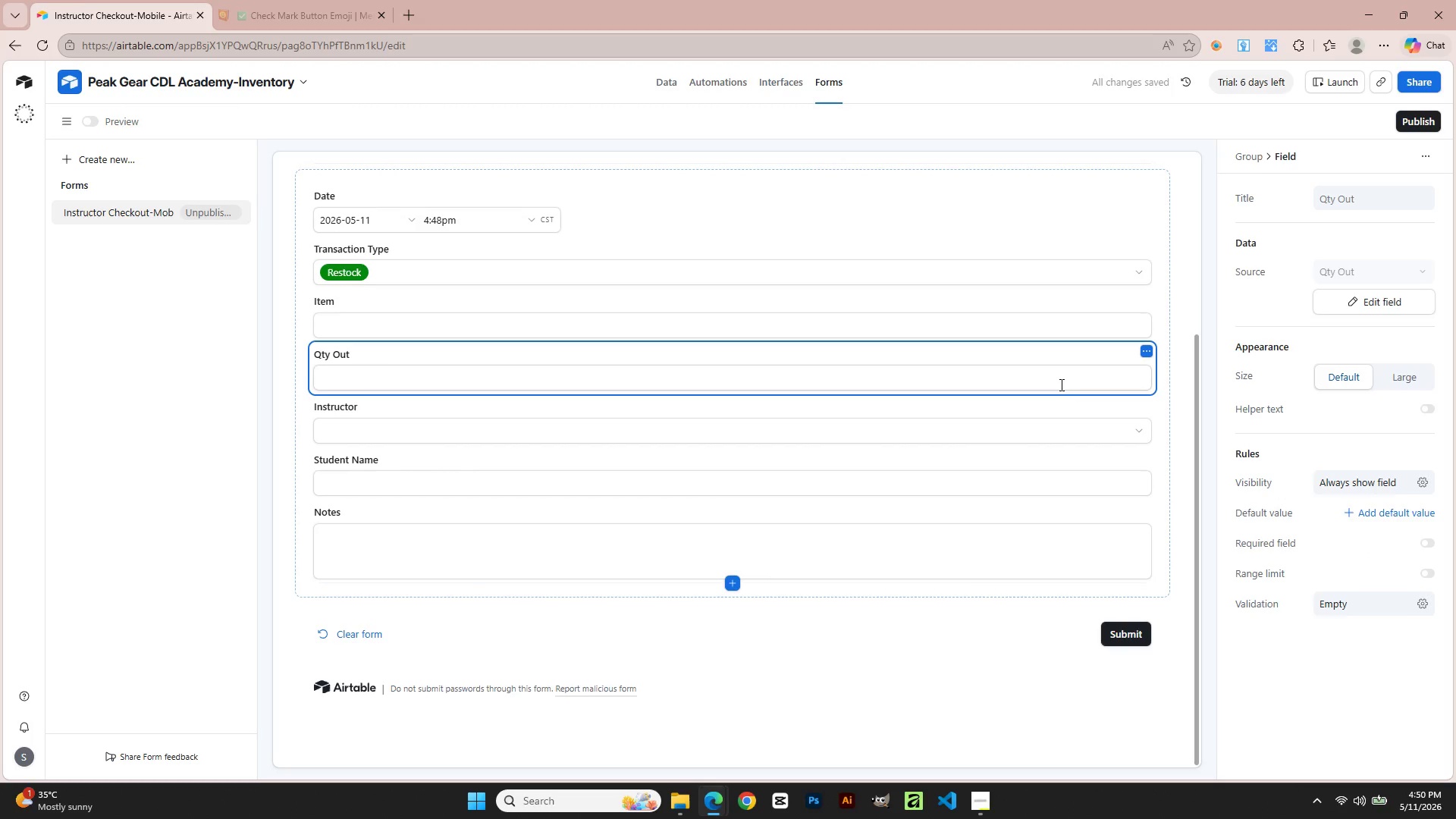 
left_click([651, 447])
 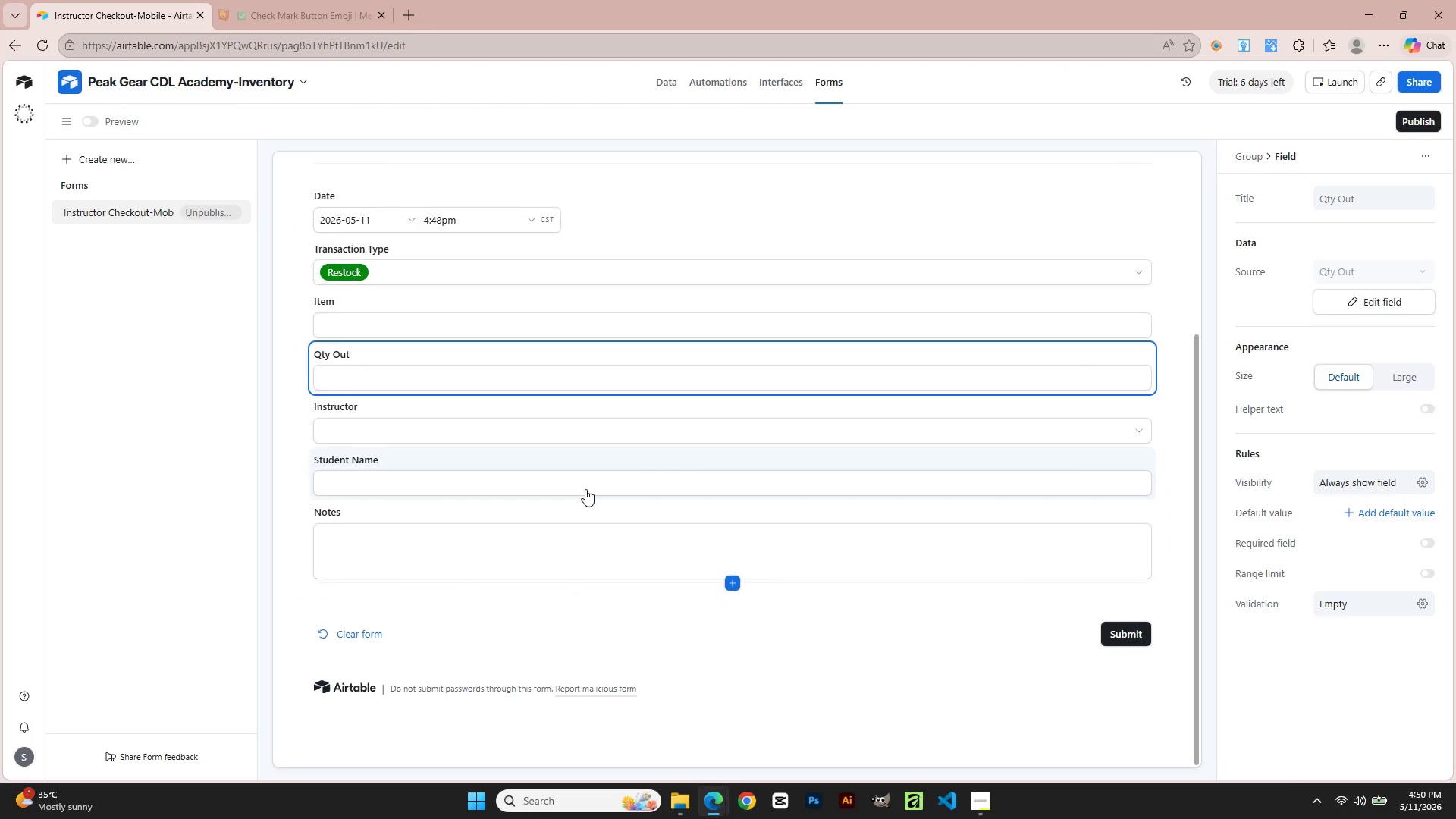 
left_click([585, 489])
 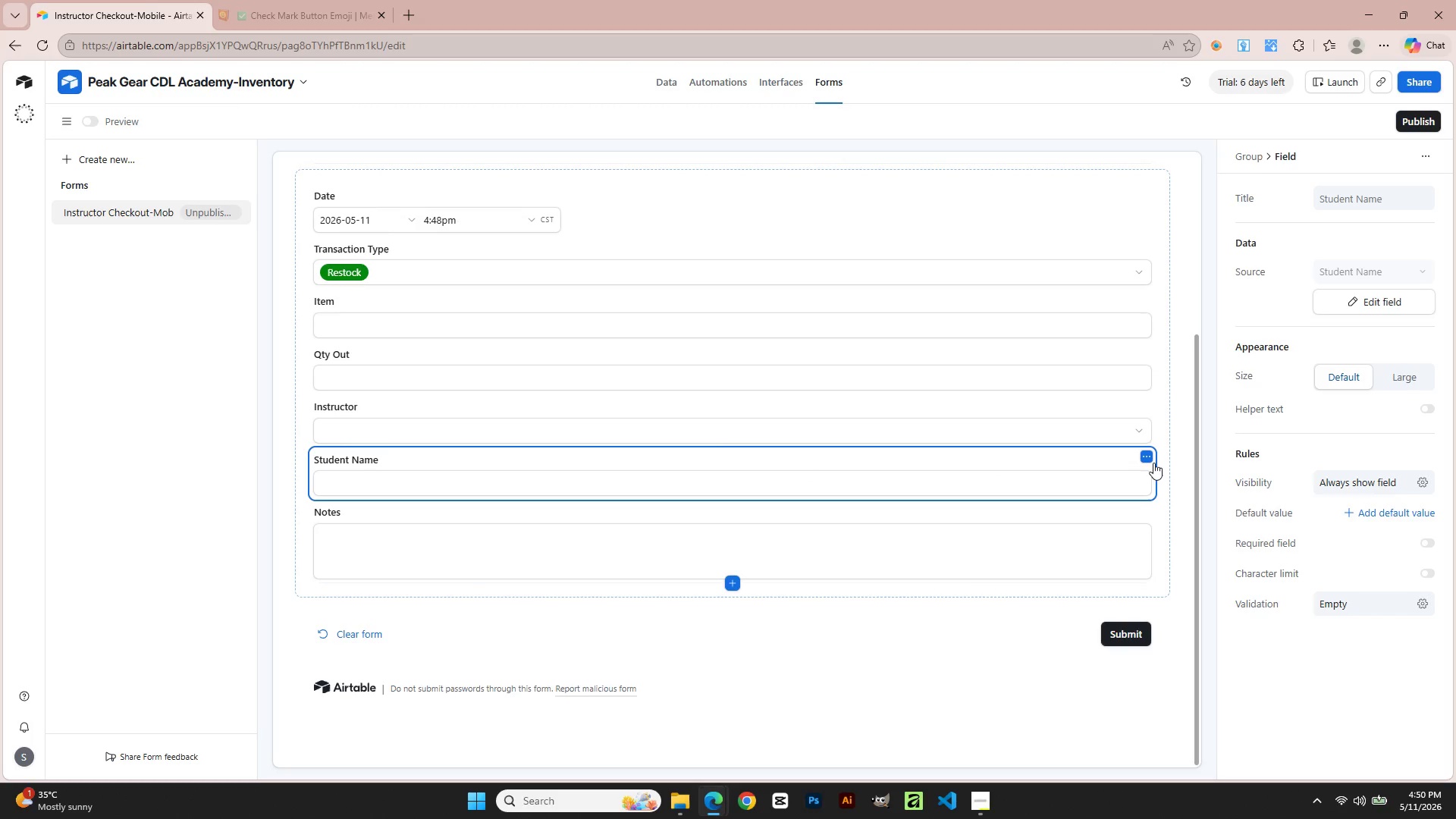 
left_click([1145, 457])
 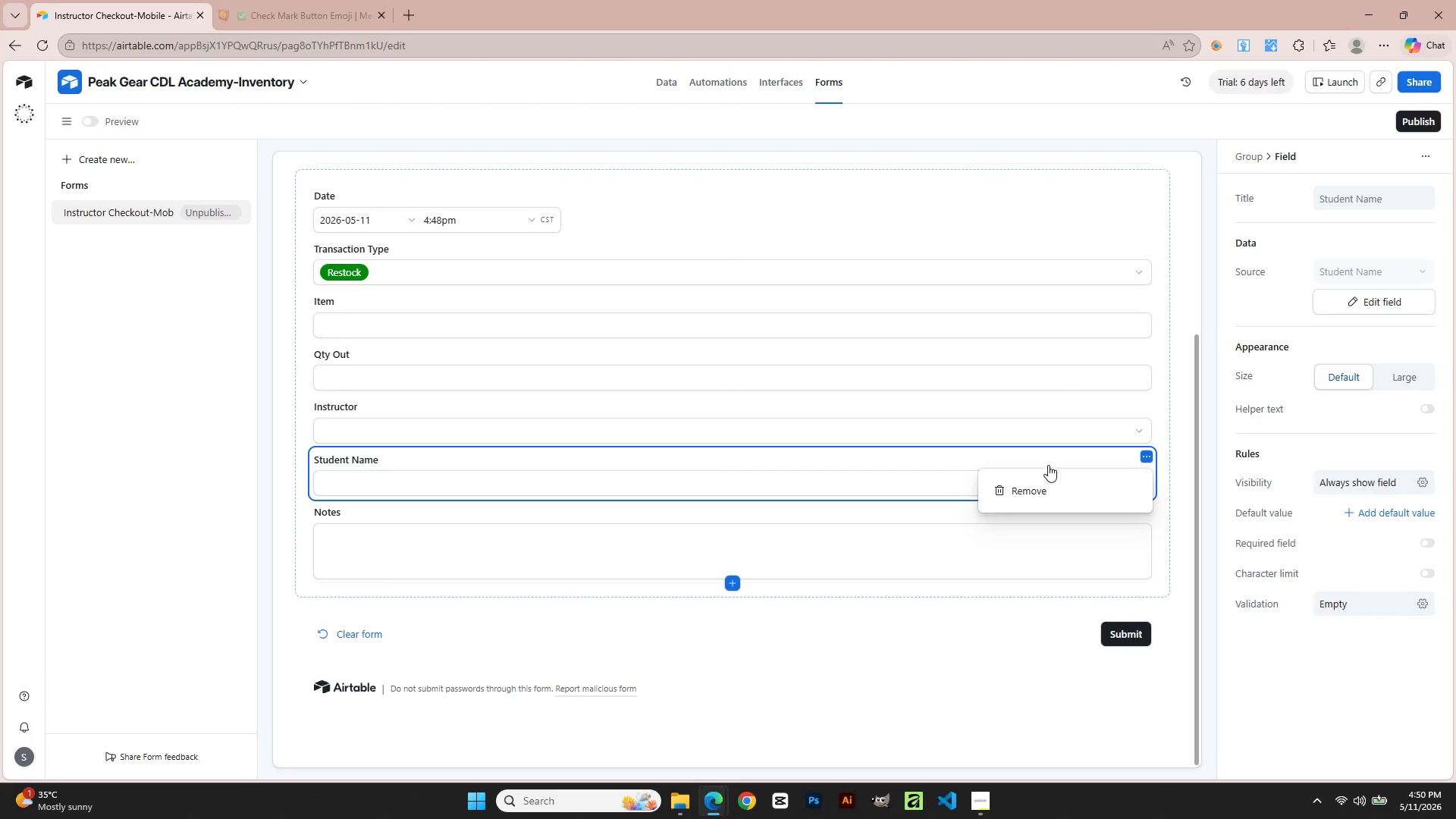 
left_click([921, 515])
 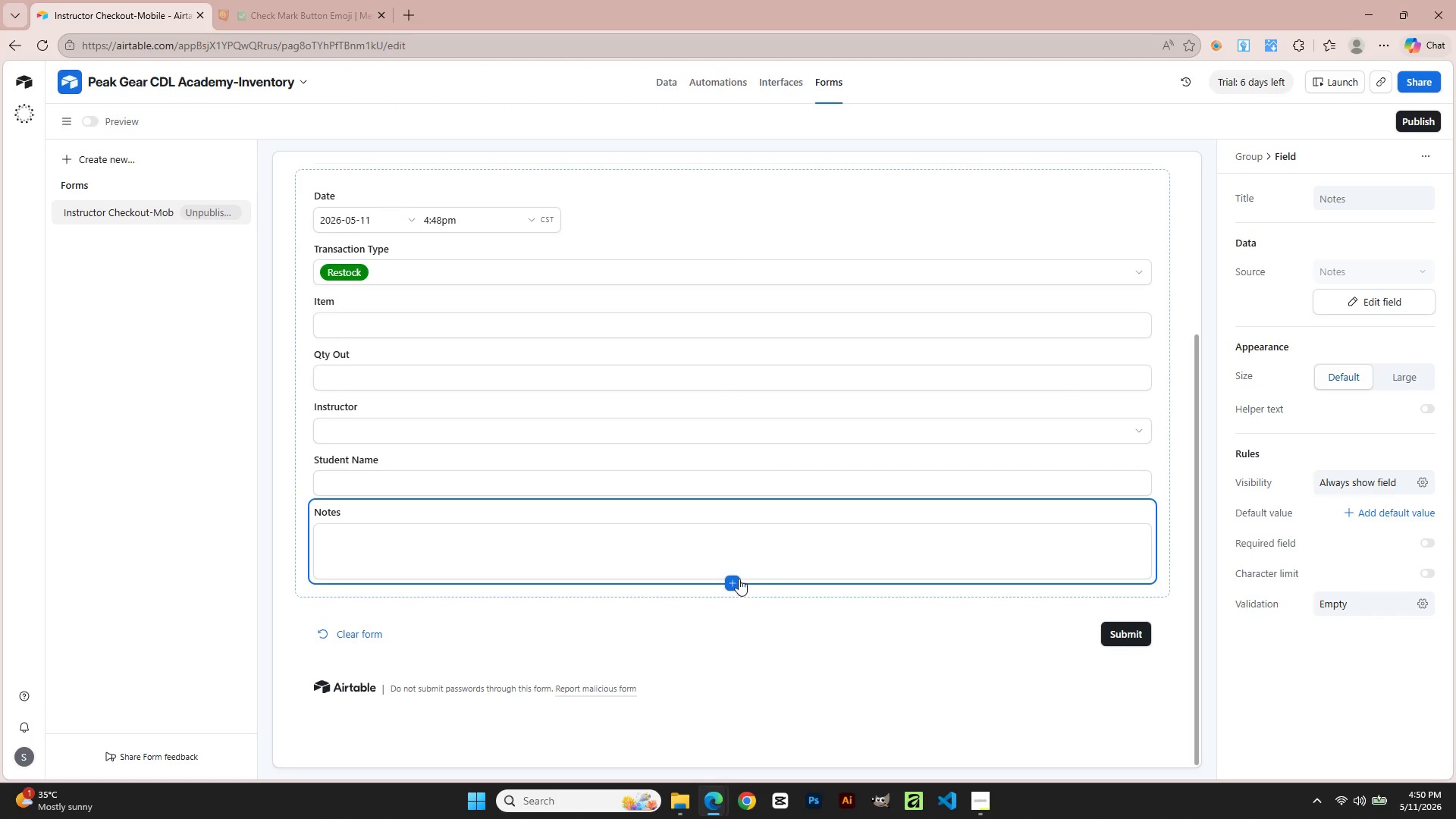 
left_click([736, 579])
 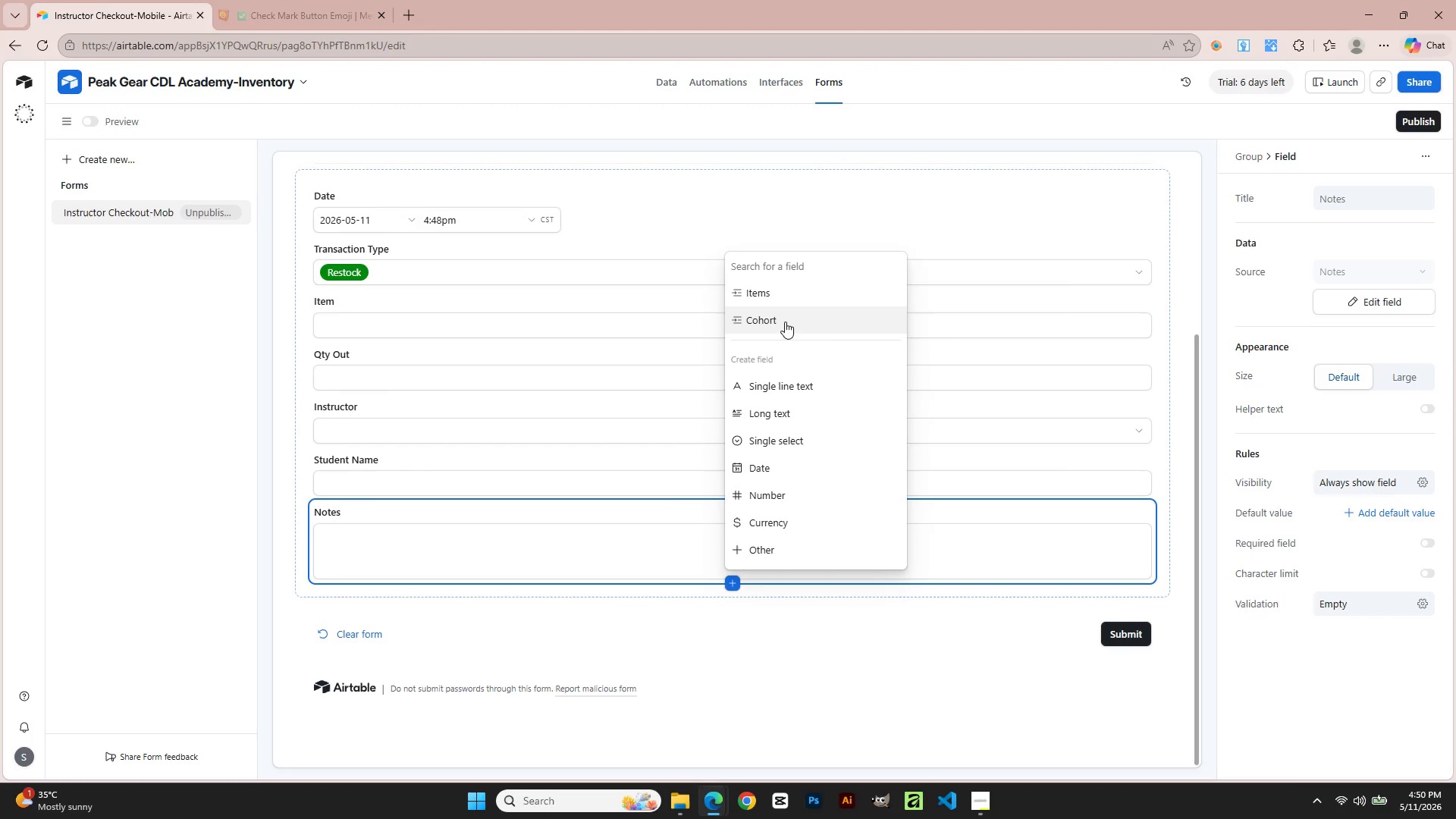 
wait(5.56)
 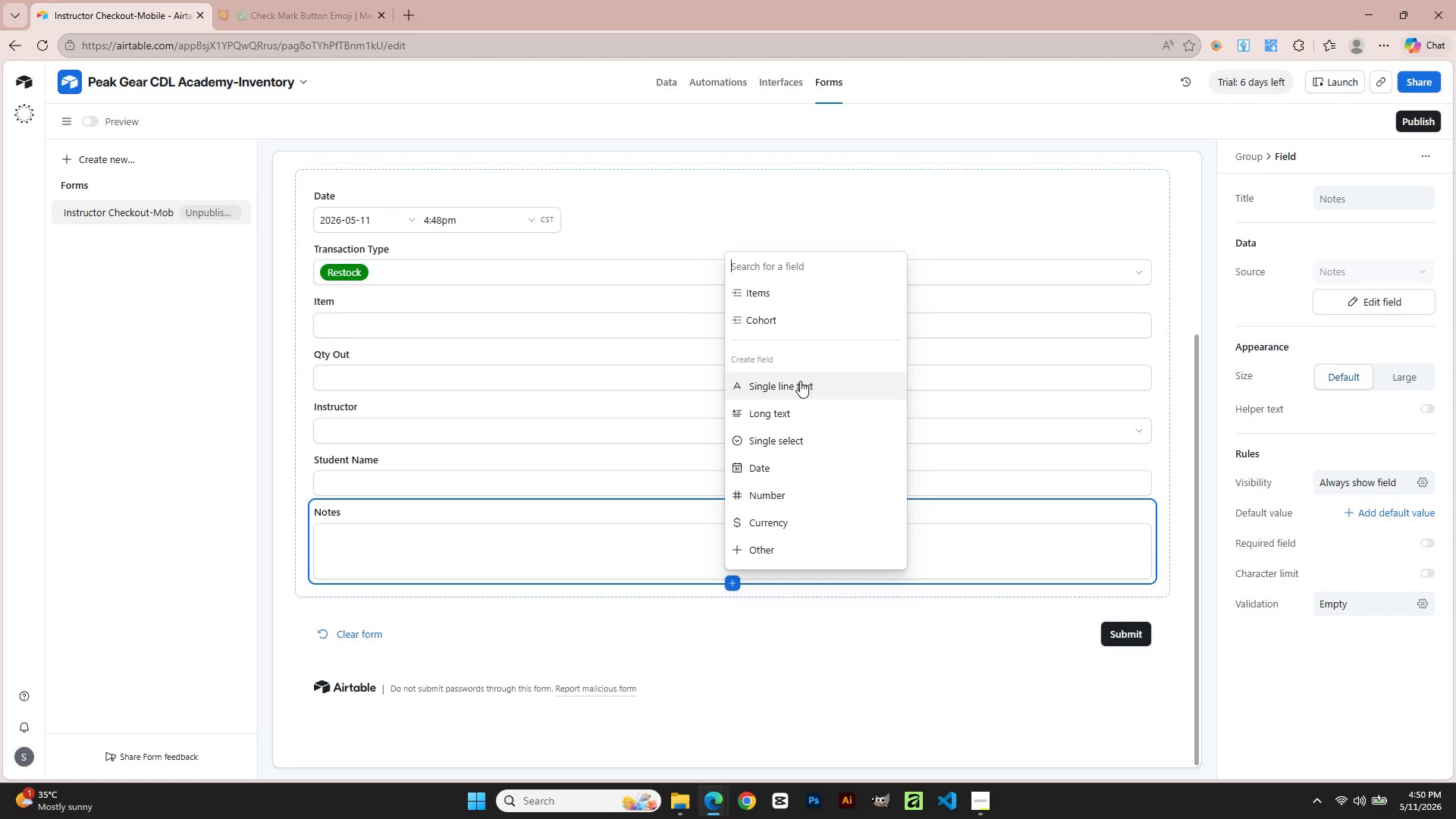 
left_click([785, 322])
 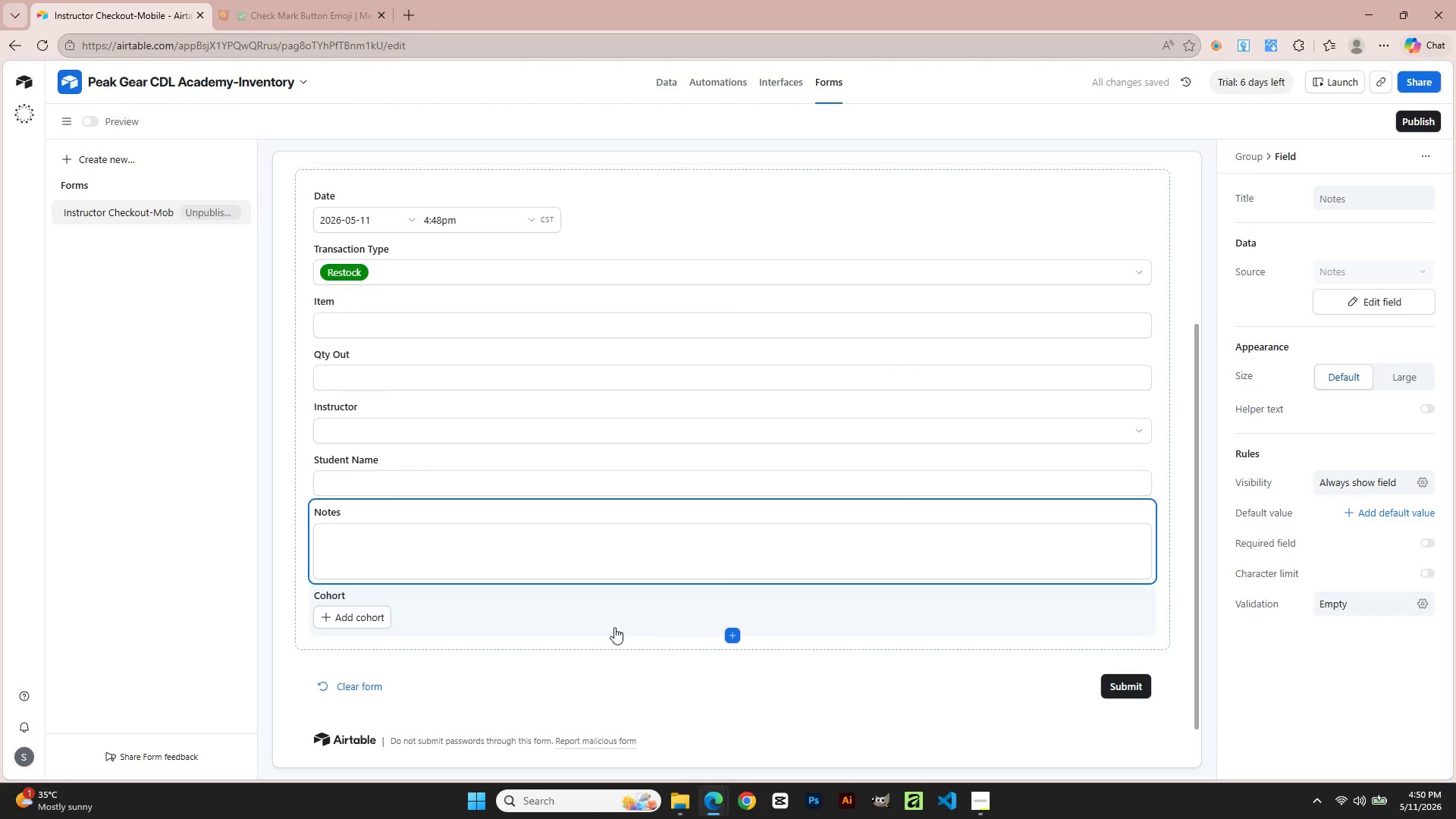 
left_click_drag(start_coordinate=[587, 614], to_coordinate=[596, 507])
 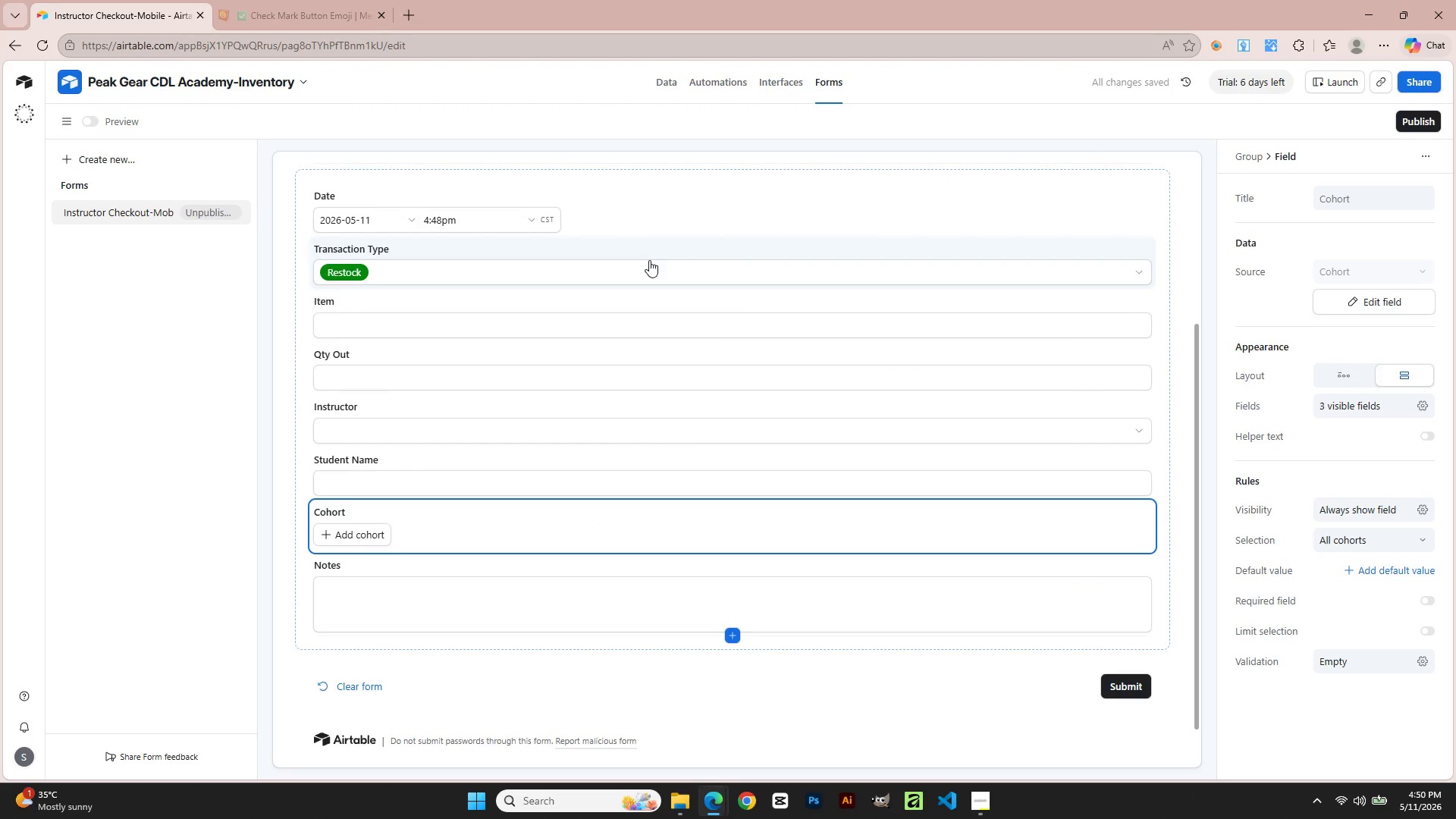 
wait(6.05)
 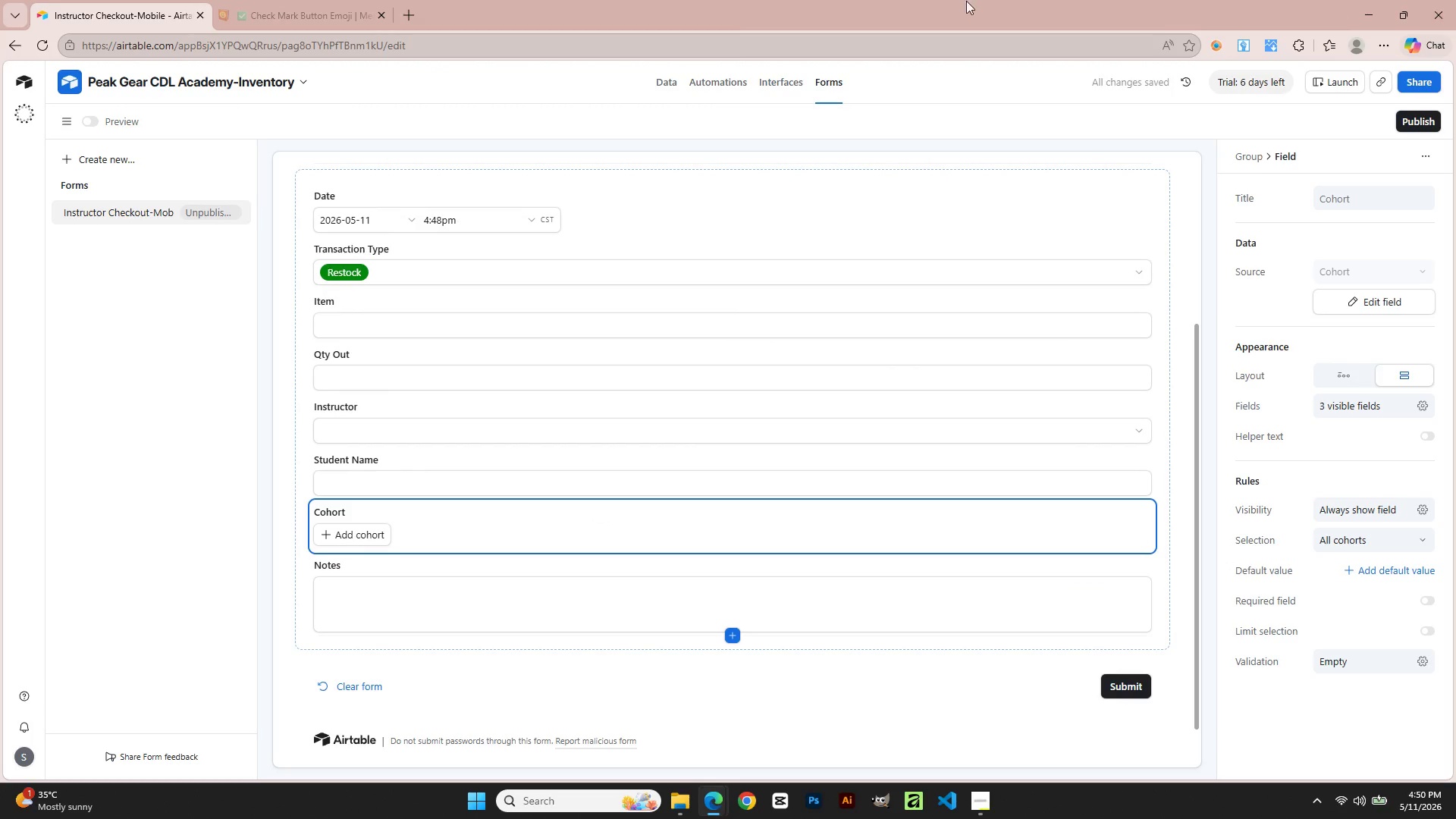 
mouse_move([365, 531])
 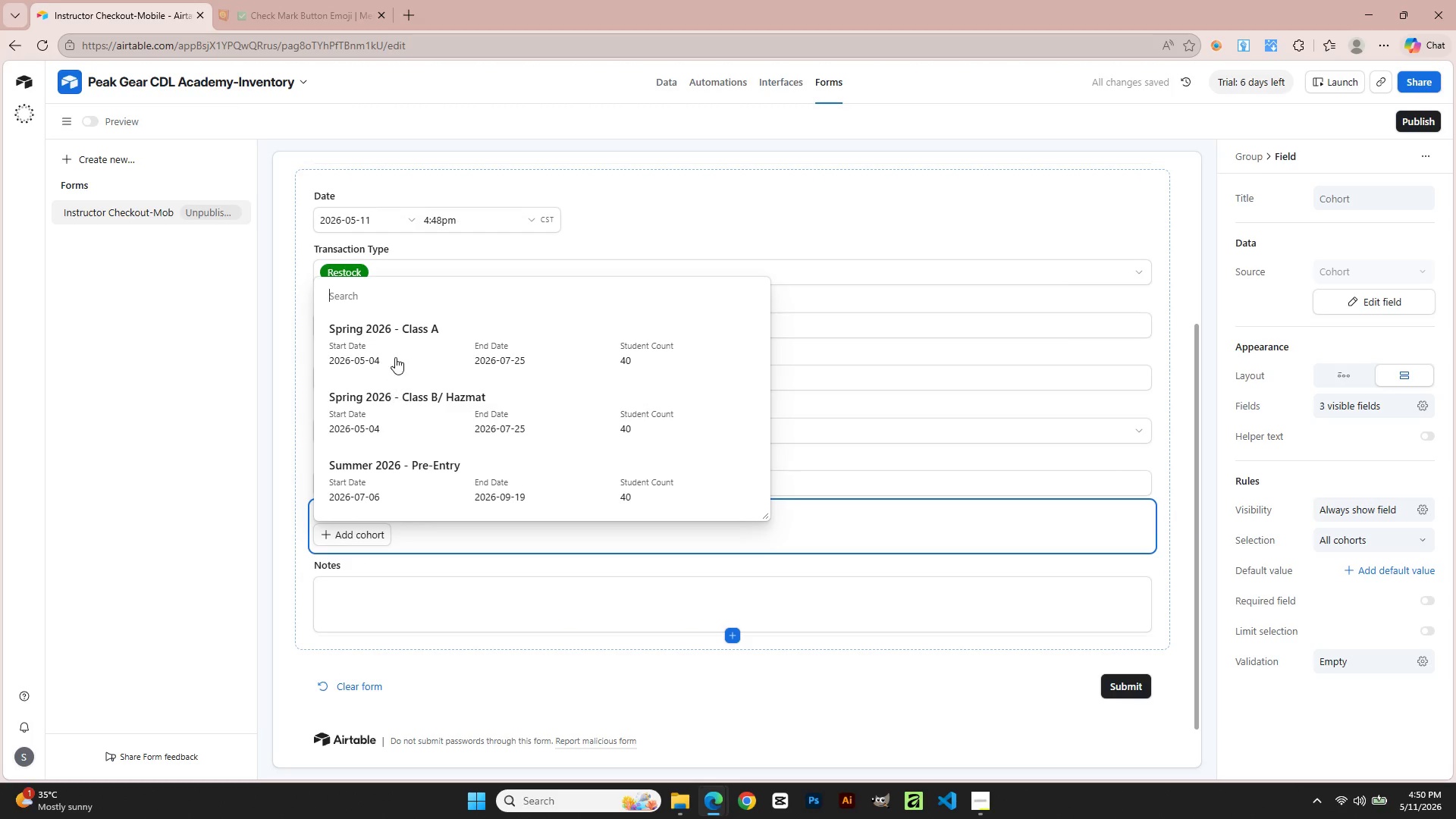 
left_click([395, 349])
 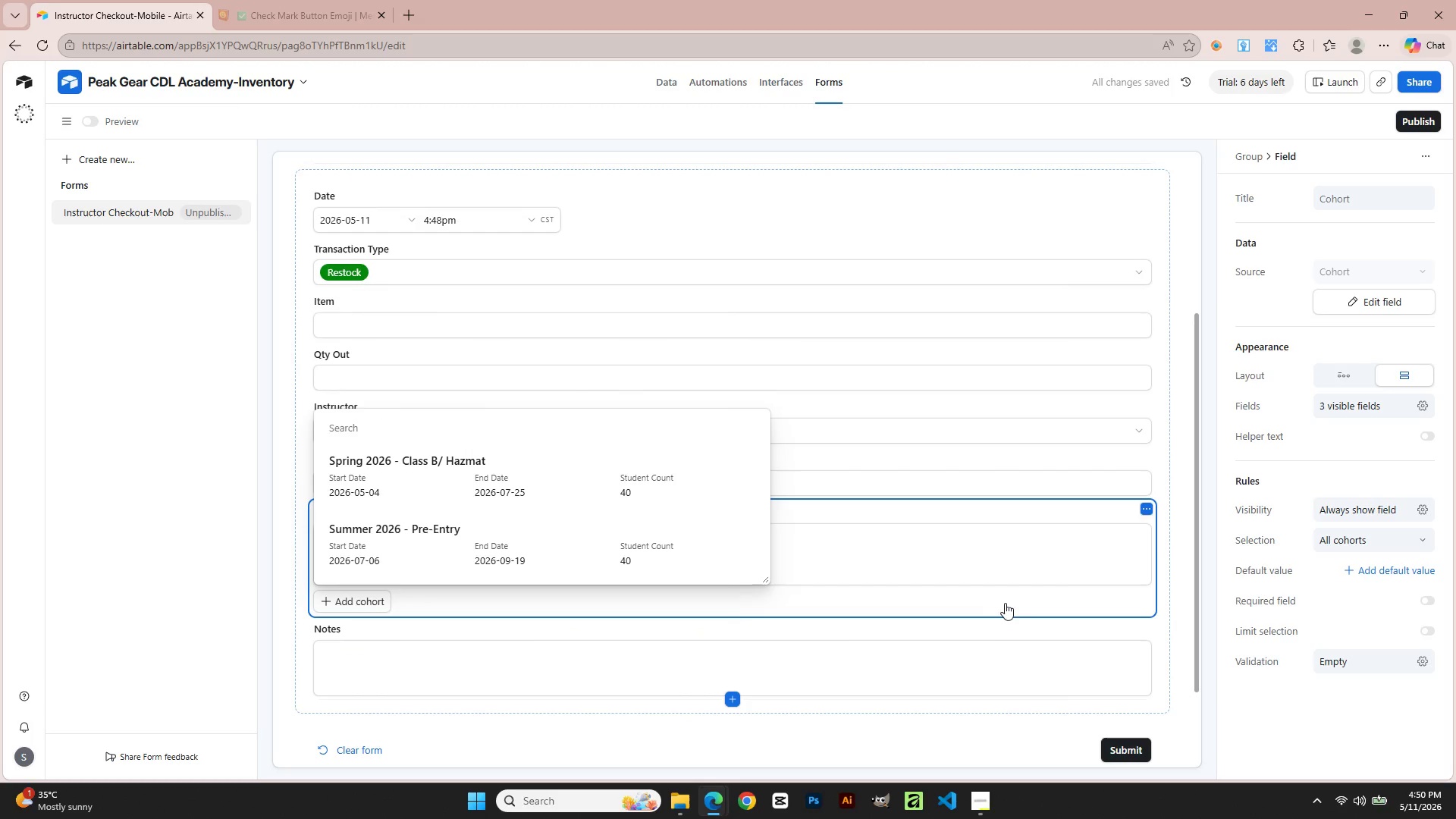 
left_click([999, 621])
 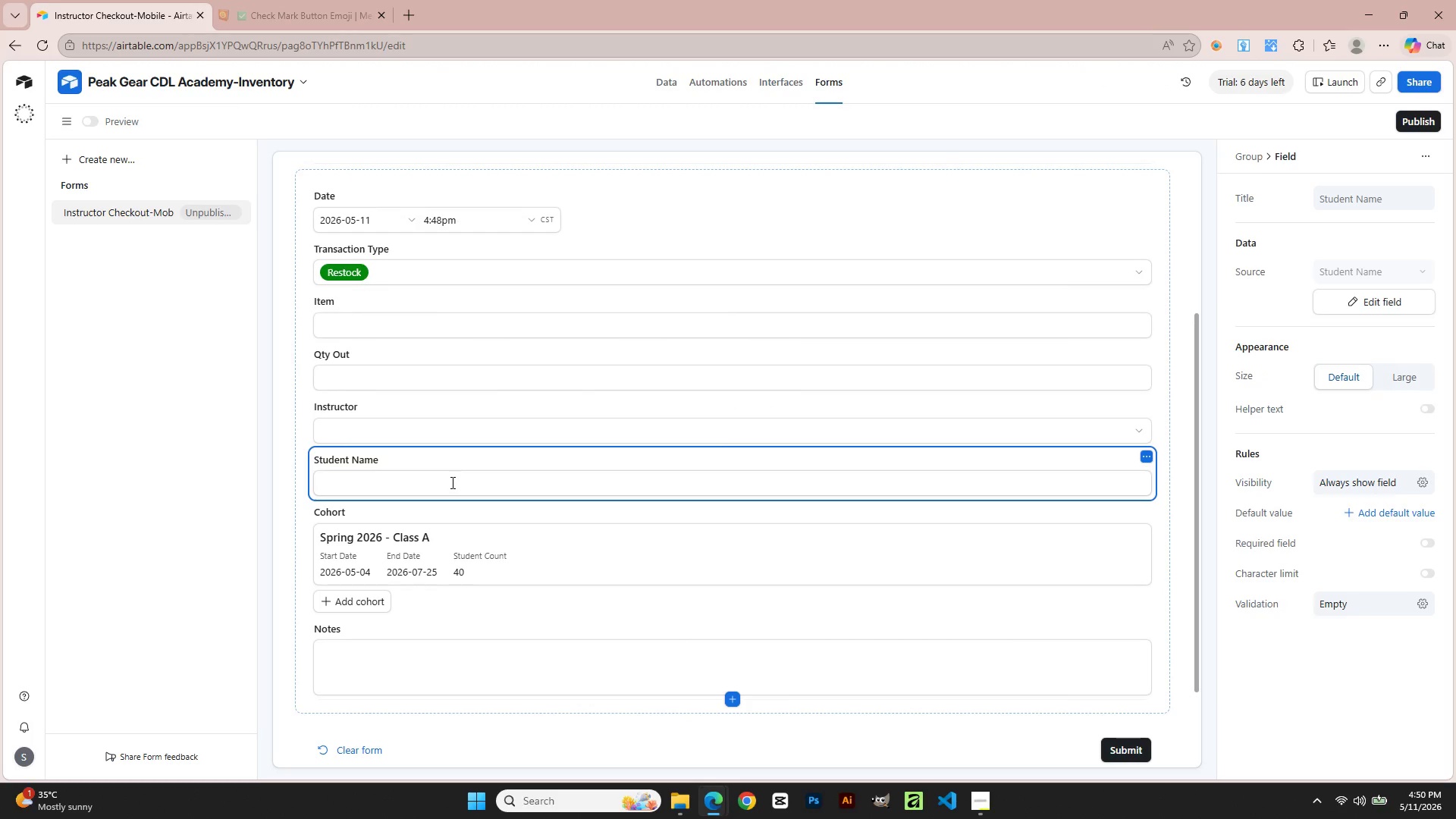 
scroll: coordinate [457, 698], scroll_direction: down, amount: 1.0
 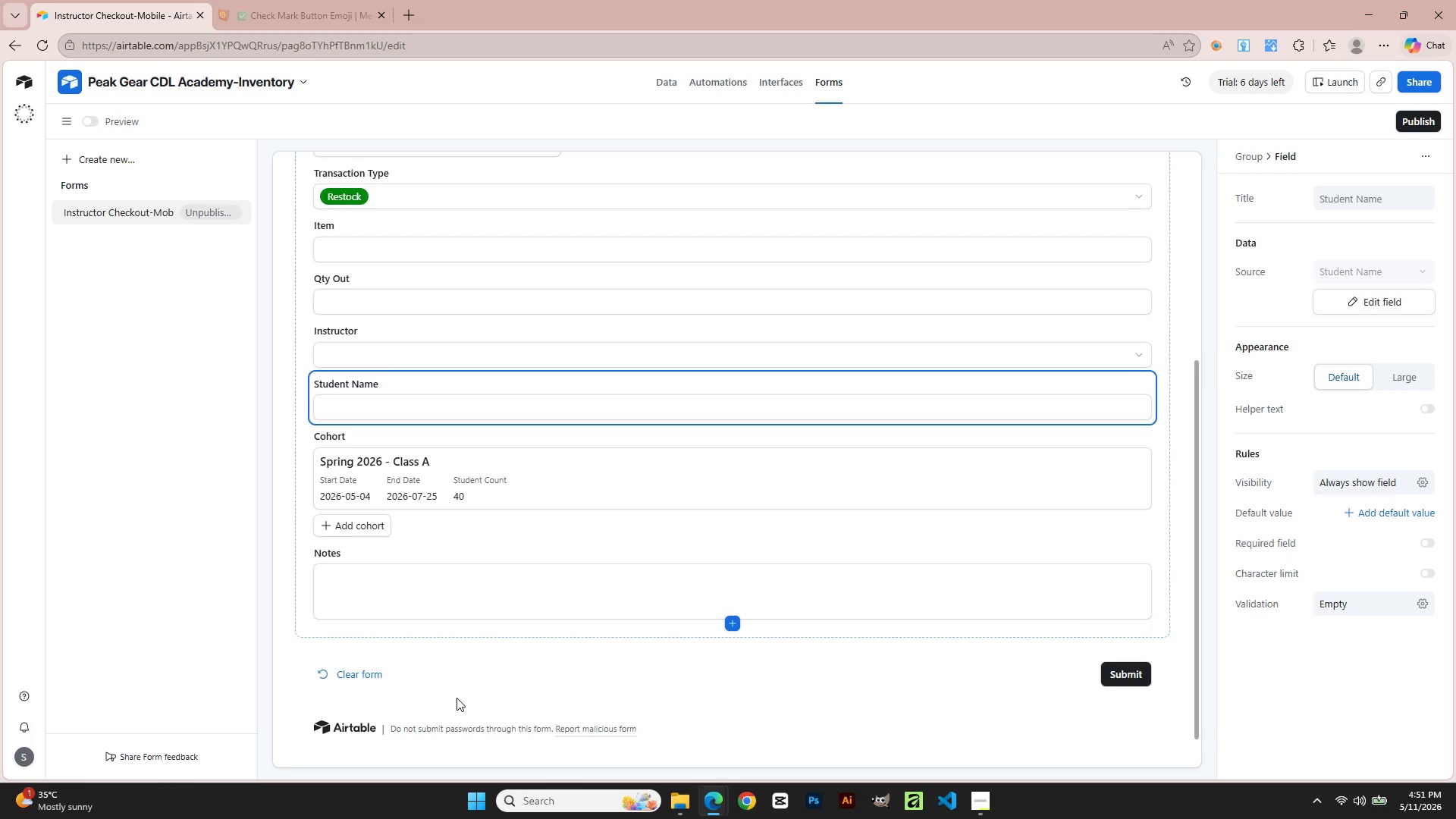 
wait(16.85)
 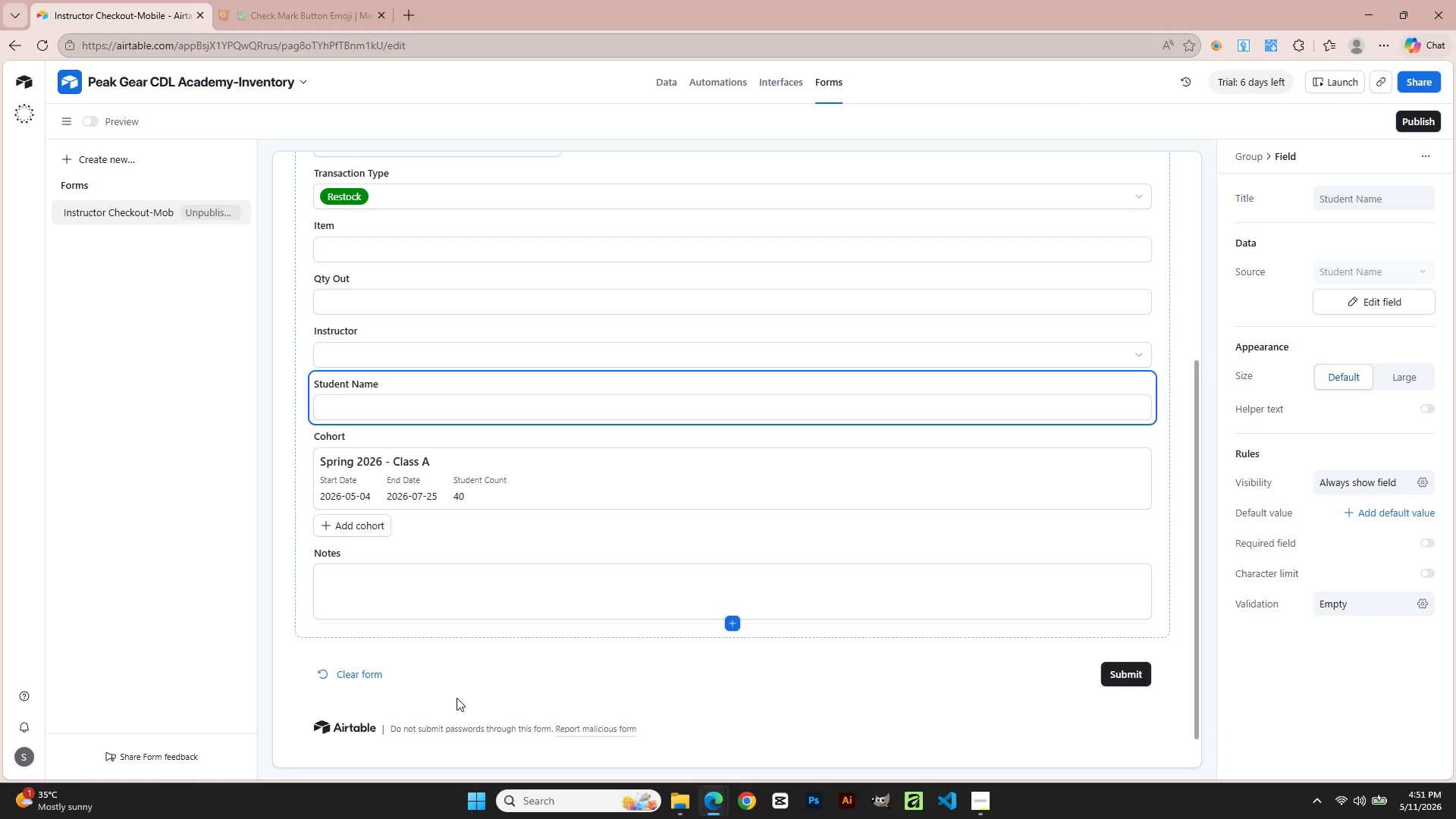 
scroll: coordinate [369, 337], scroll_direction: up, amount: 4.0
 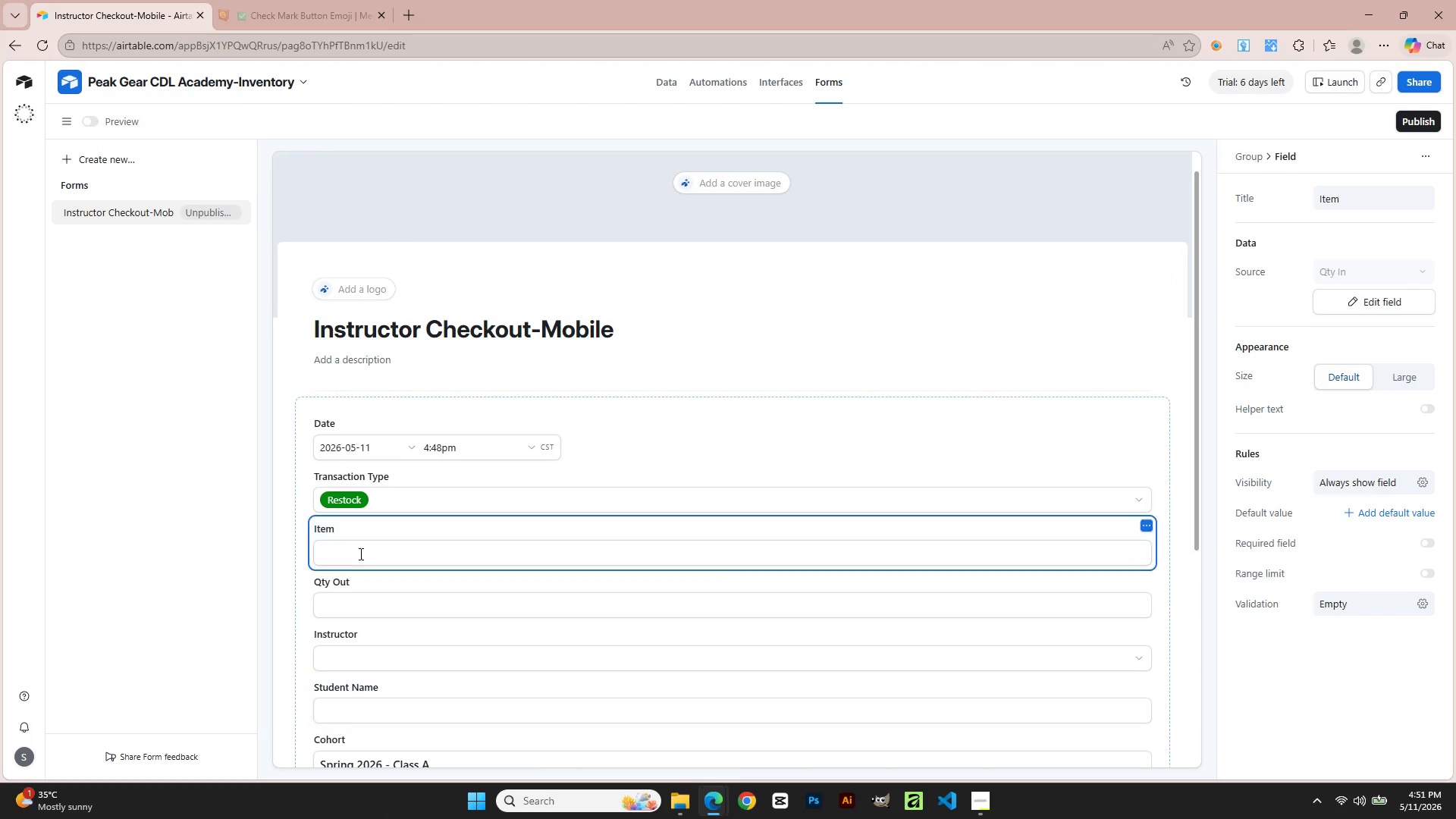 
left_click([359, 554])
 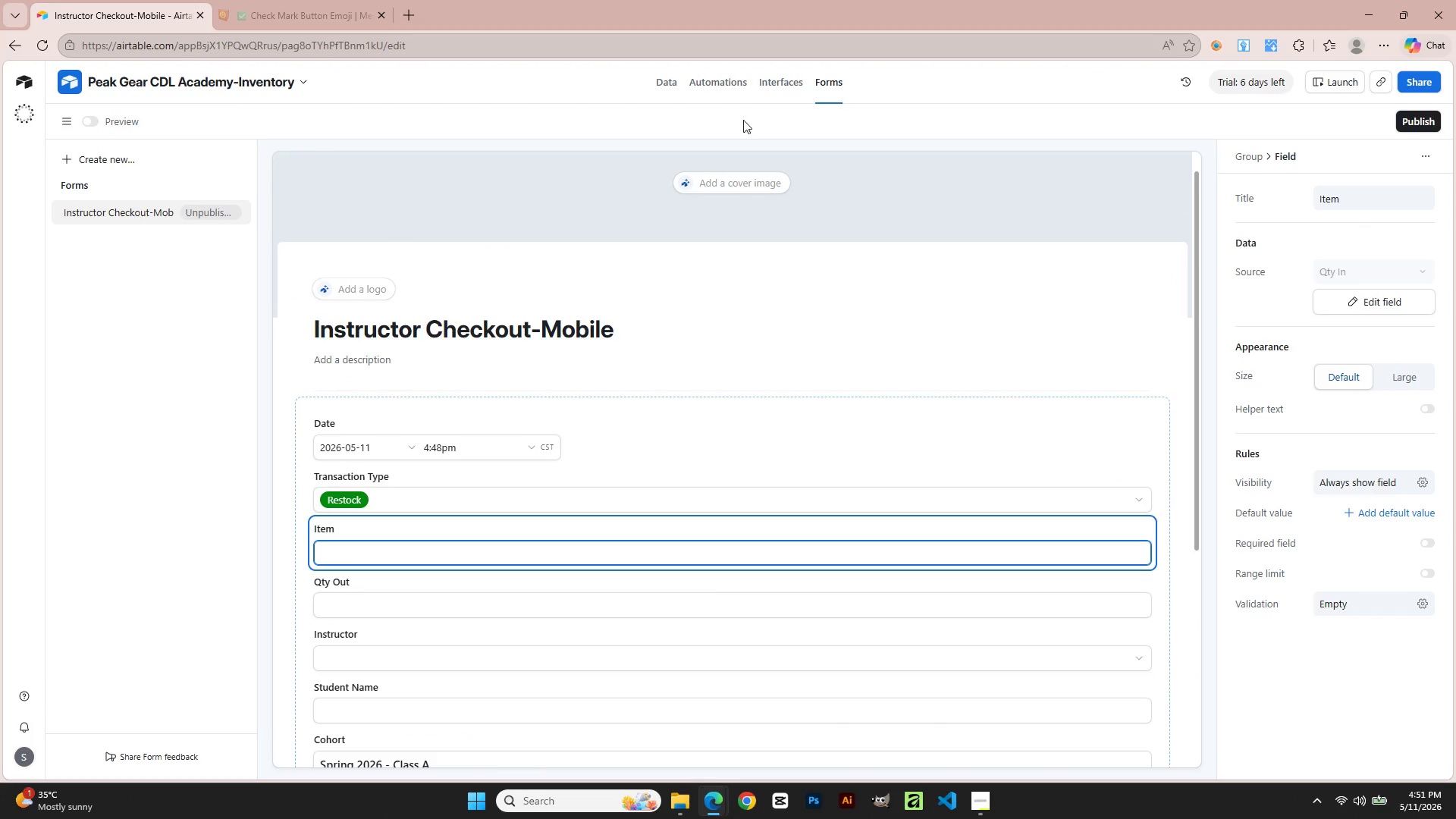 
scroll: coordinate [742, 438], scroll_direction: down, amount: 4.0
 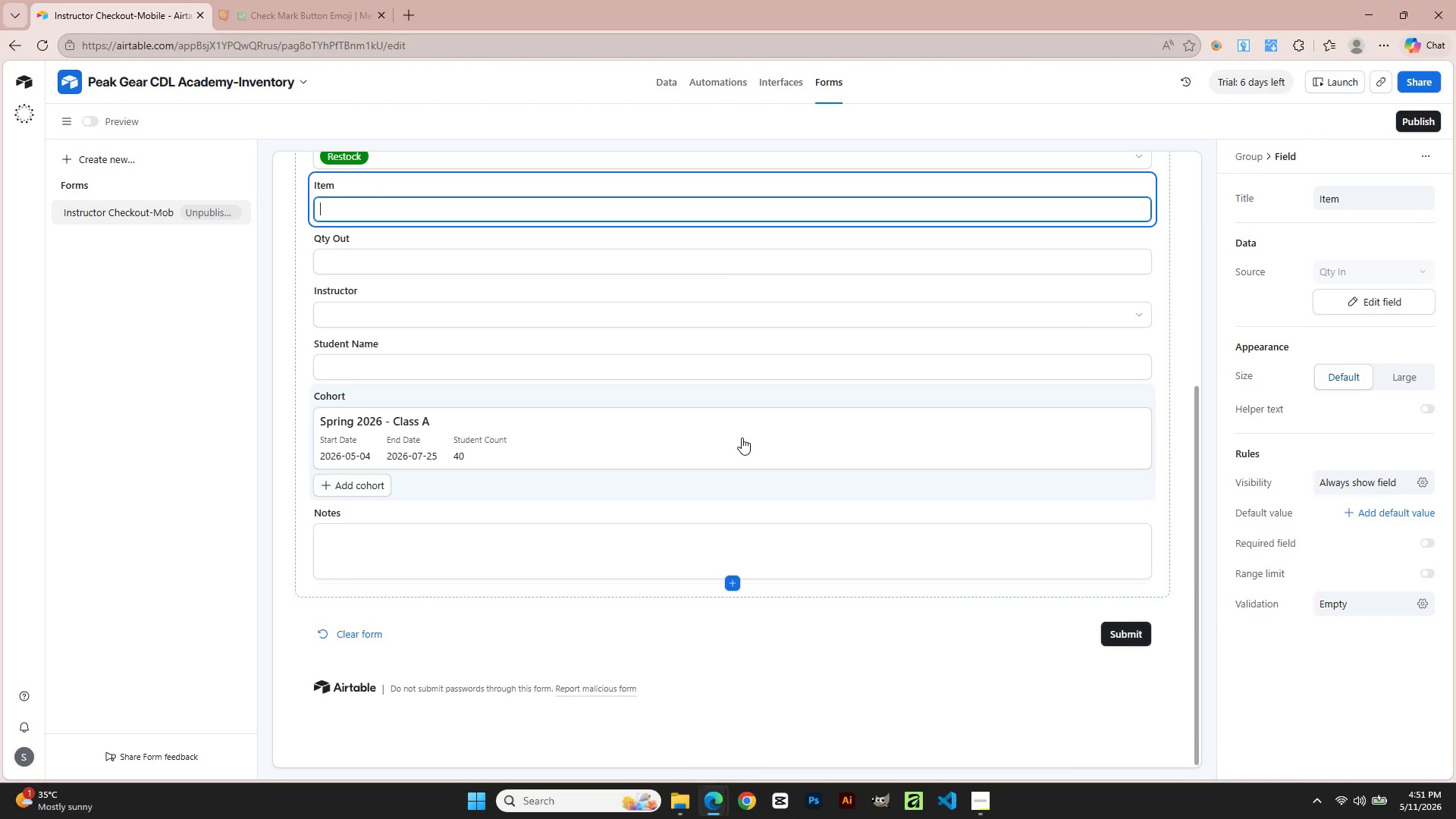 
wait(11.75)
 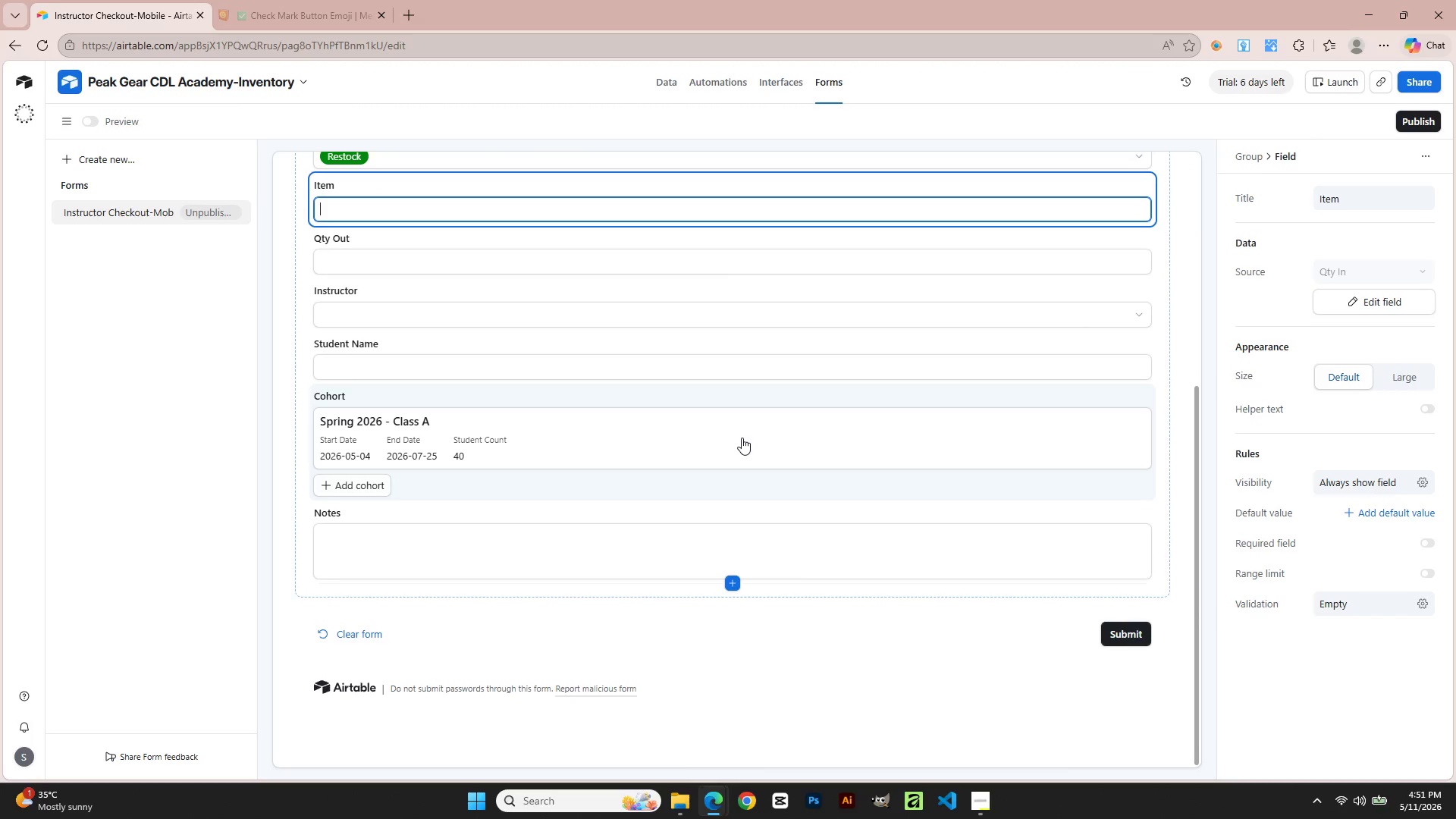 
scroll: coordinate [1216, 457], scroll_direction: up, amount: 6.0
 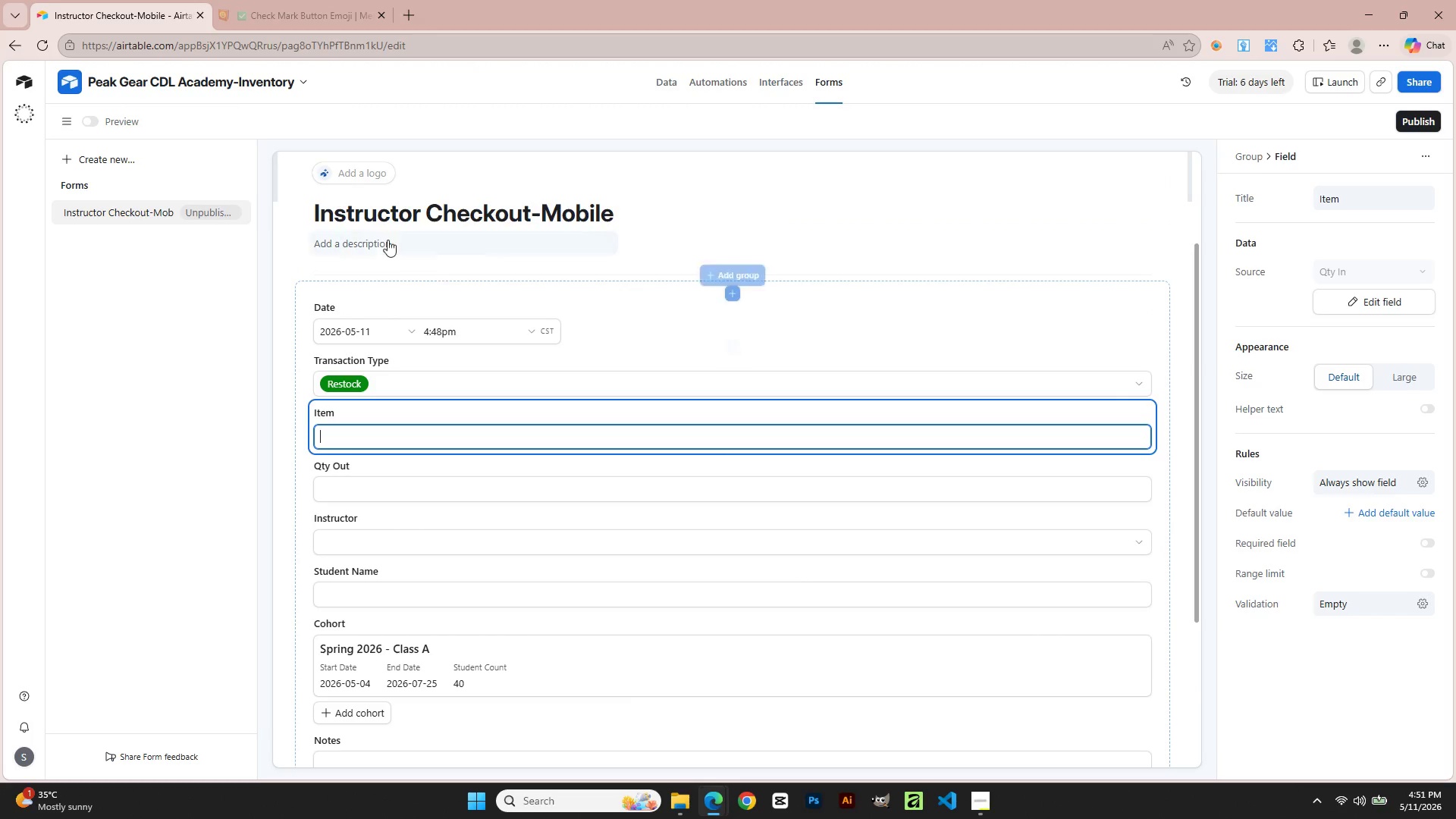 
left_click([360, 171])
 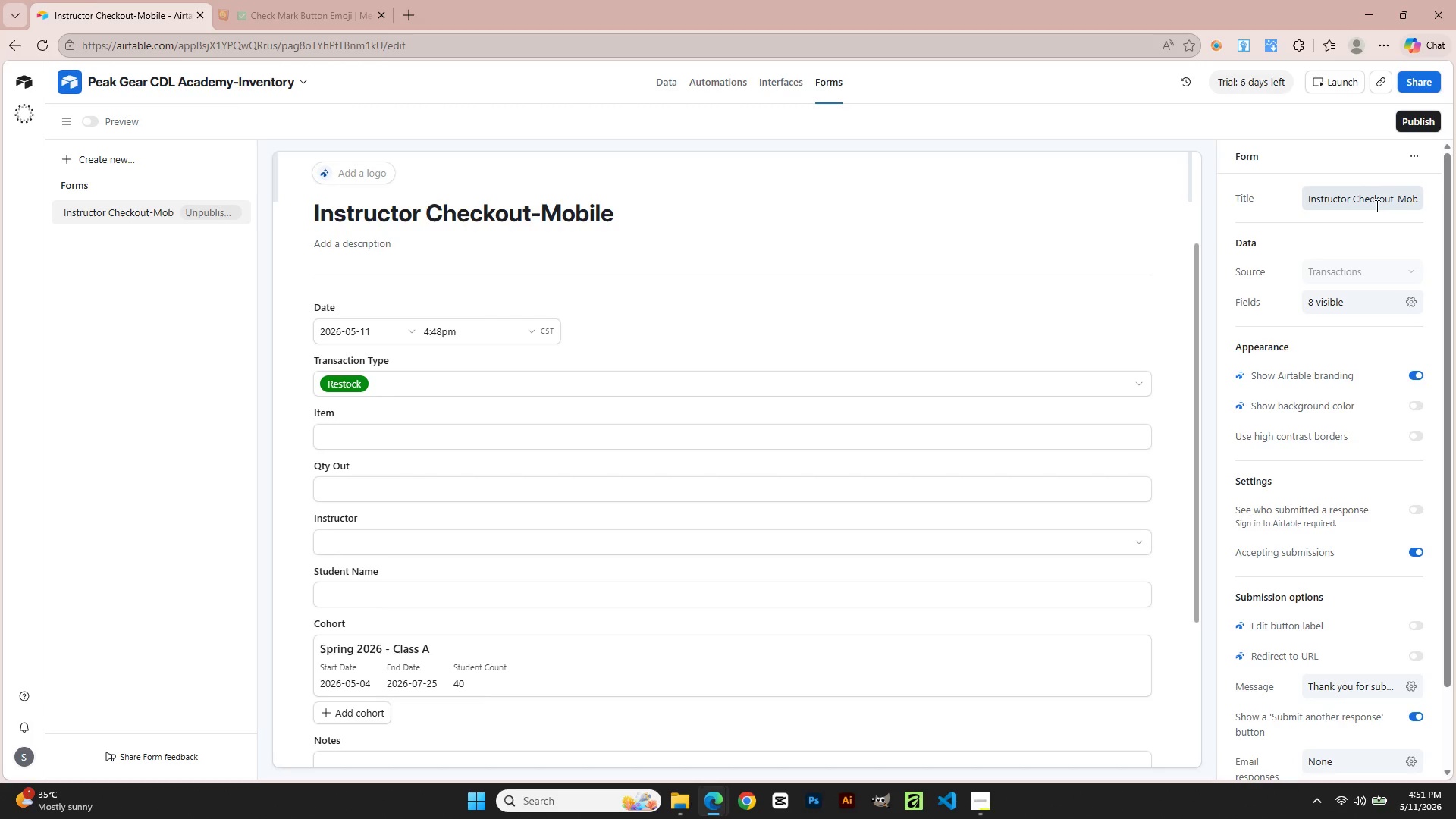 
scroll: coordinate [914, 275], scroll_direction: up, amount: 3.0
 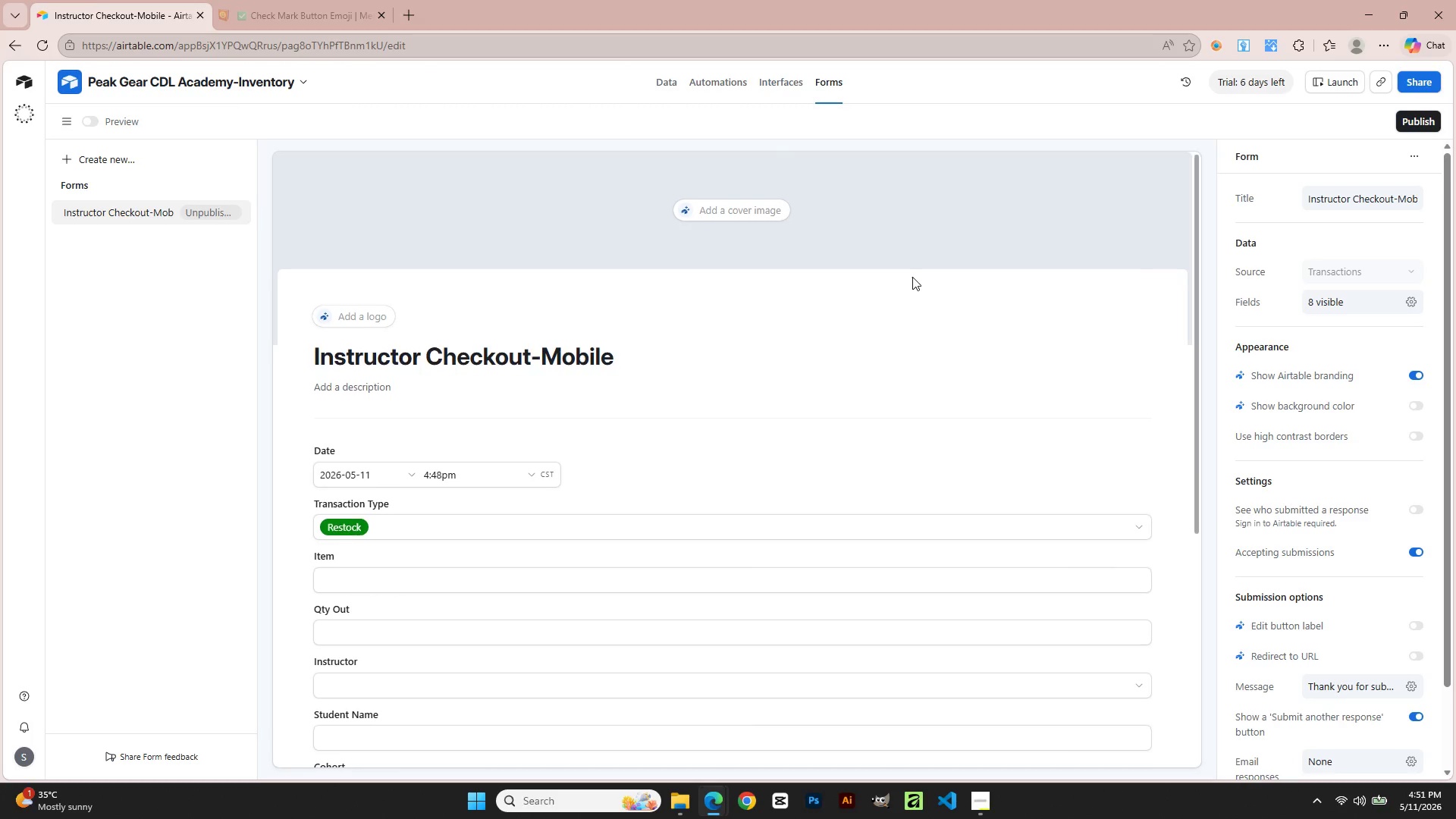 
scroll: coordinate [912, 277], scroll_direction: down, amount: 9.0
 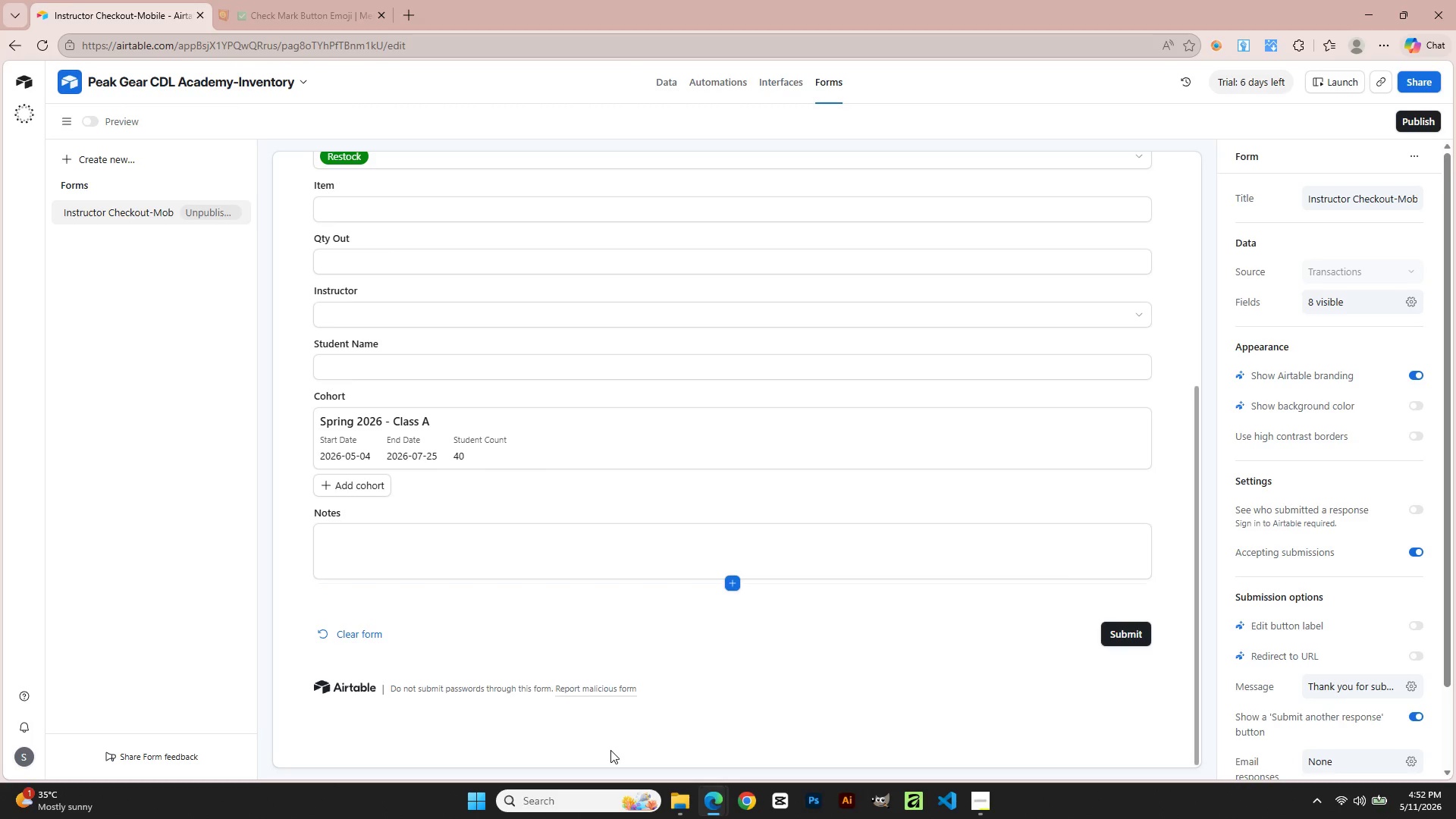 
wait(58.94)
 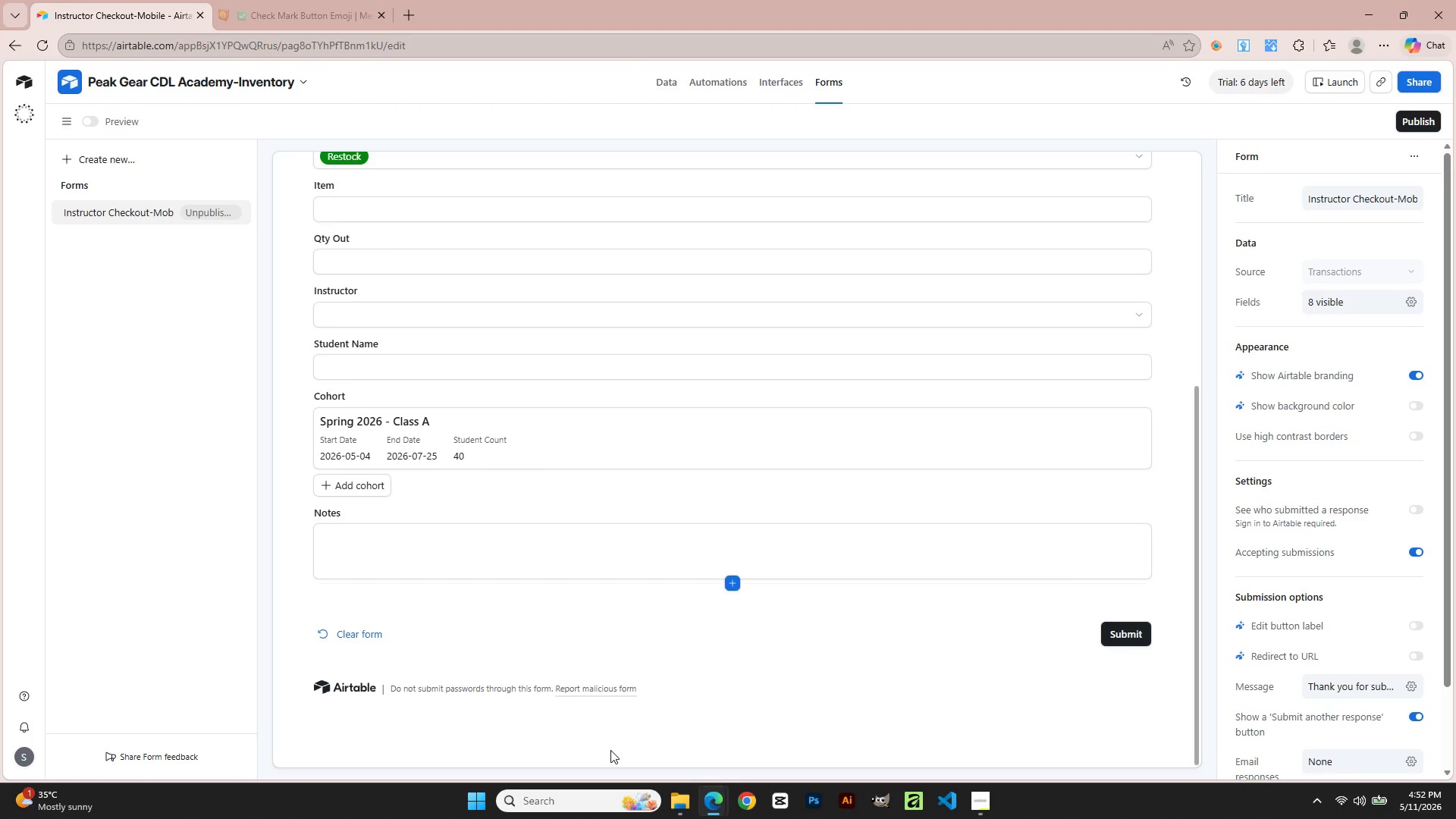 
left_click([676, 84])
 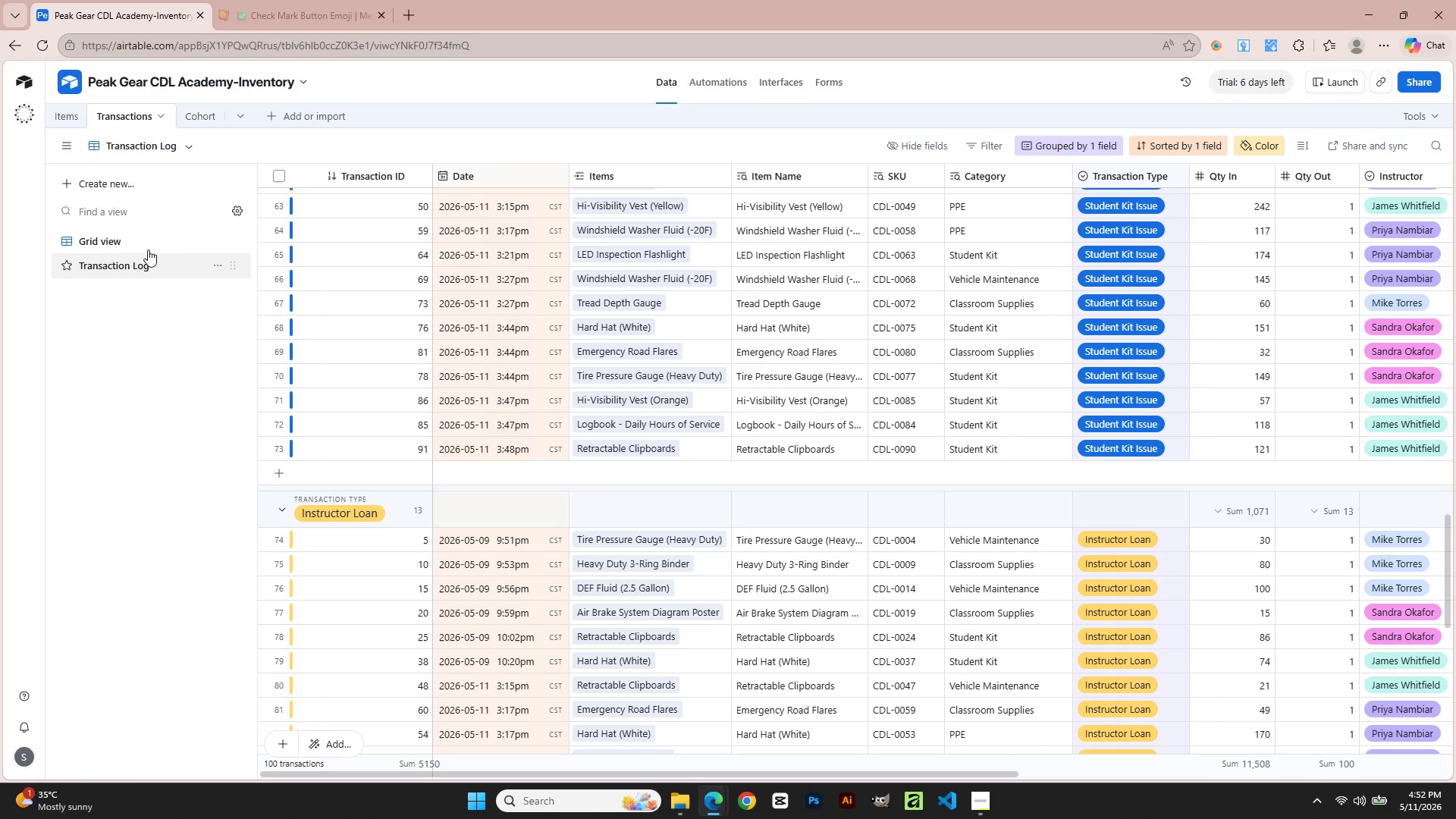 
left_click([200, 180])
 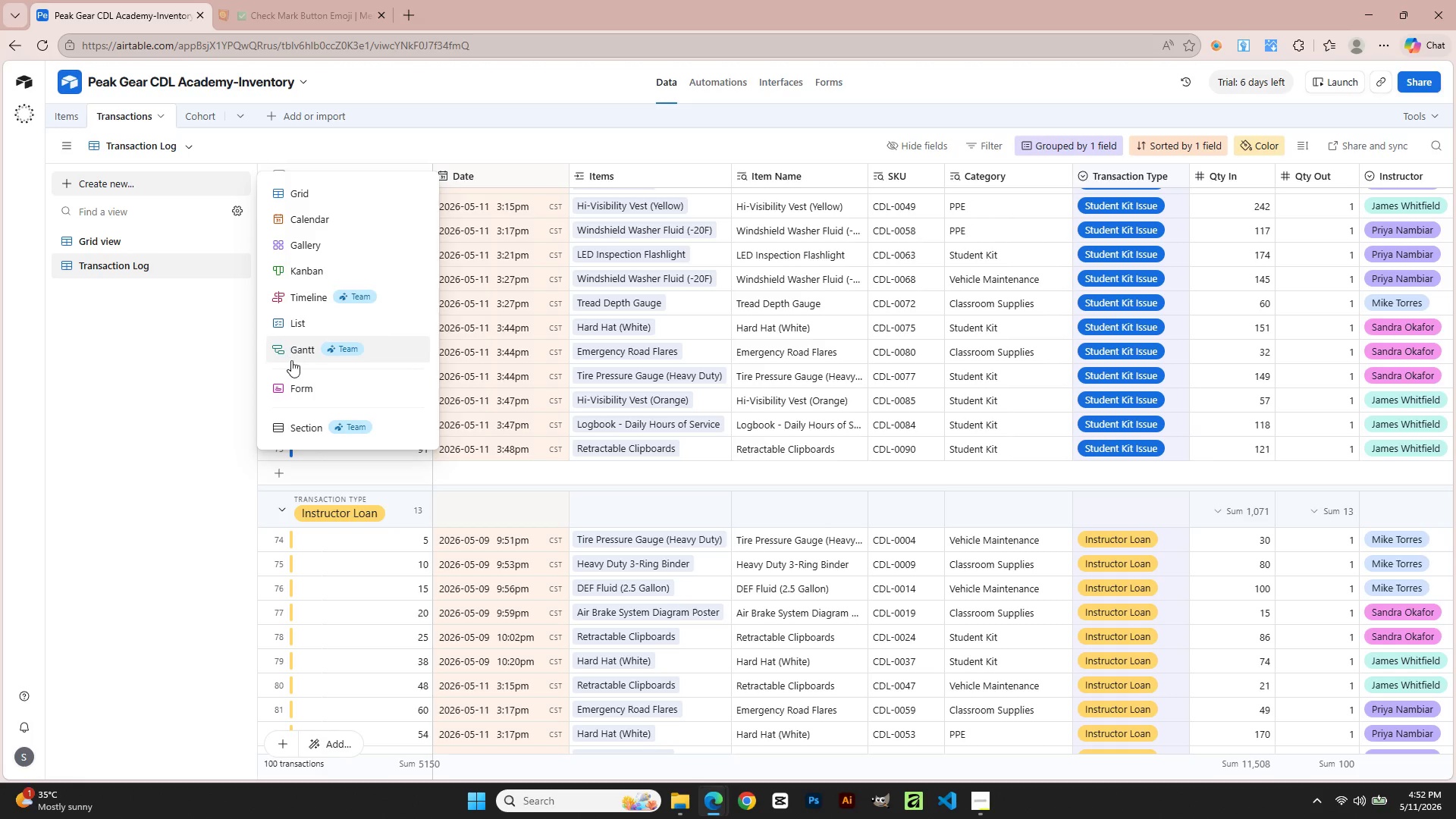 
left_click([292, 394])
 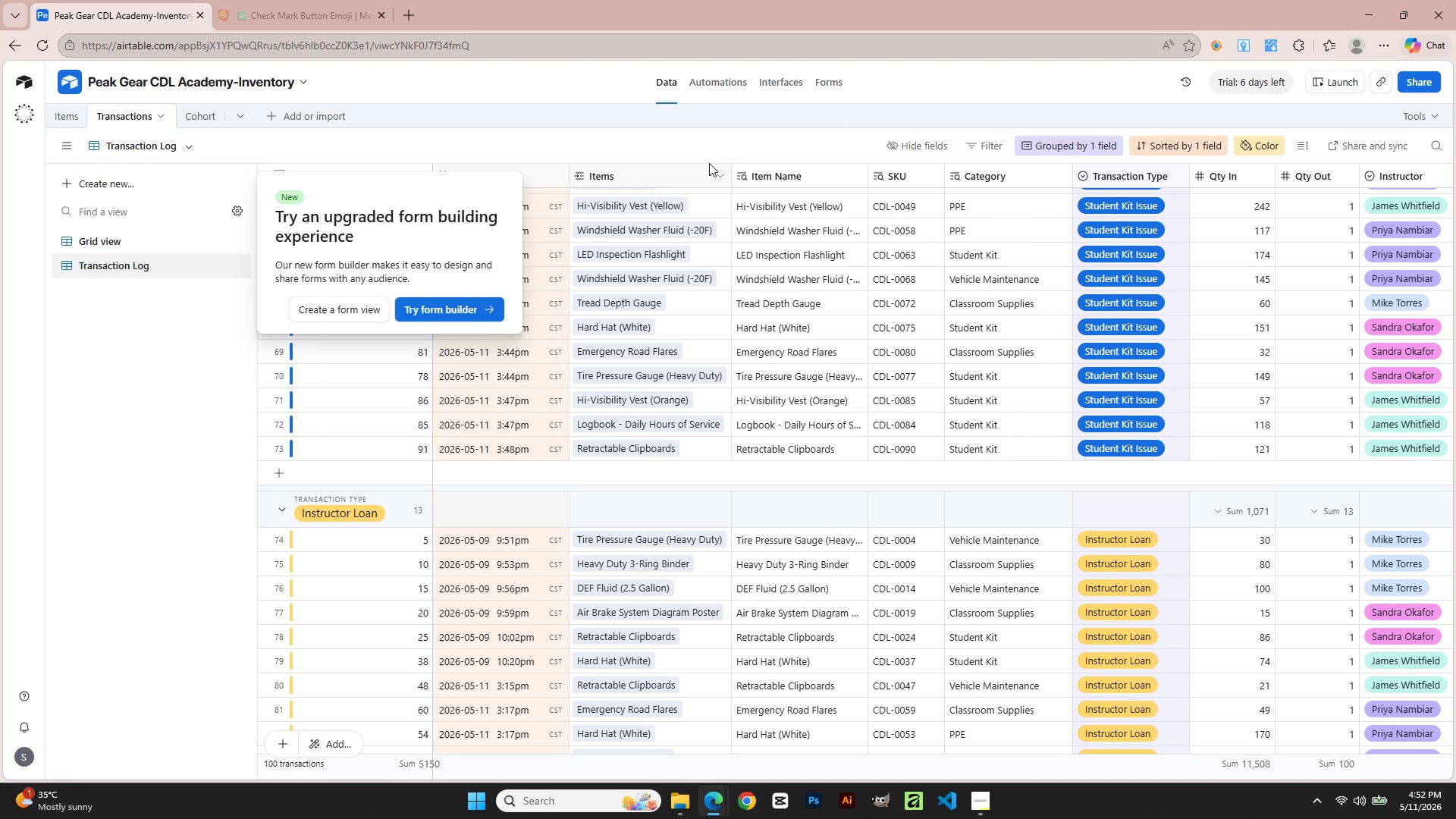 
left_click([831, 88])
 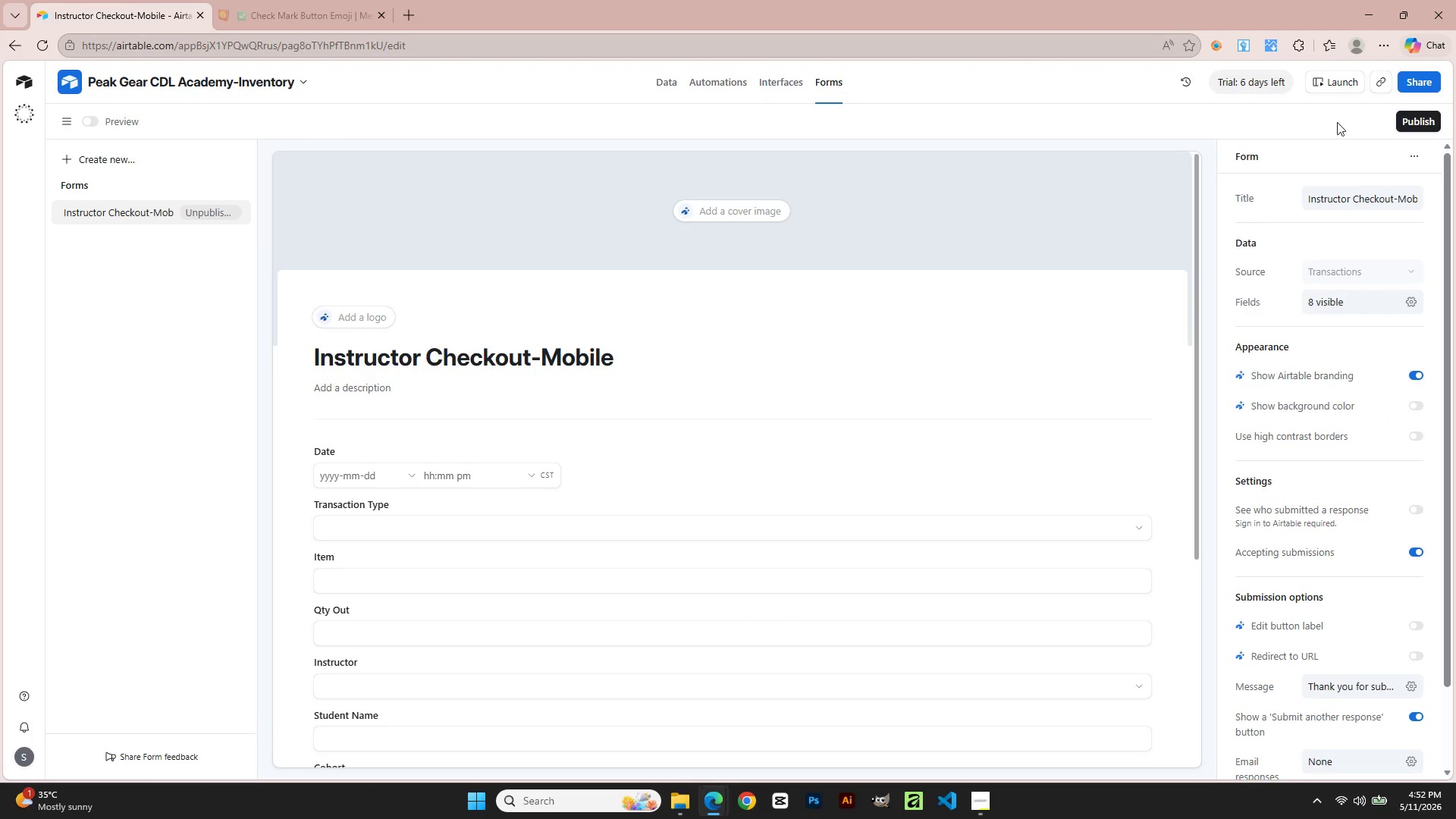 
left_click([1416, 153])
 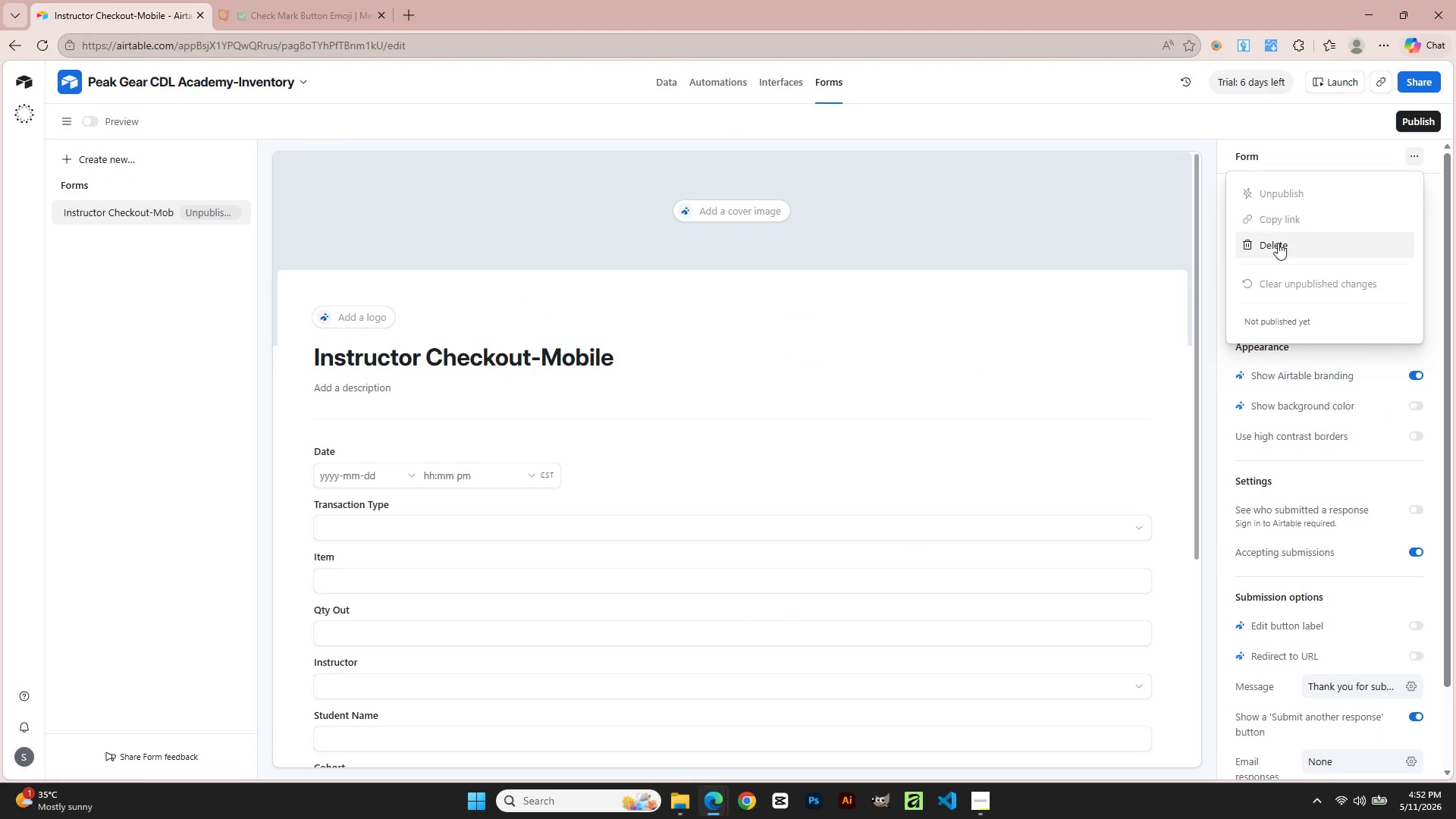 
left_click([1275, 244])
 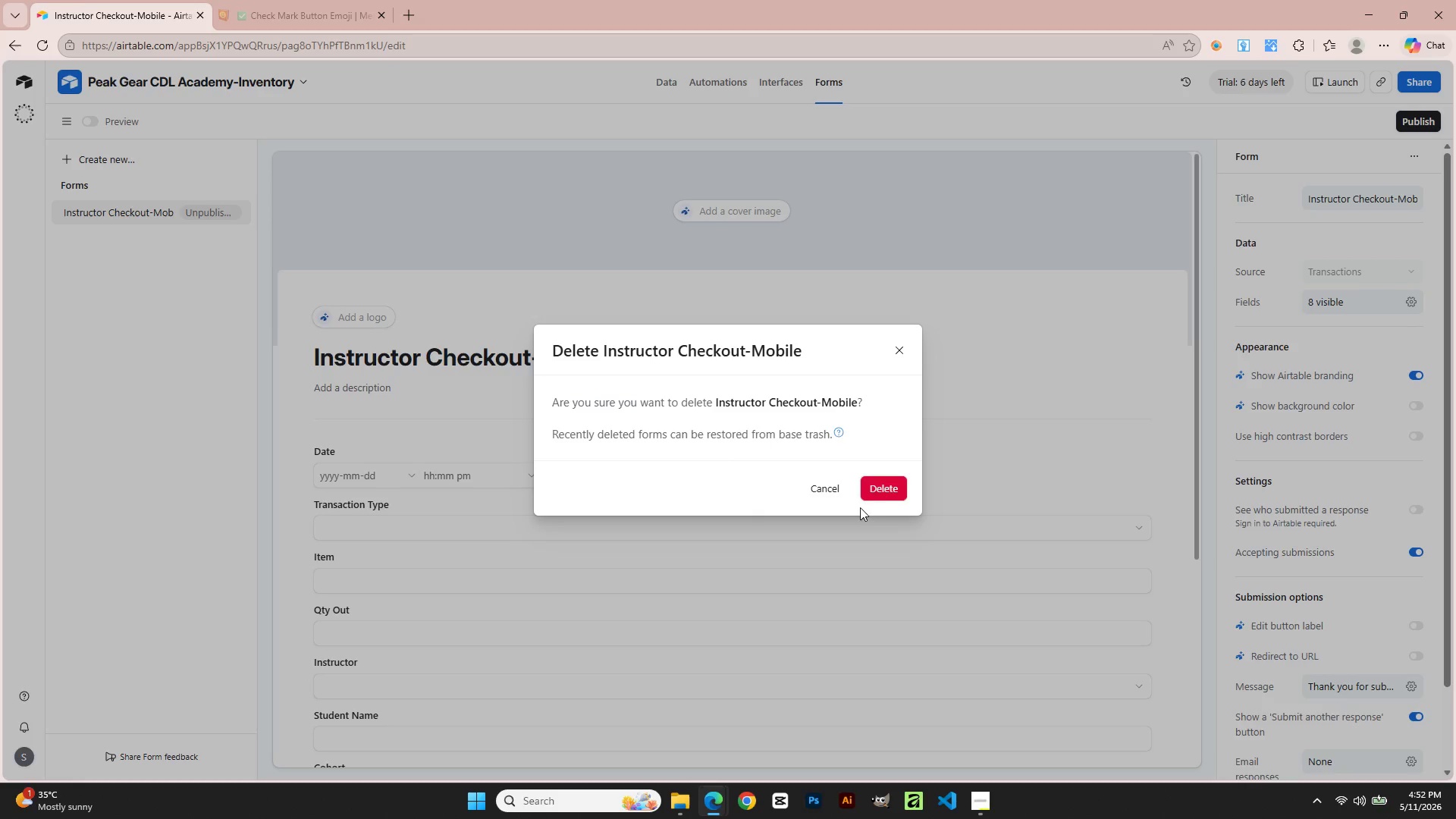 
left_click([880, 491])
 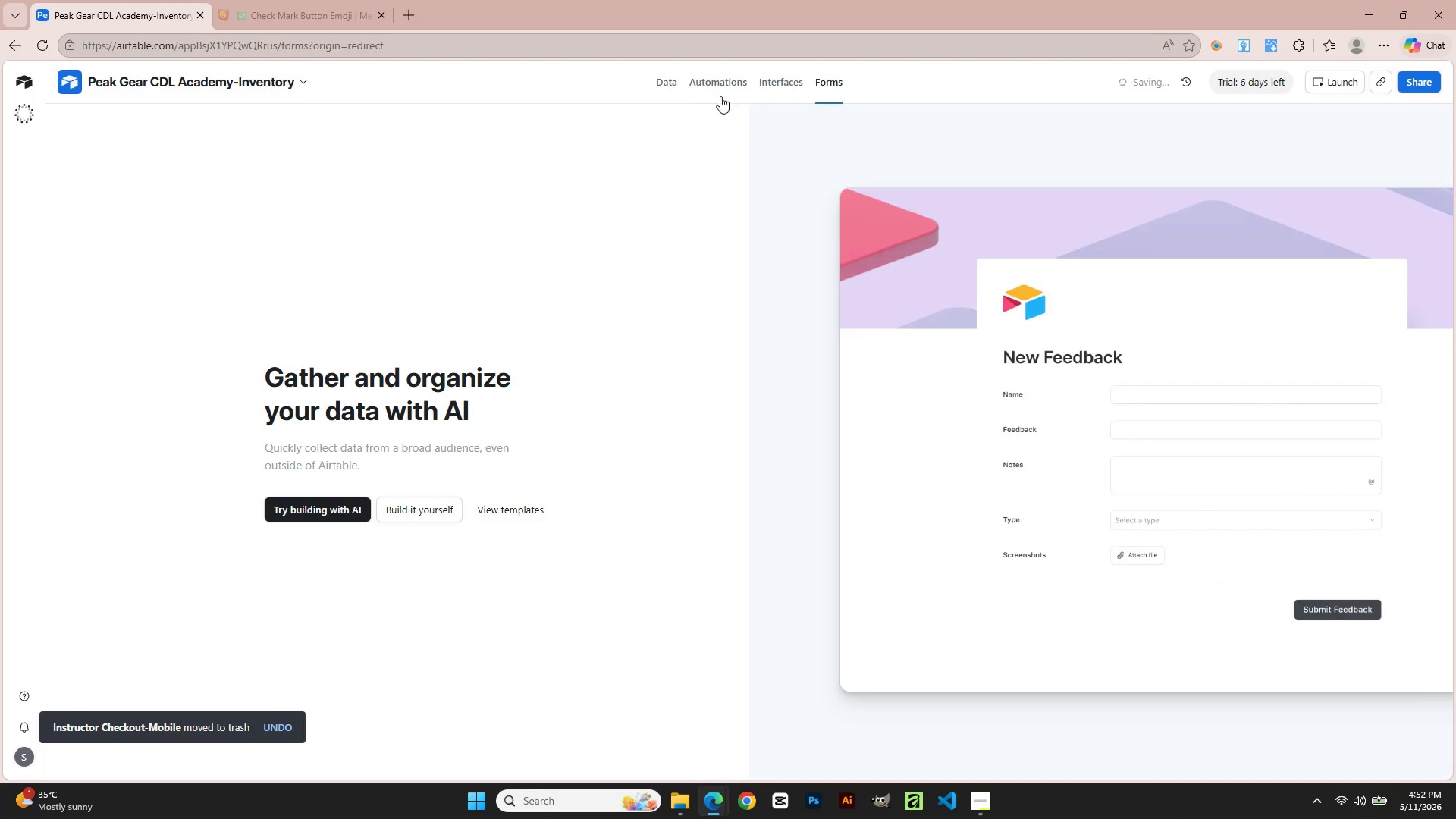 
left_click([673, 81])
 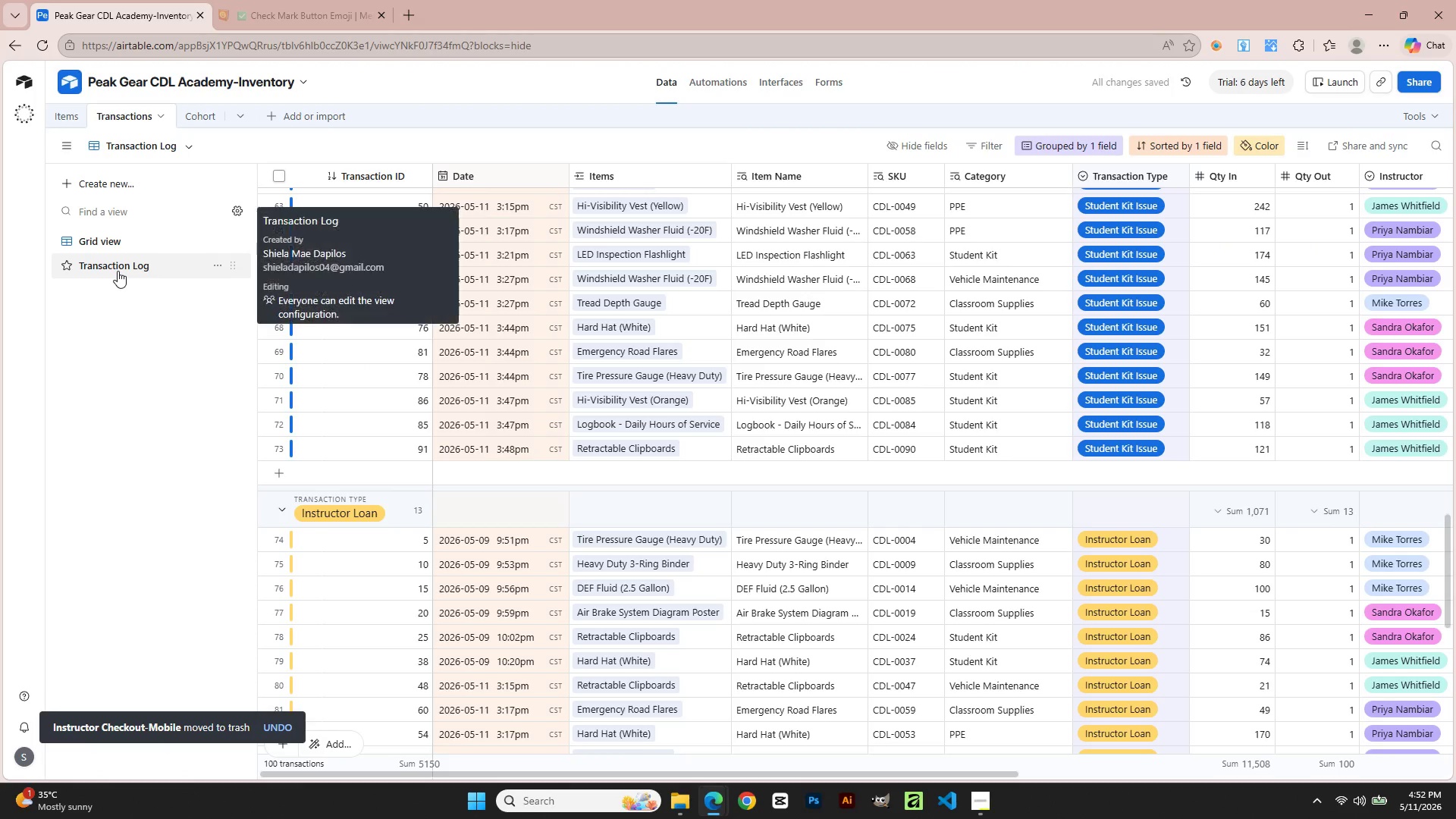 
left_click([137, 178])
 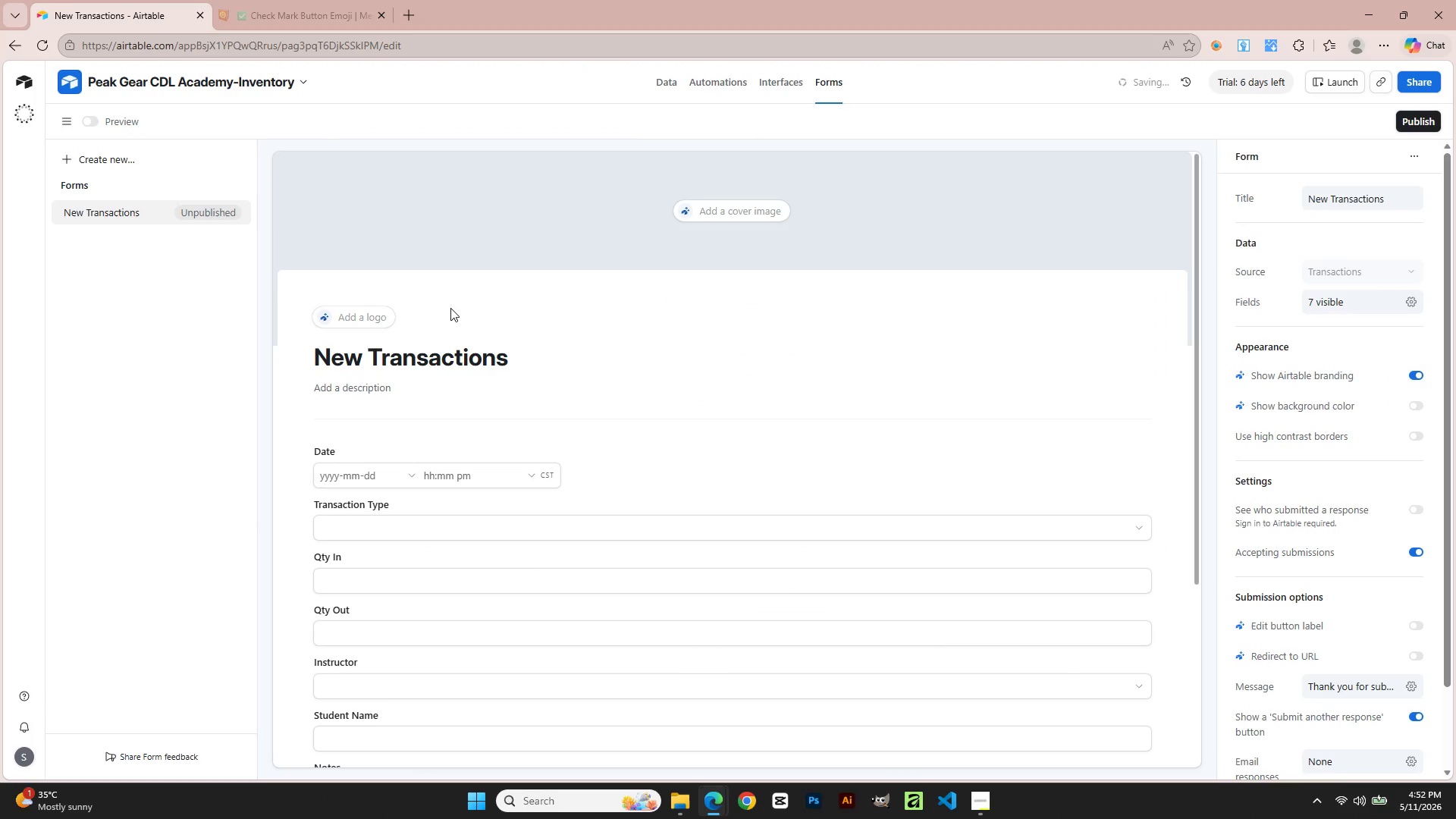 
scroll: coordinate [512, 589], scroll_direction: down, amount: 3.0
 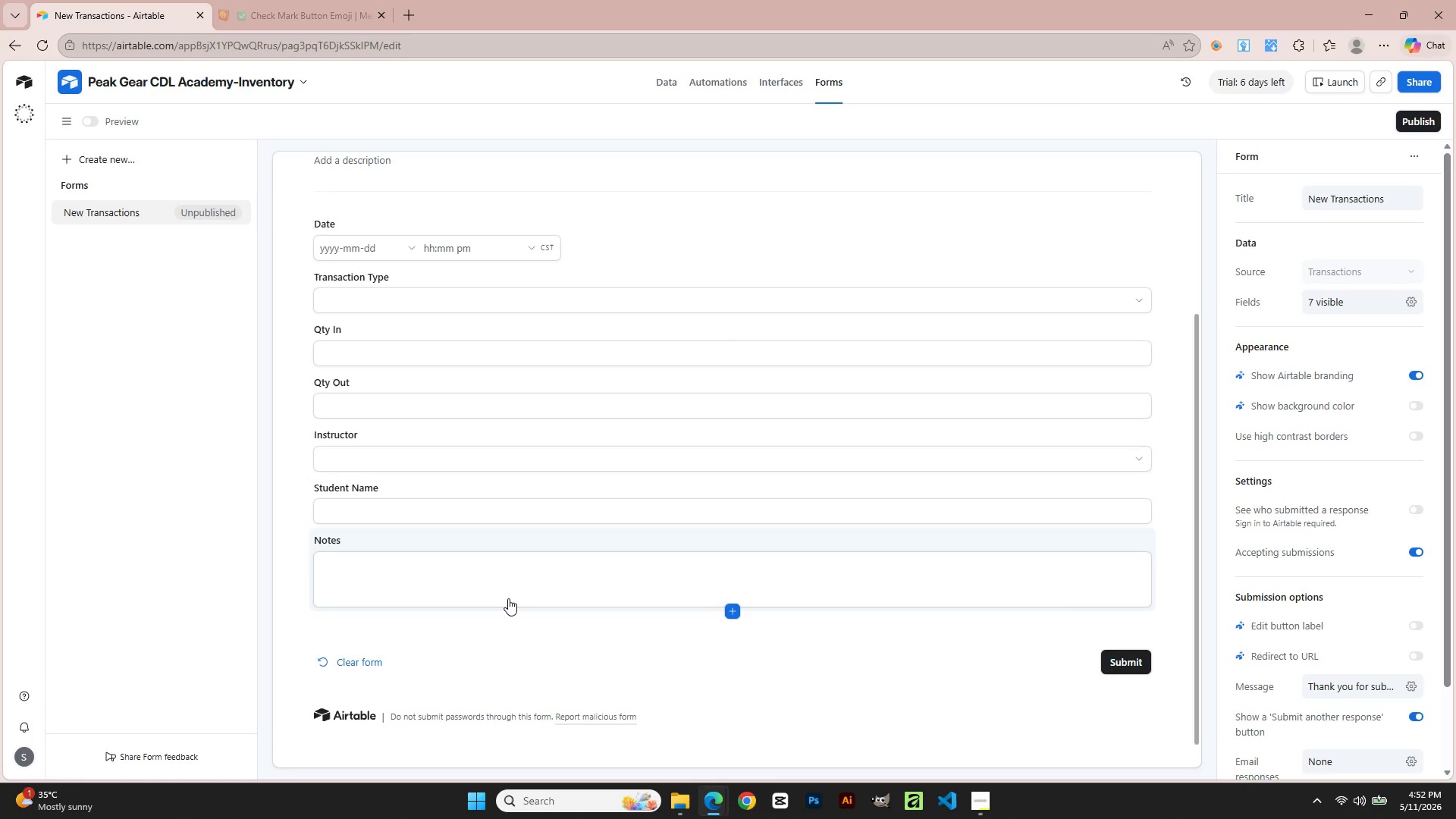 
wait(8.03)
 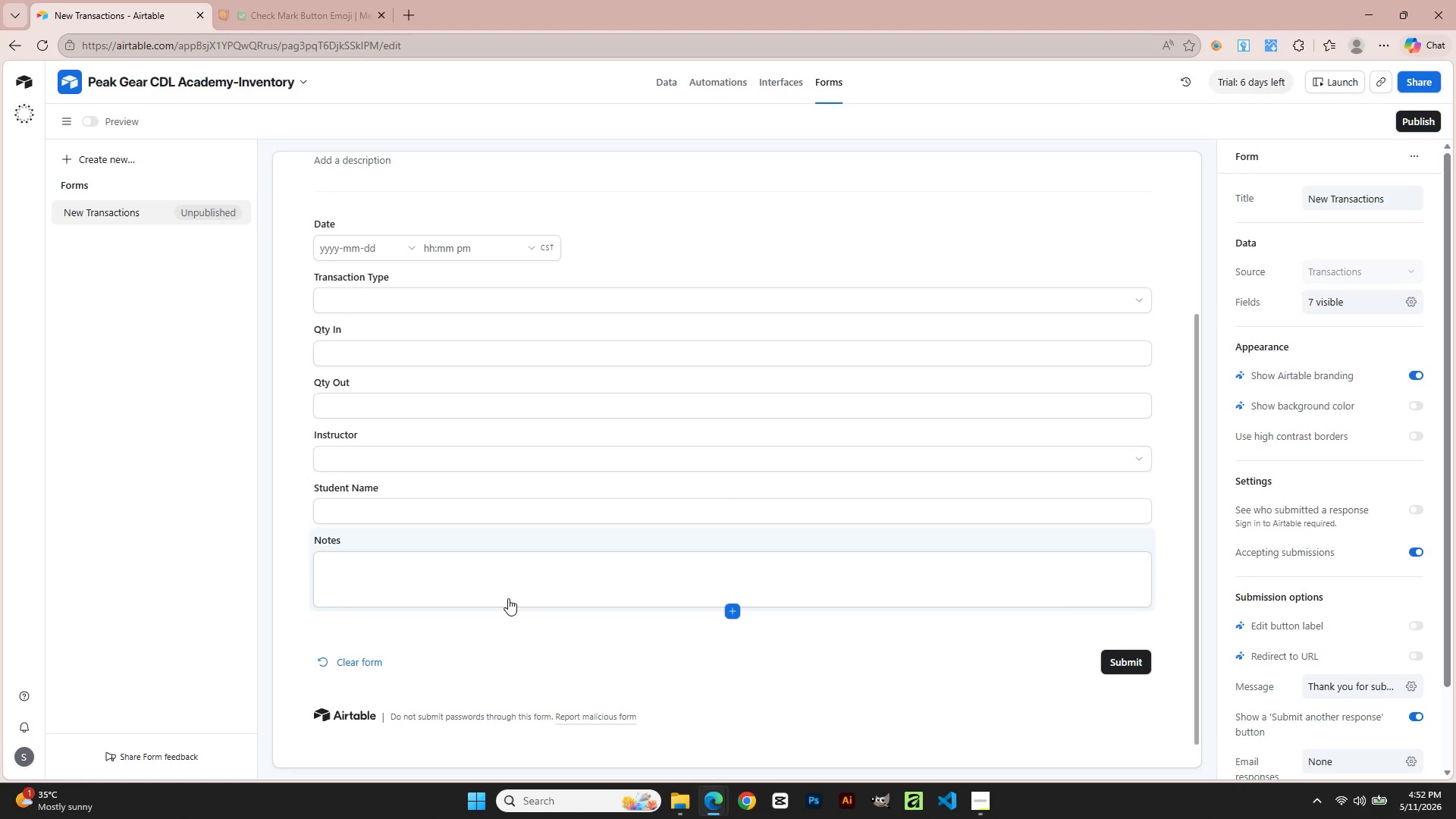 
scroll: coordinate [600, 297], scroll_direction: up, amount: 3.0
 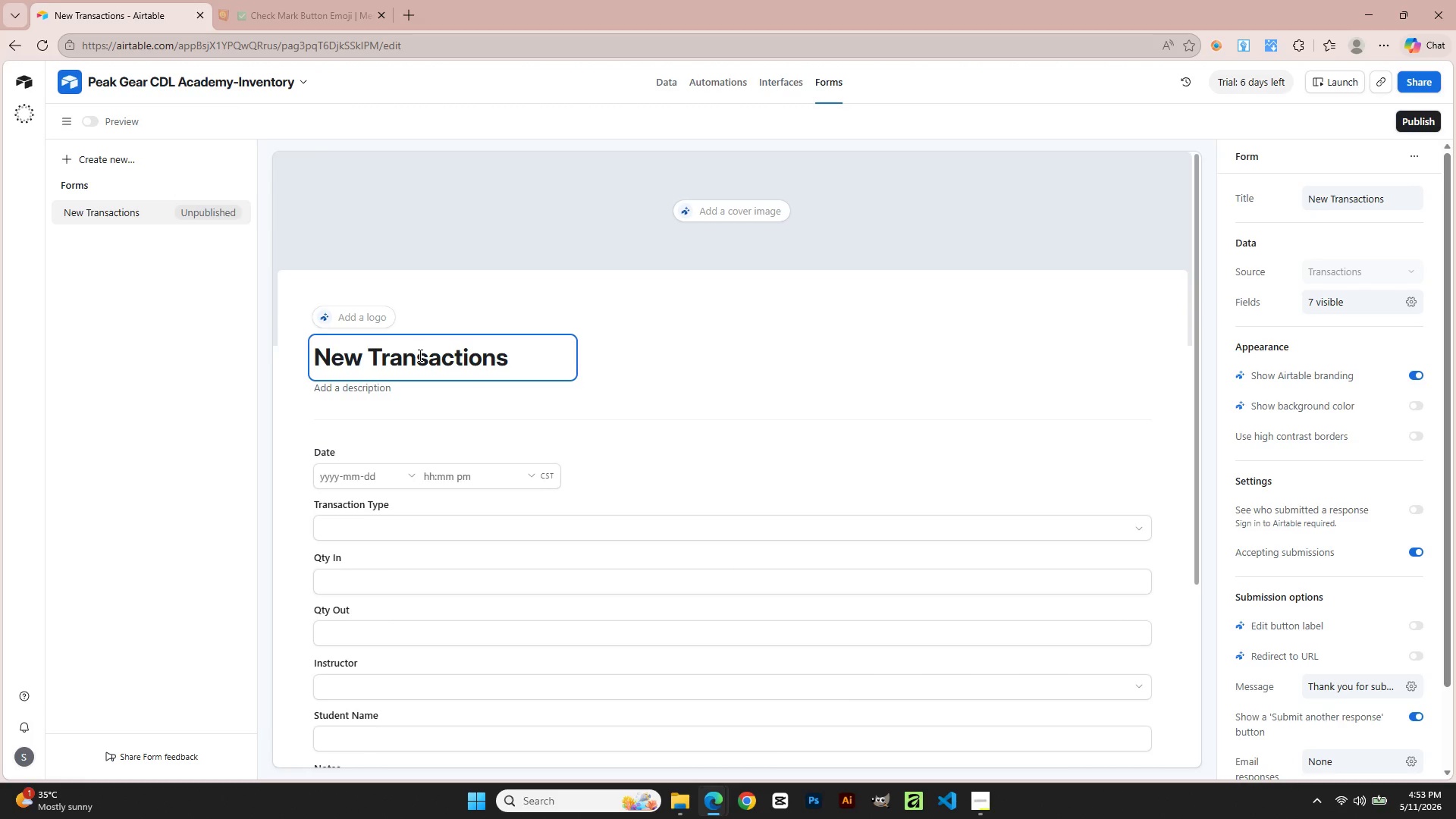 
double_click([419, 355])
 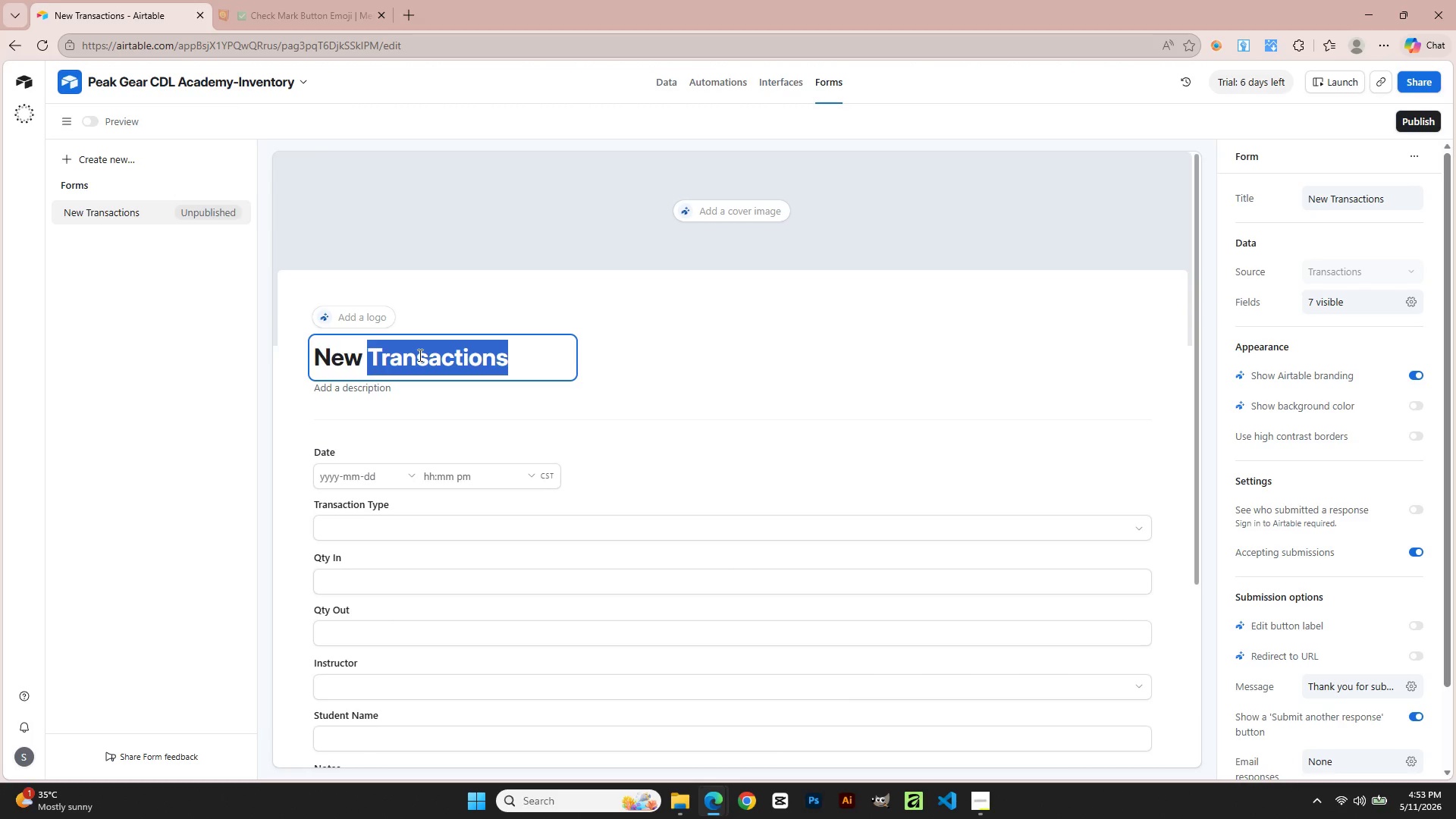 
triple_click([419, 355])
 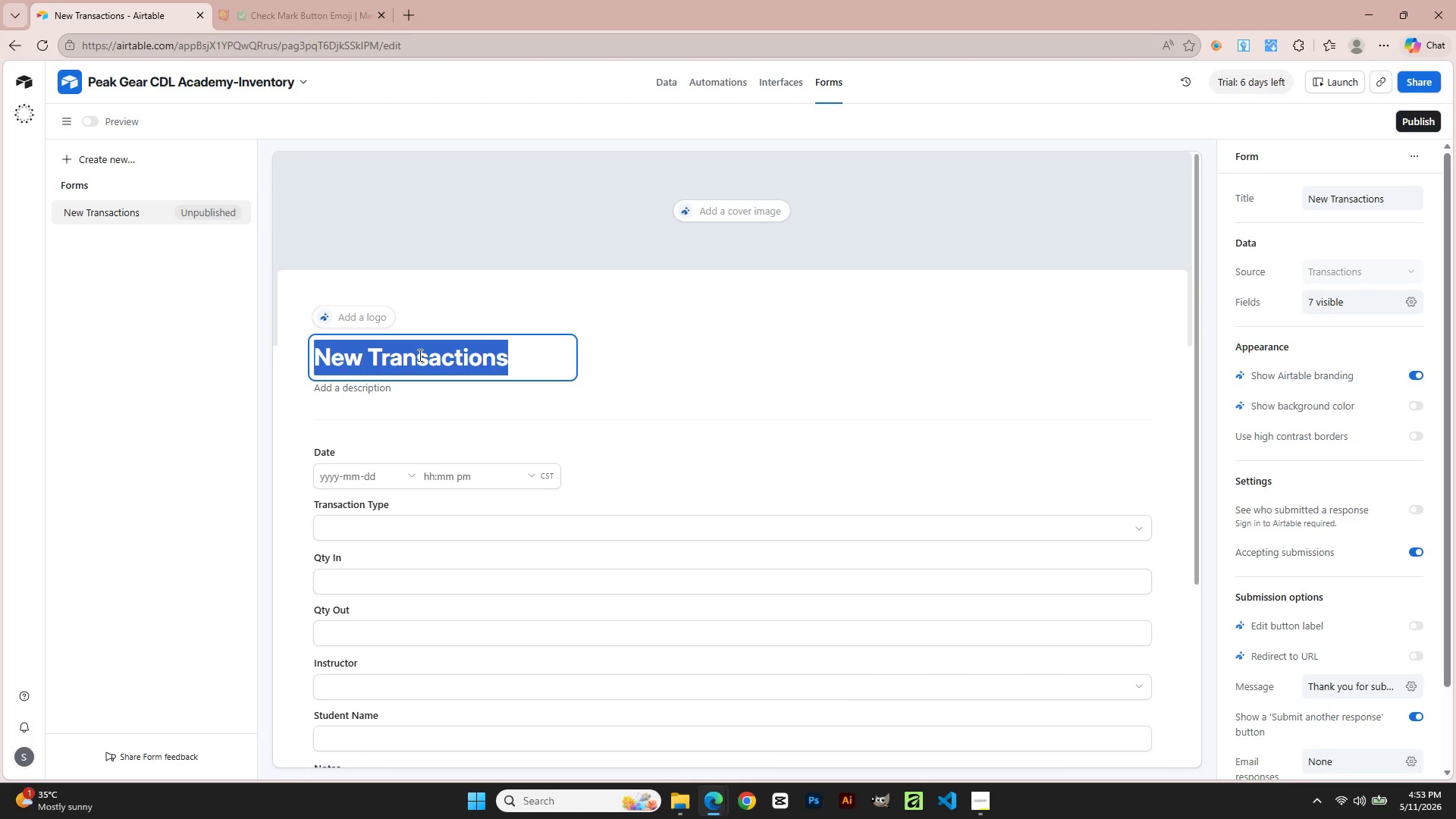 
type(INstruc)
key(Backspace)
key(Backspace)
key(Backspace)
key(Backspace)
key(Backspace)
key(Backspace)
type(nstructor Checkout )
key(Backspace)
type(-Mobile)
 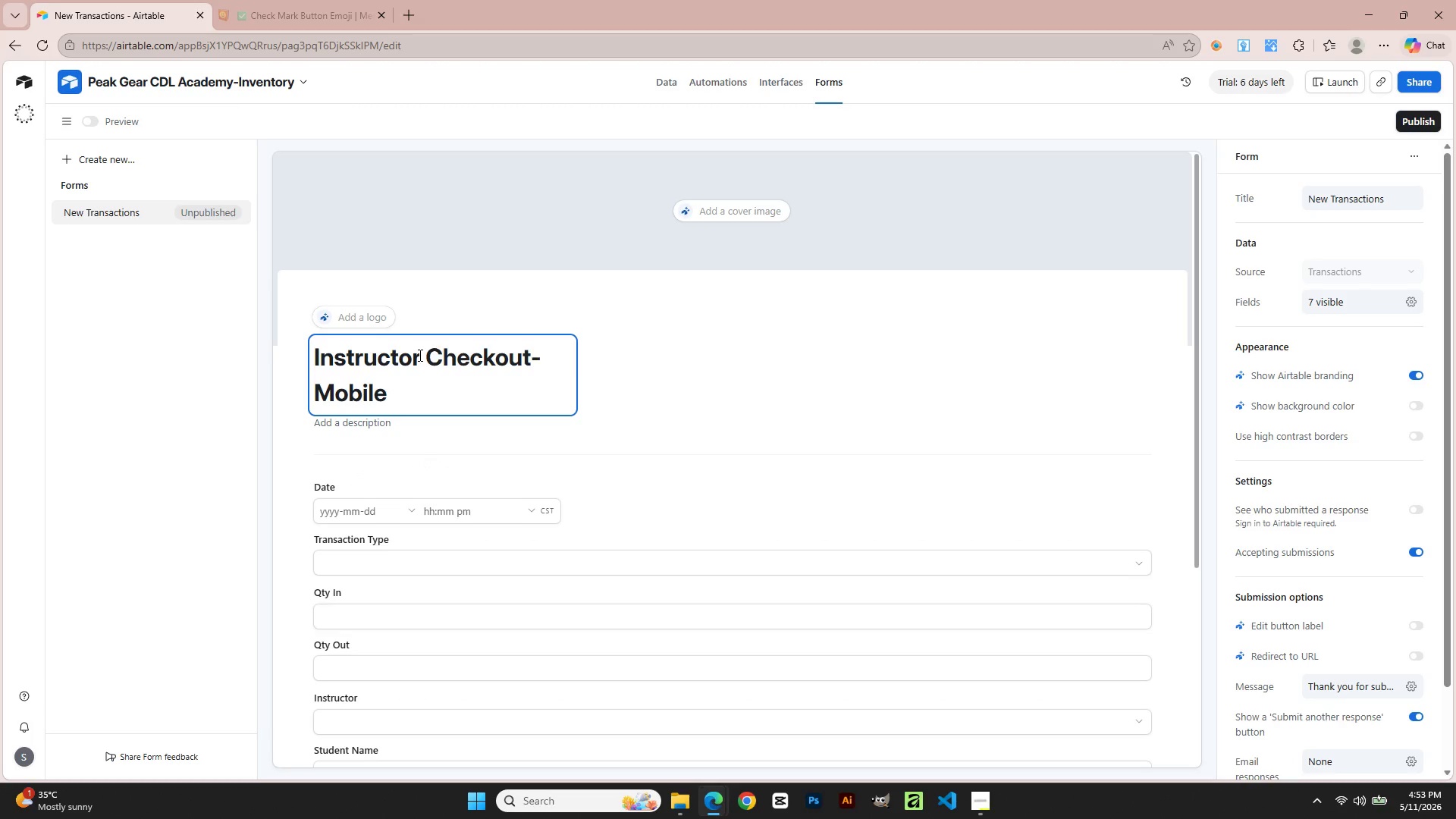 
wait(10.56)
 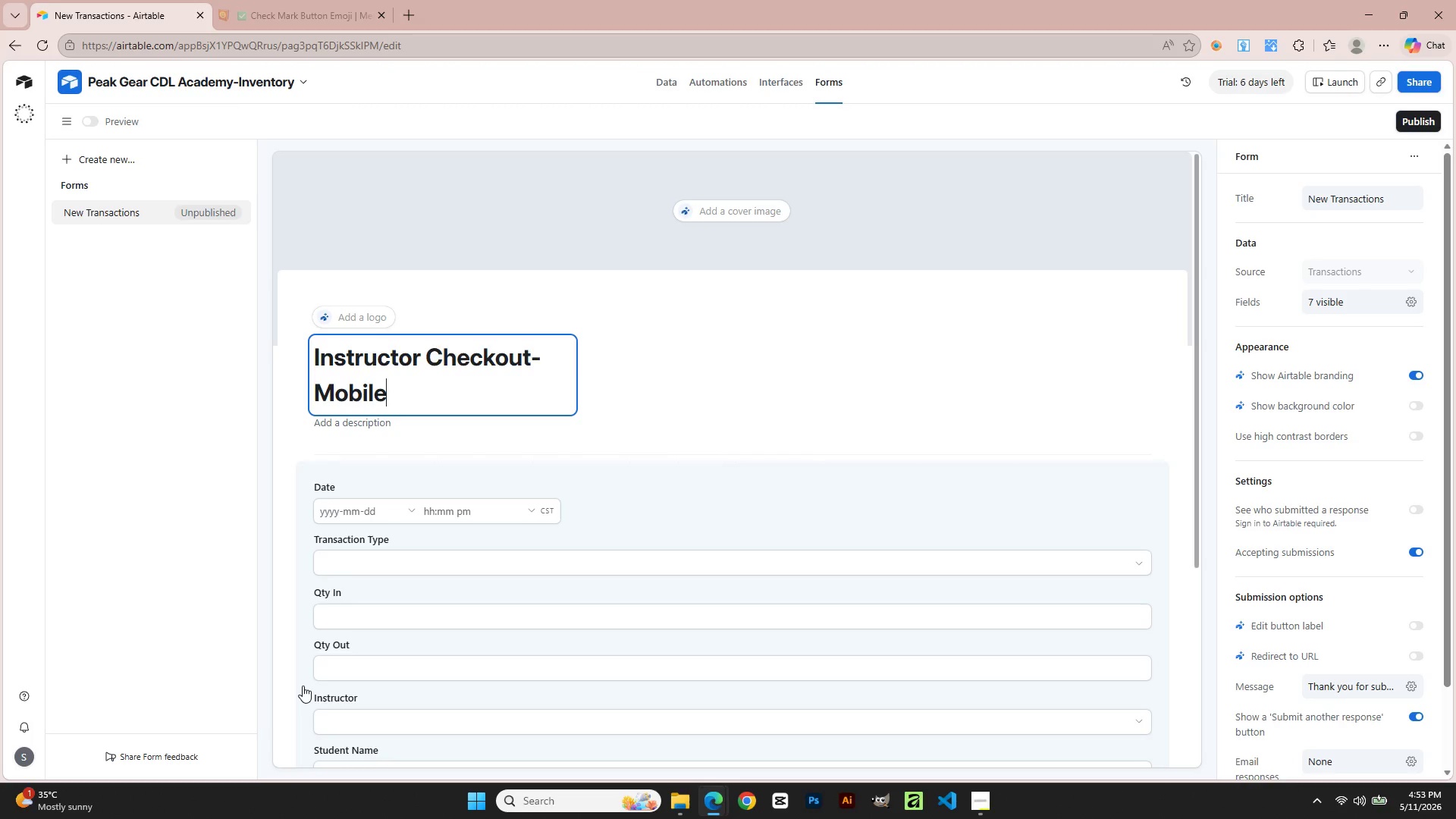 
scroll: coordinate [507, 667], scroll_direction: down, amount: 2.0
 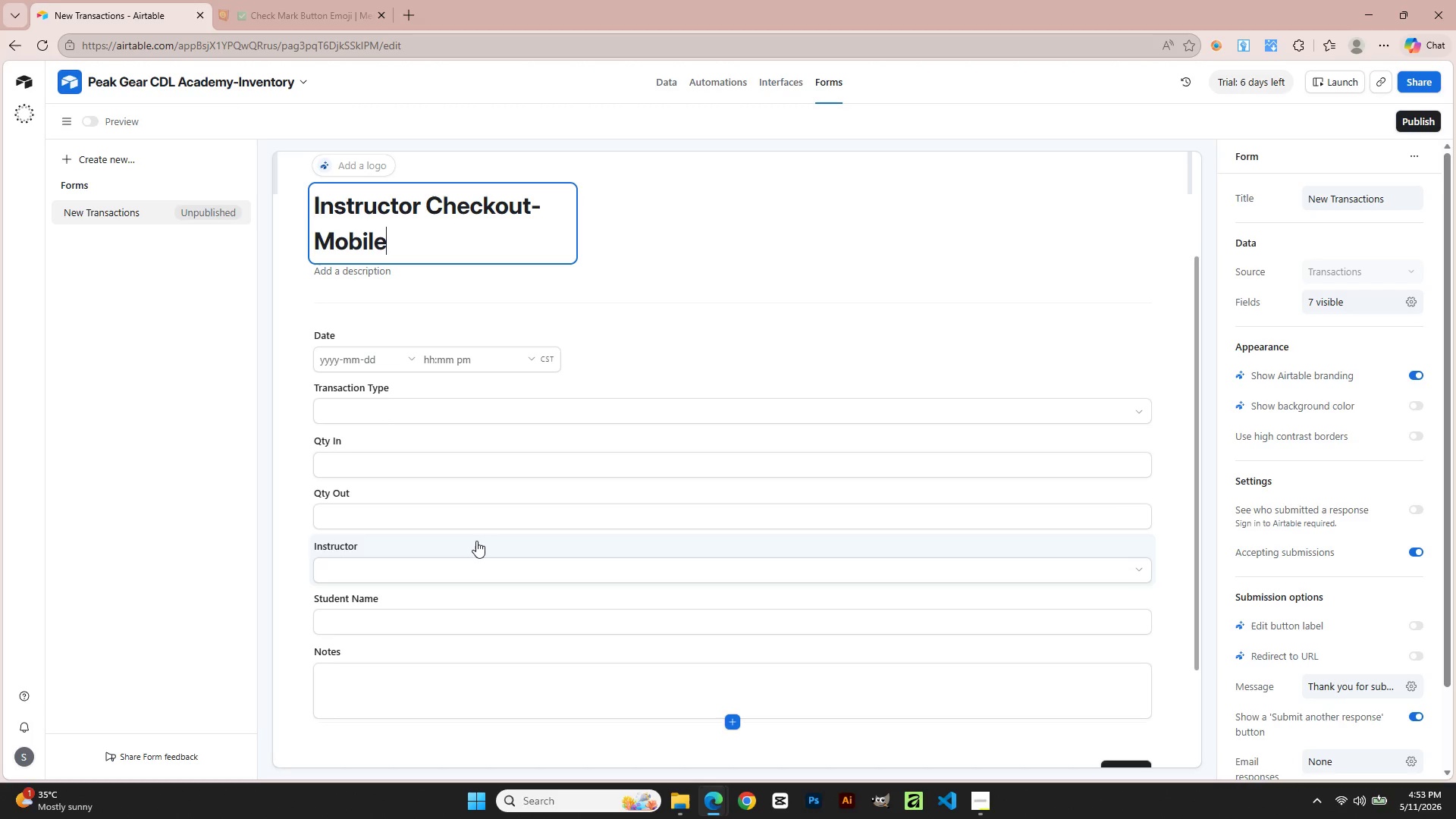 
wait(15.28)
 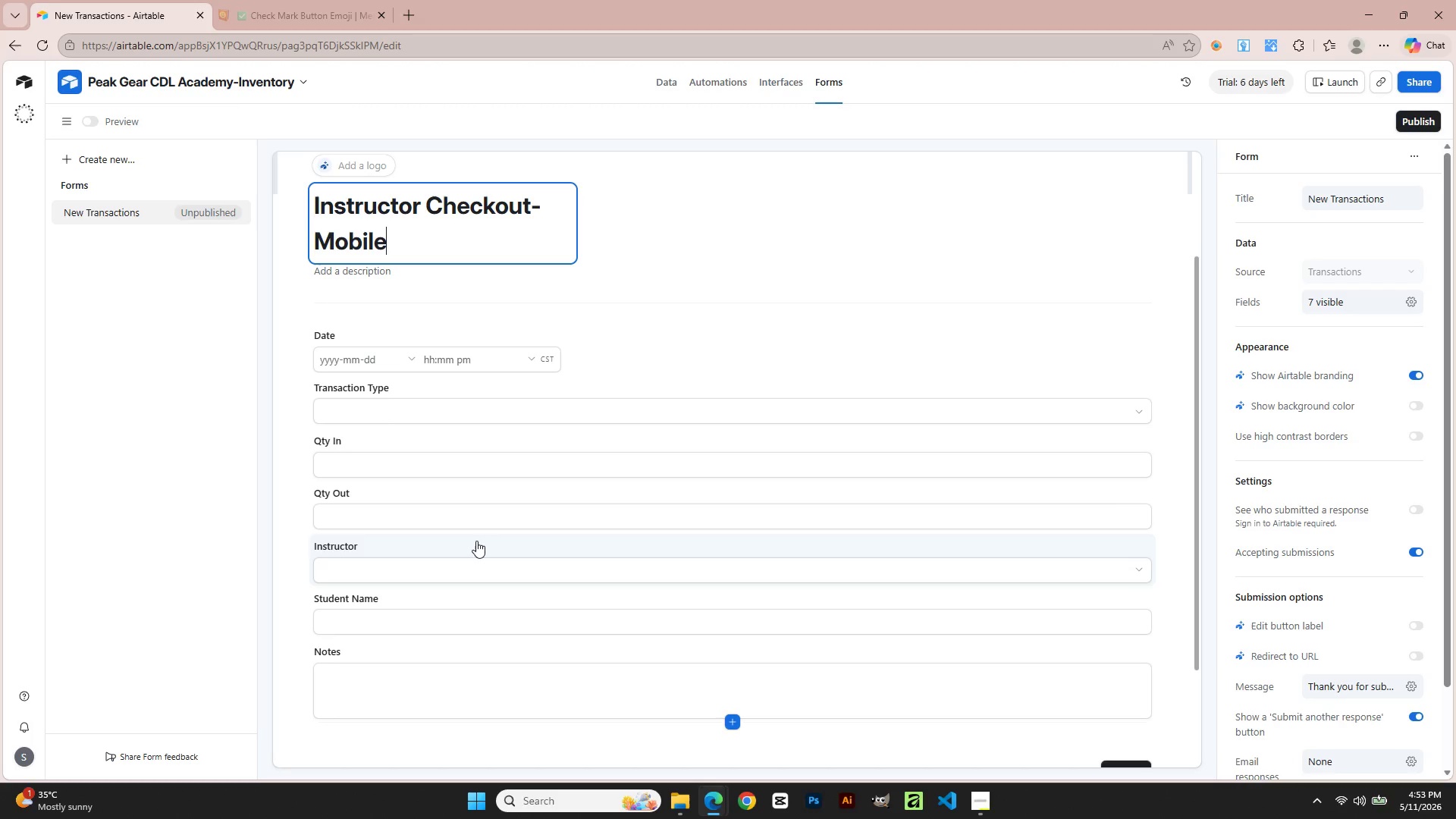 
scroll: coordinate [1360, 608], scroll_direction: down, amount: 4.0
 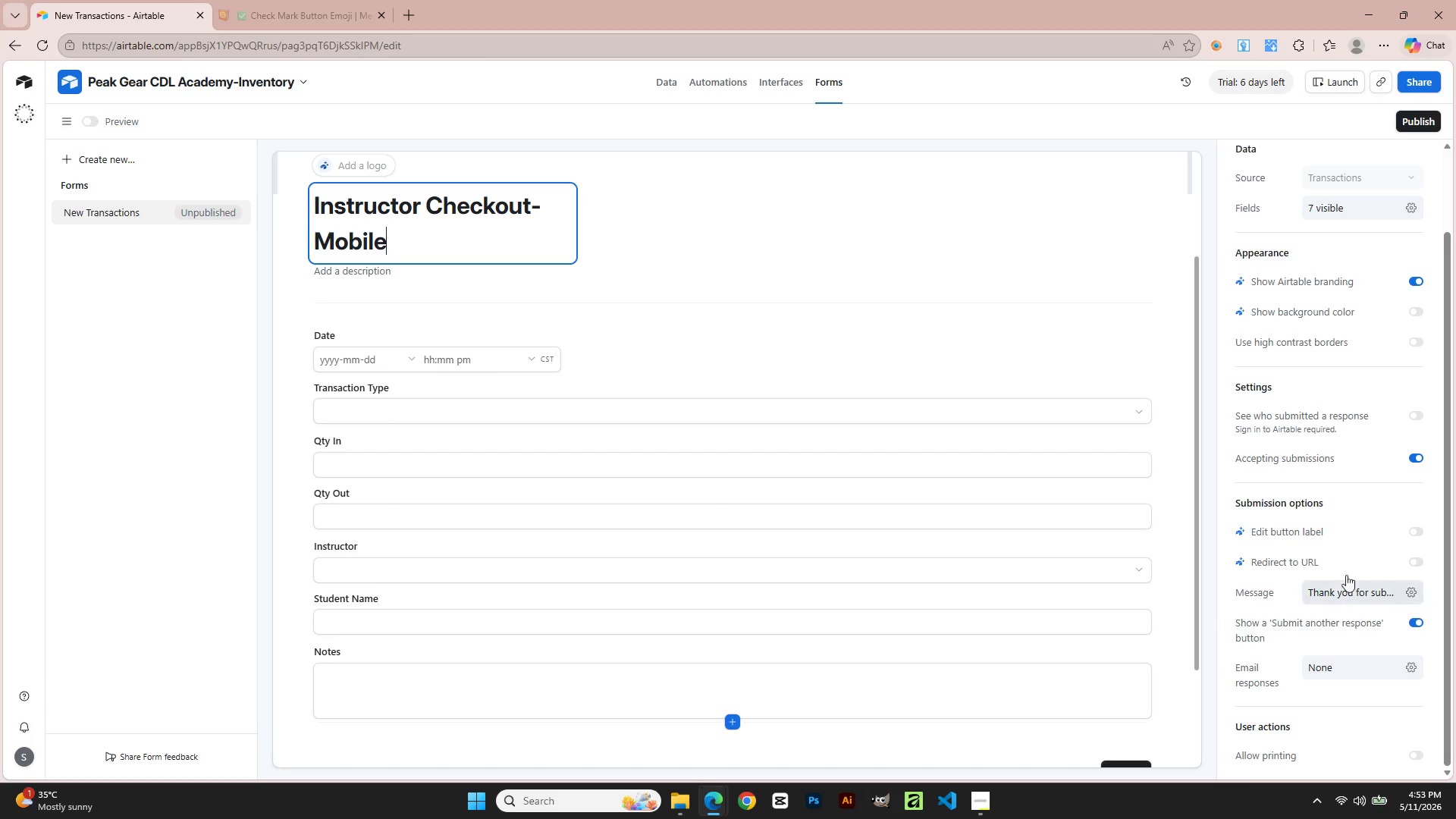 
scroll: coordinate [1345, 539], scroll_direction: up, amount: 3.0
 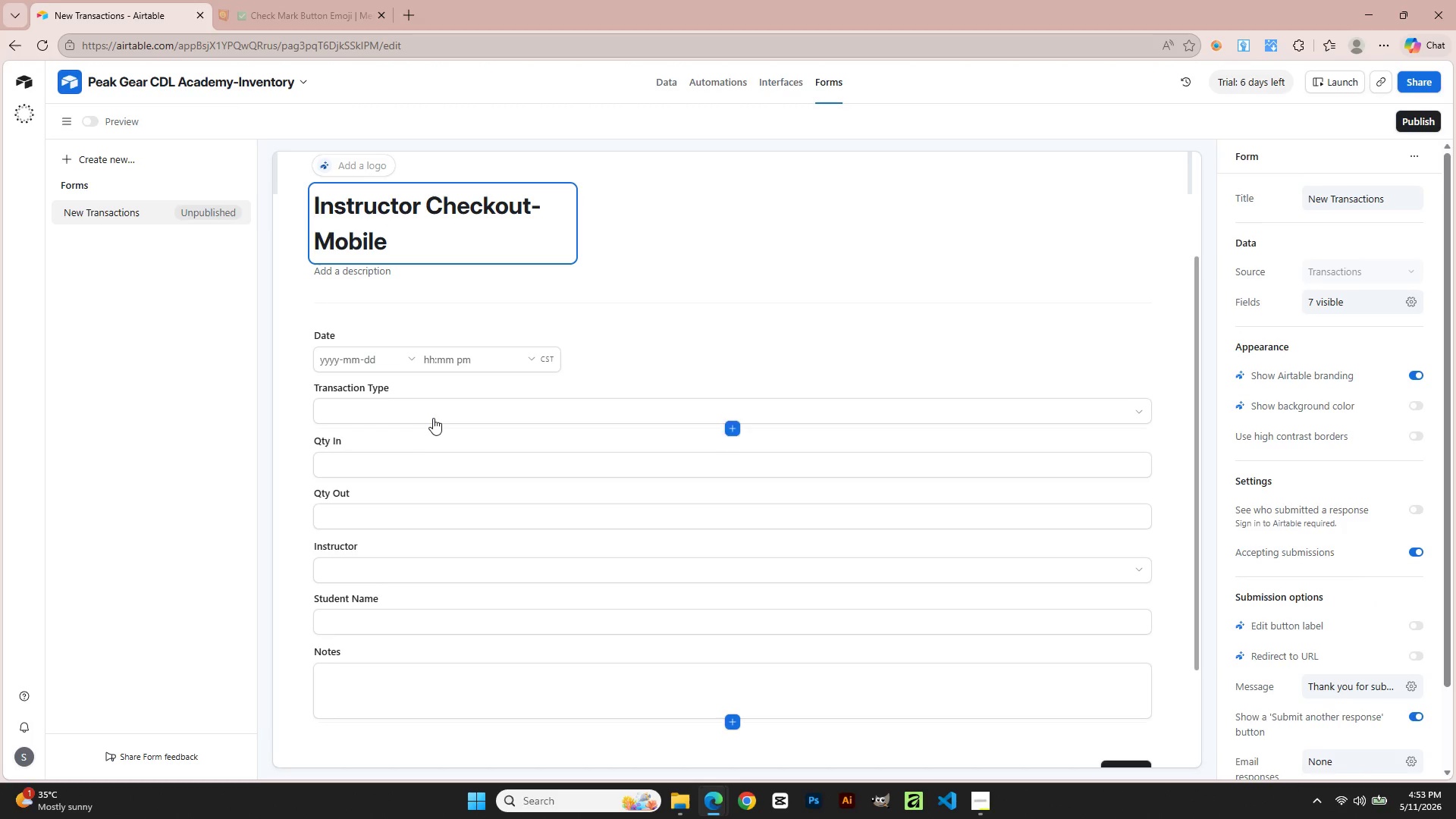 
left_click([433, 417])
 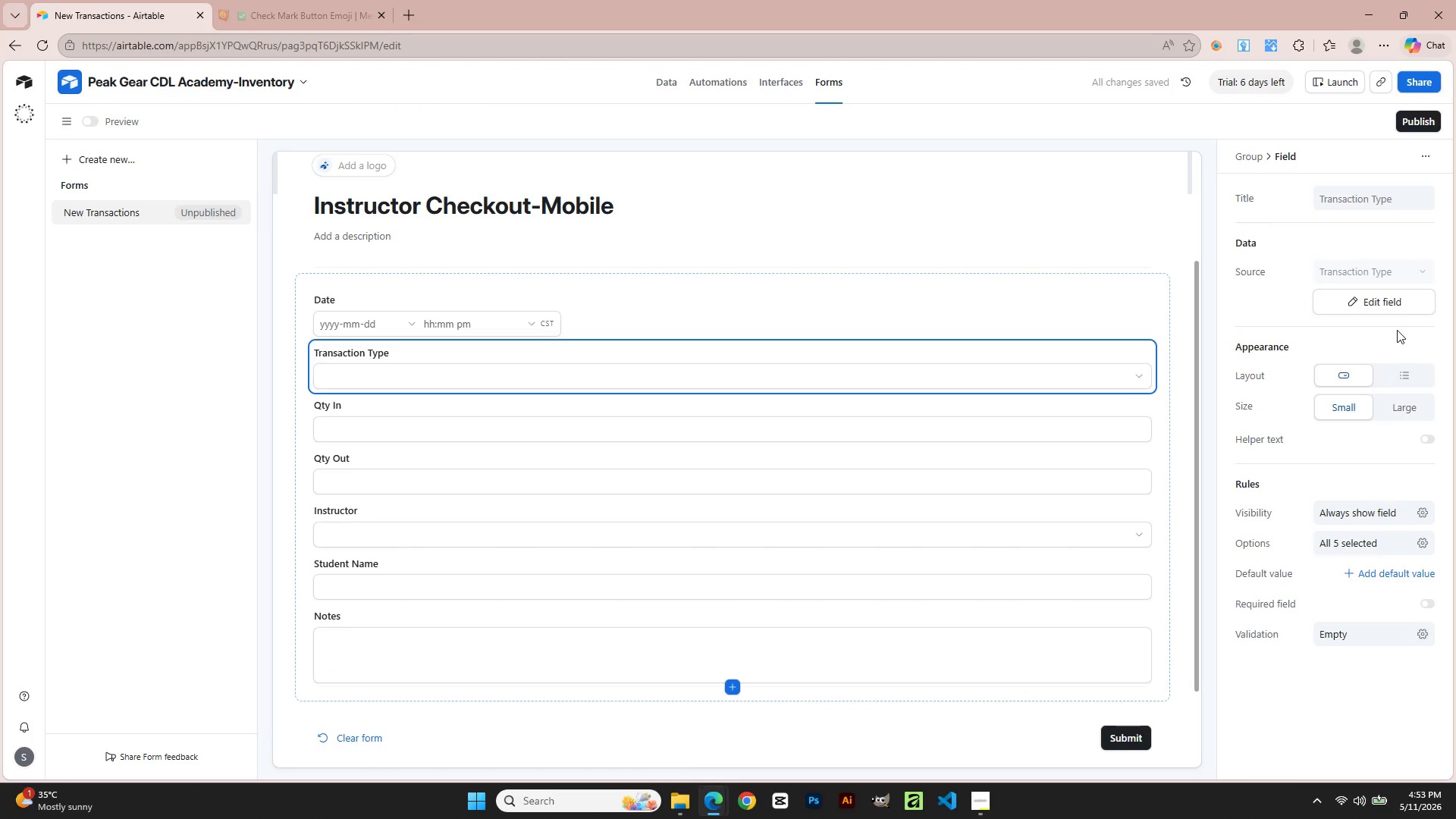 
wait(6.81)
 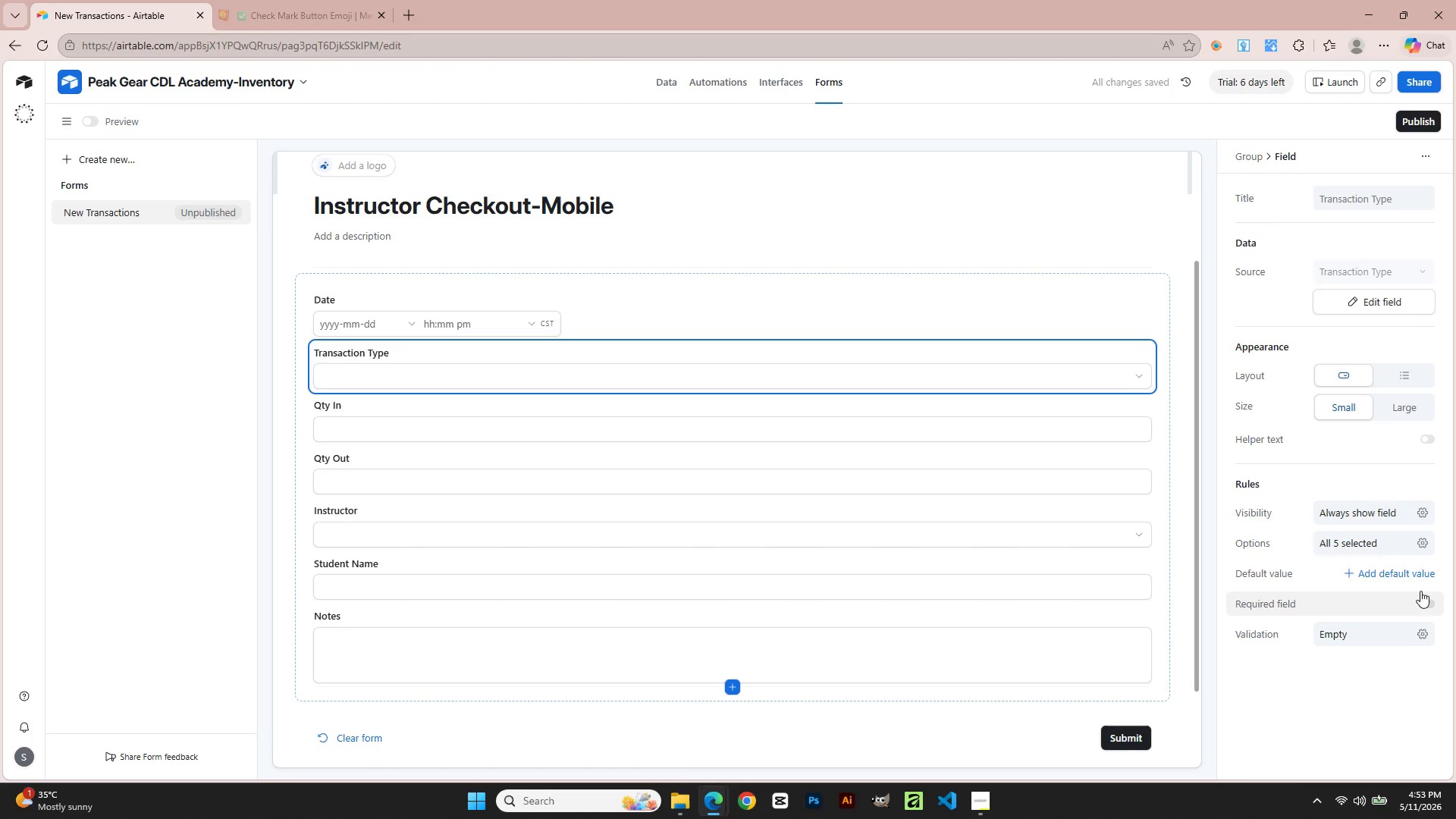 
left_click([1382, 306])
 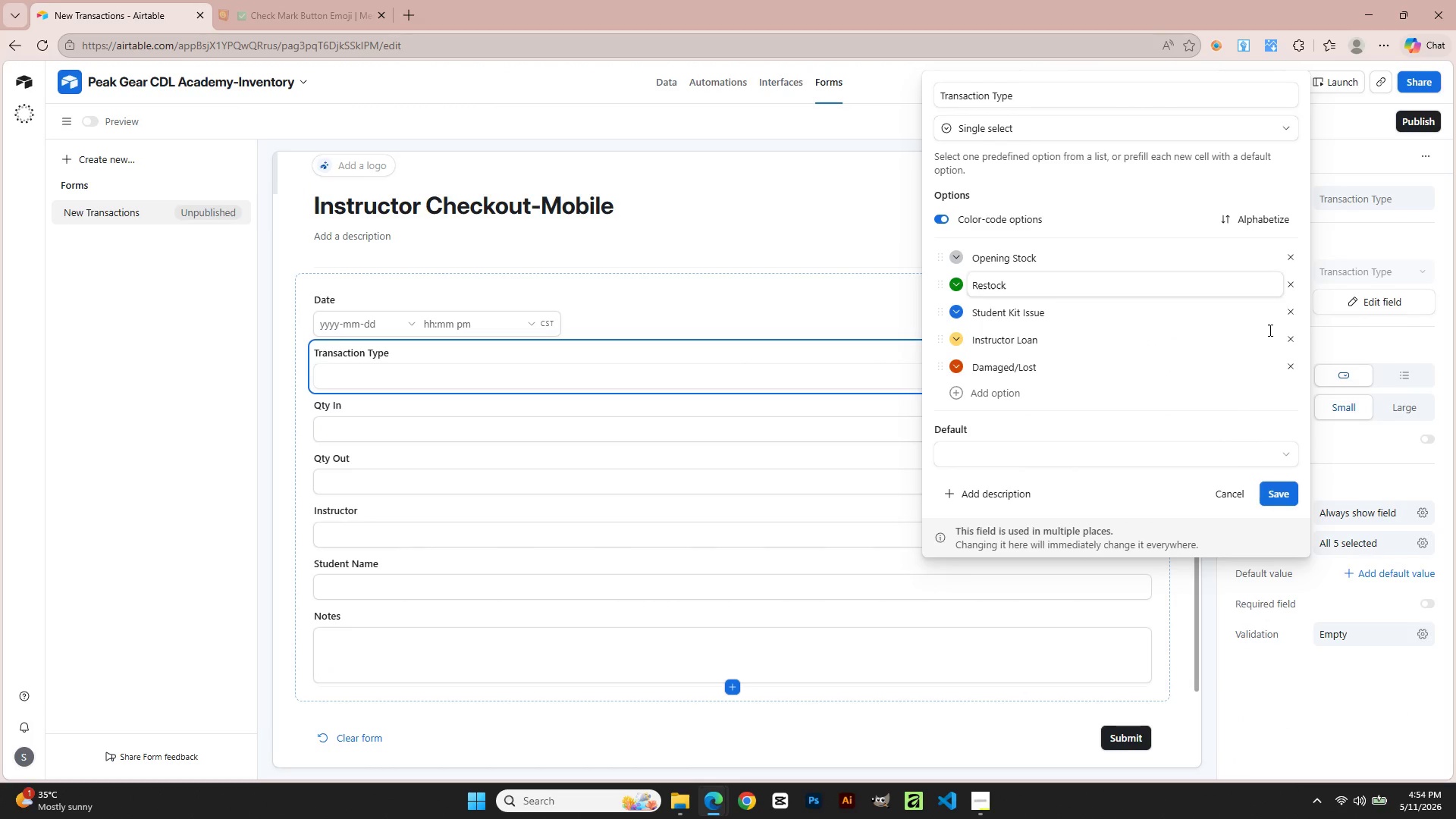 
left_click([1222, 488])
 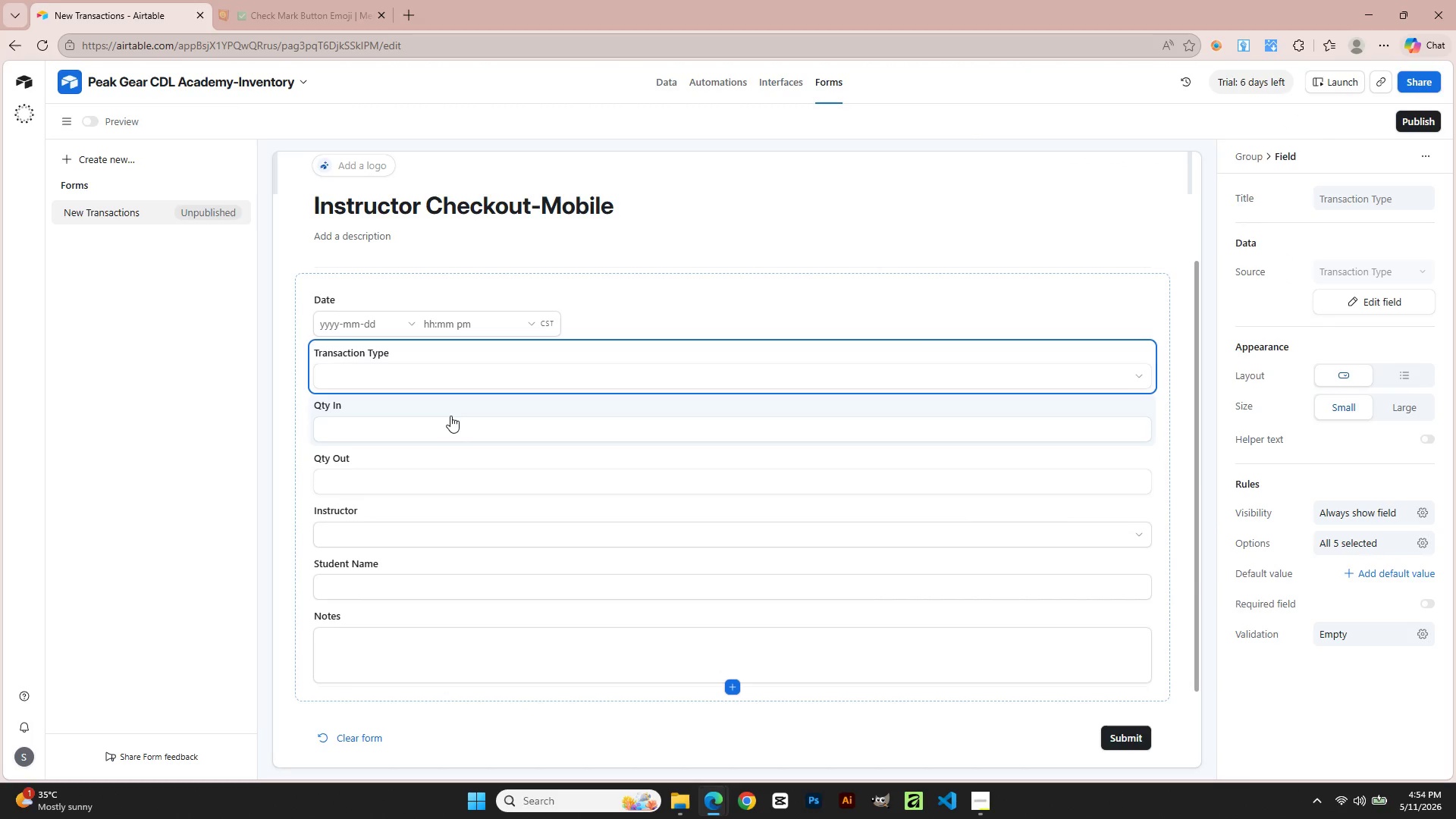 
left_click([491, 372])
 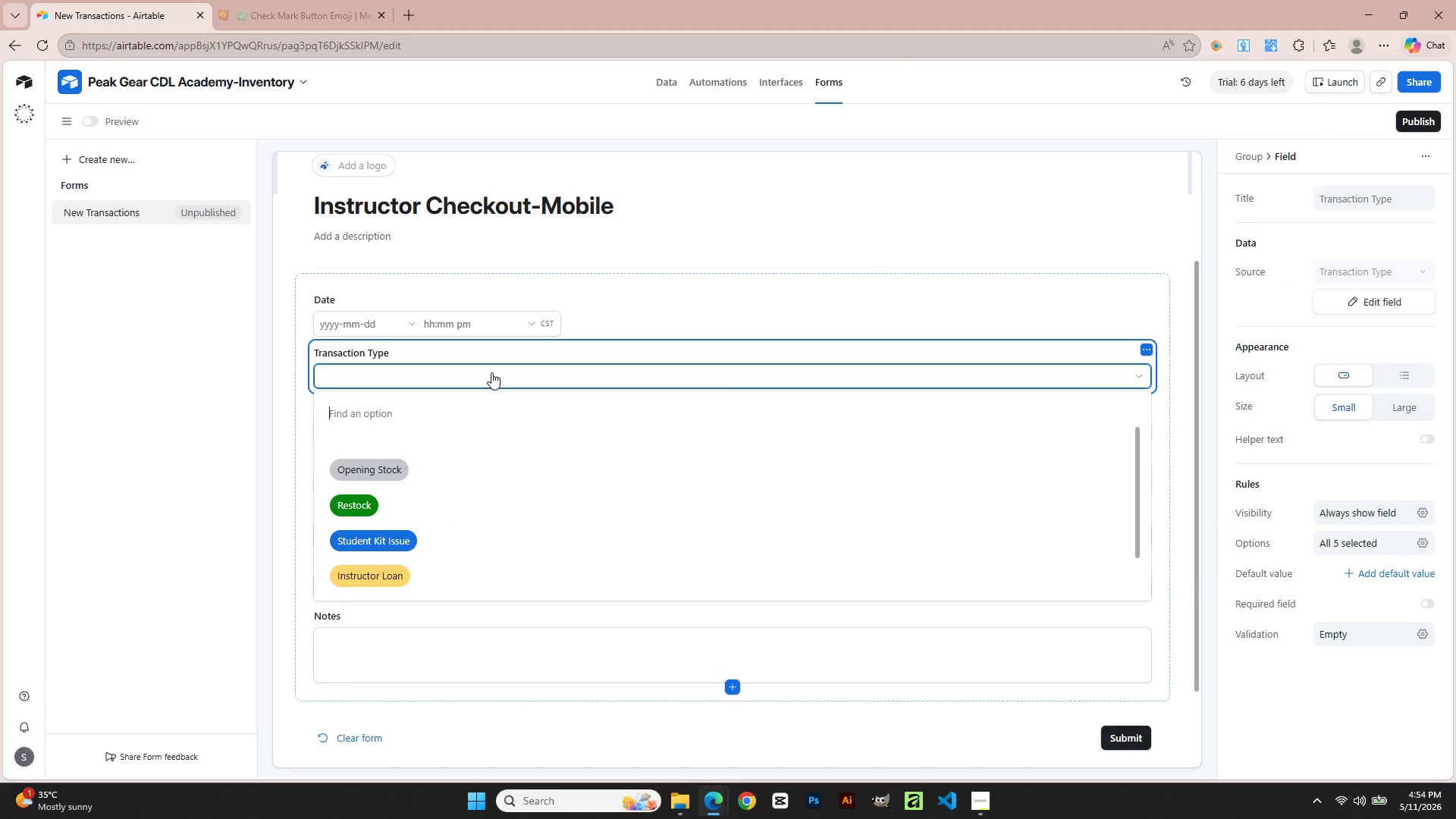 
left_click([491, 372])
 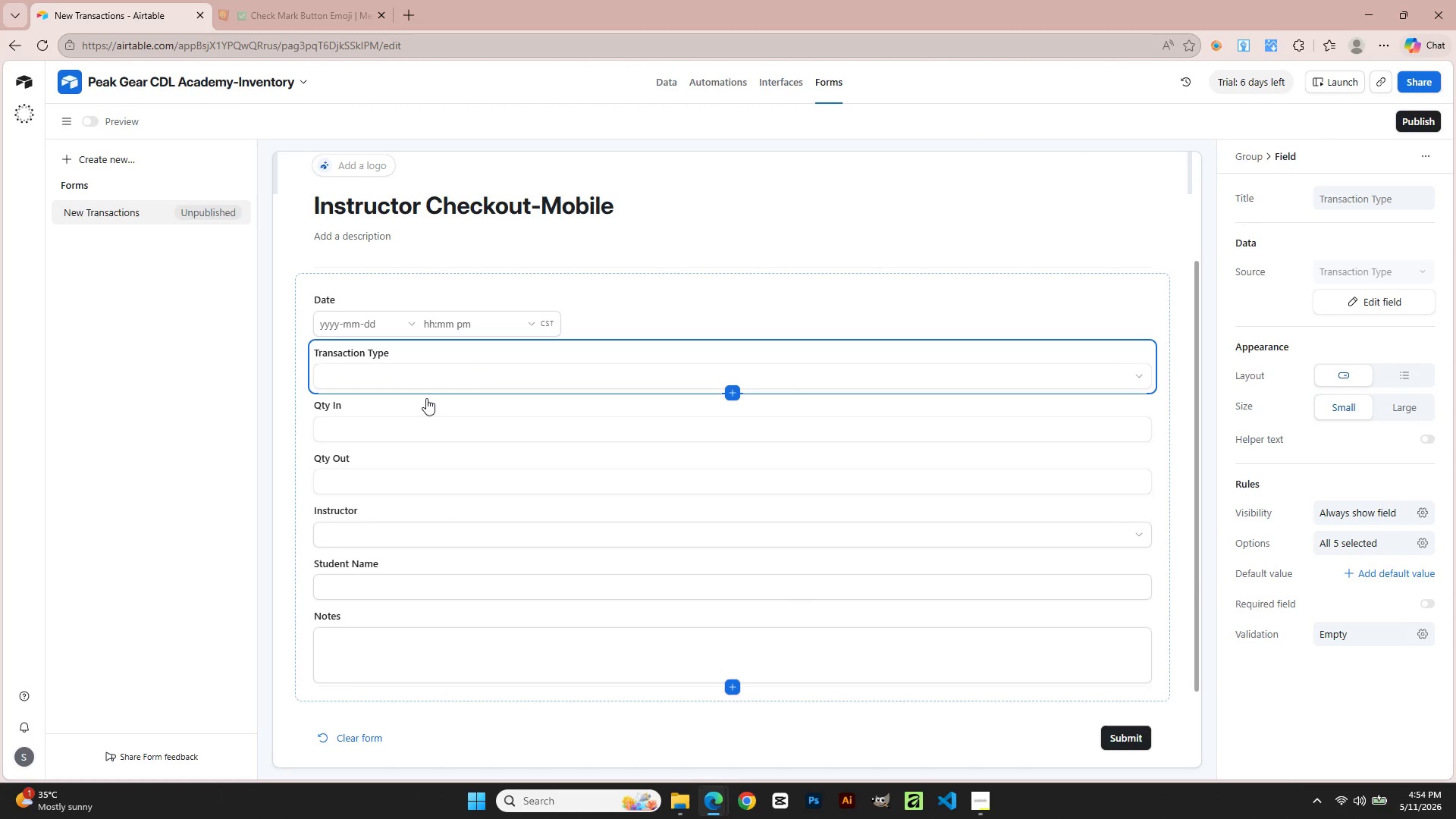 
wait(9.7)
 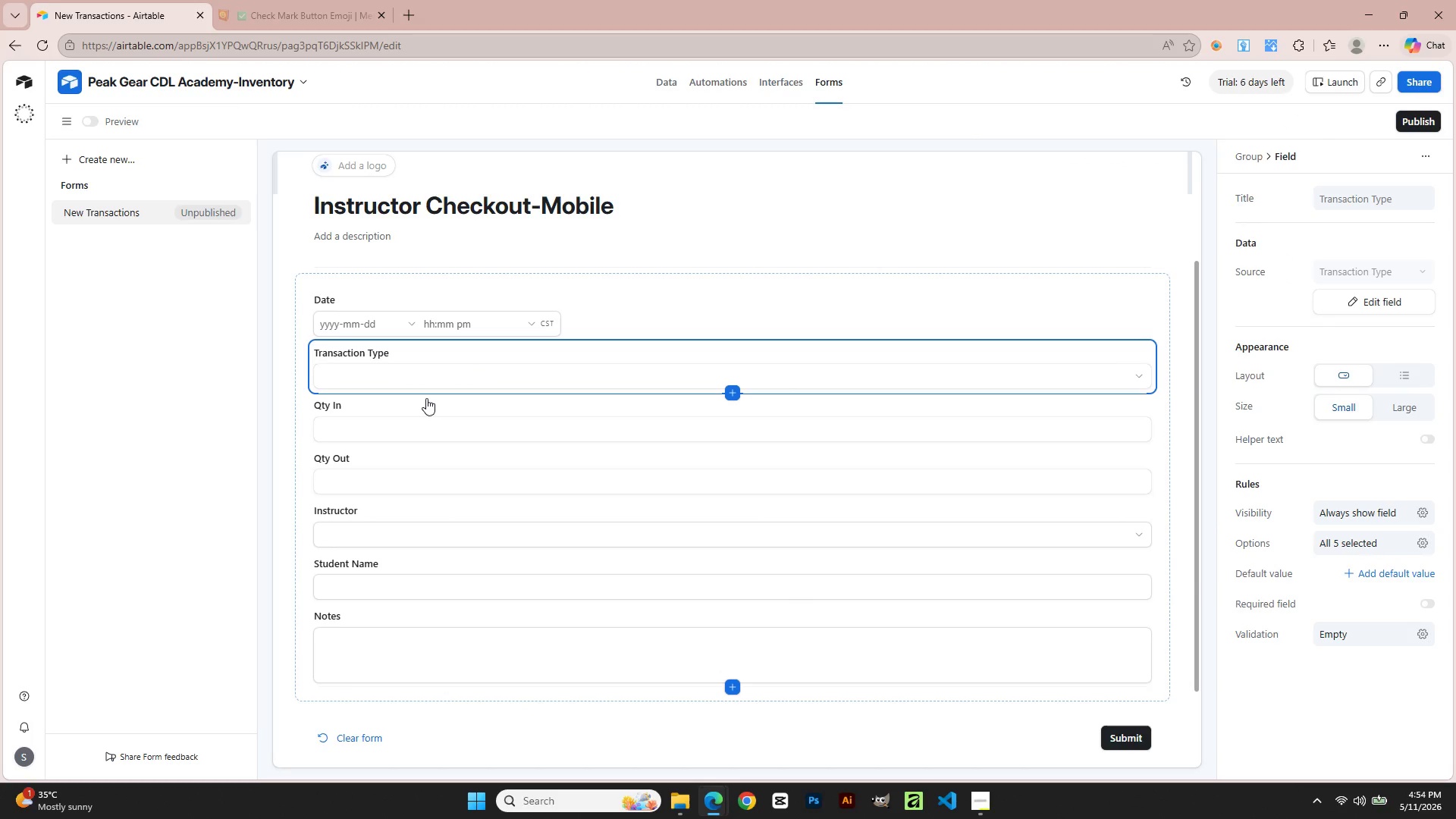 
left_click([466, 321])
 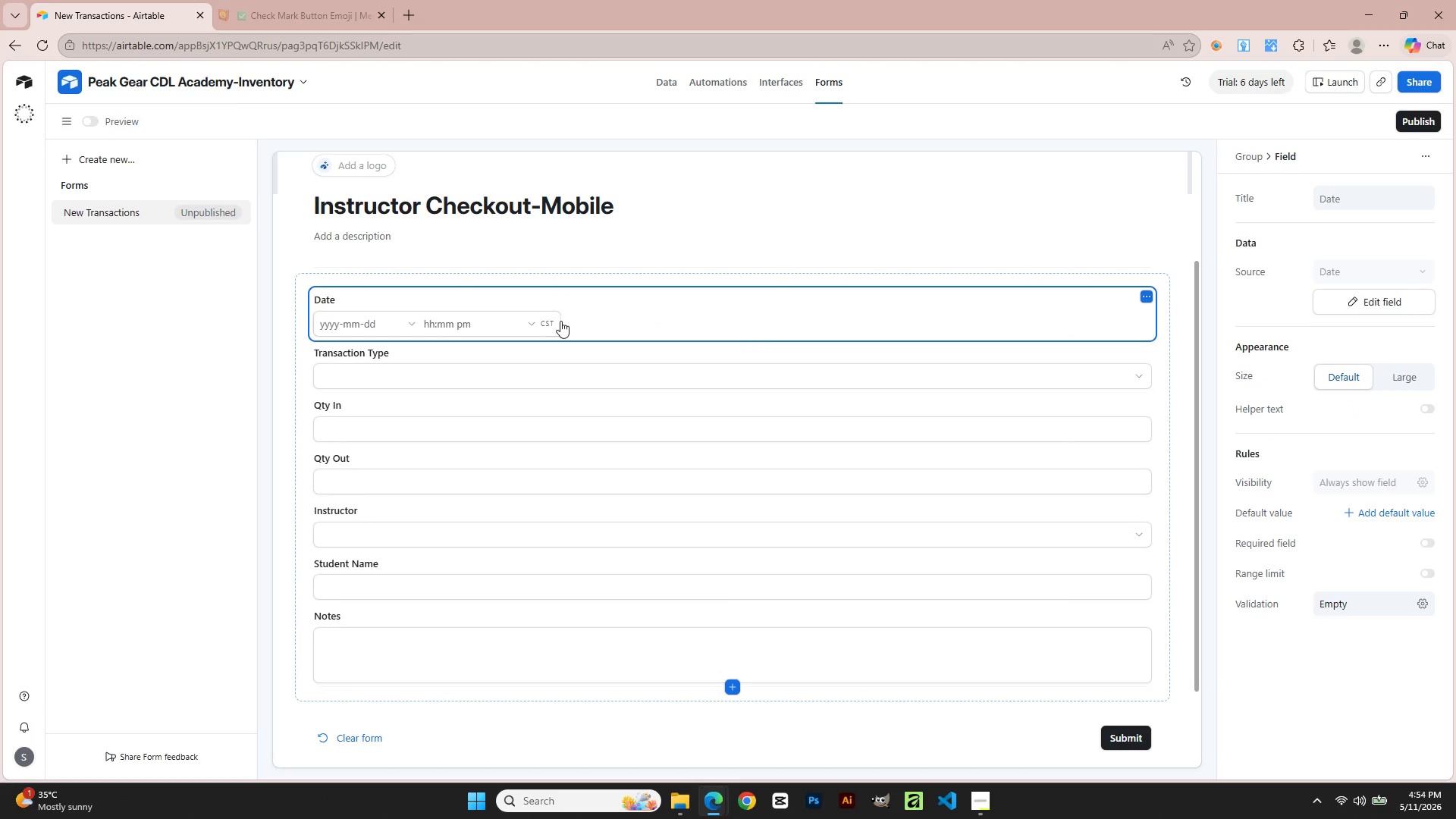 
left_click([578, 321])
 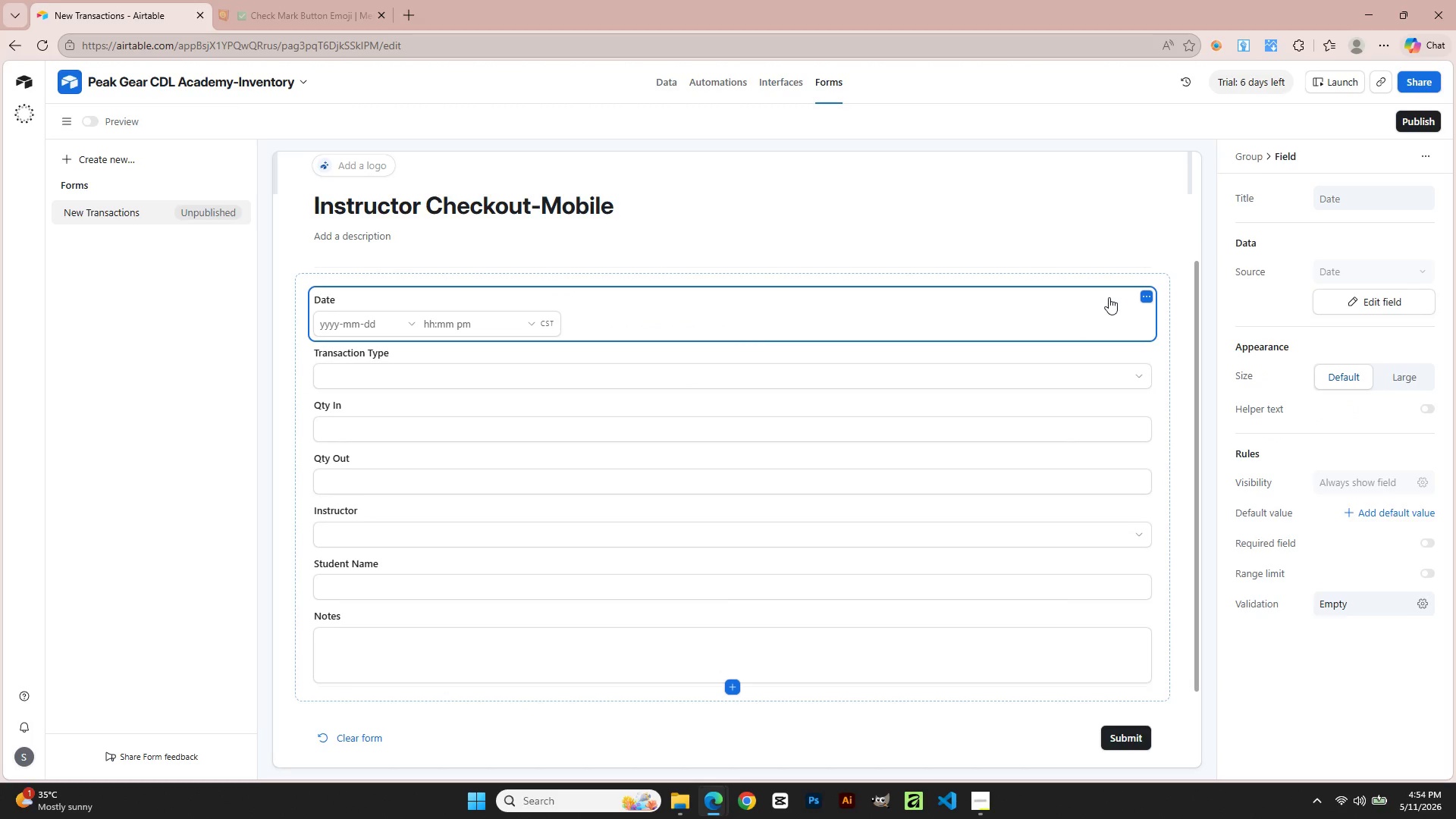 
left_click([1149, 299])
 